 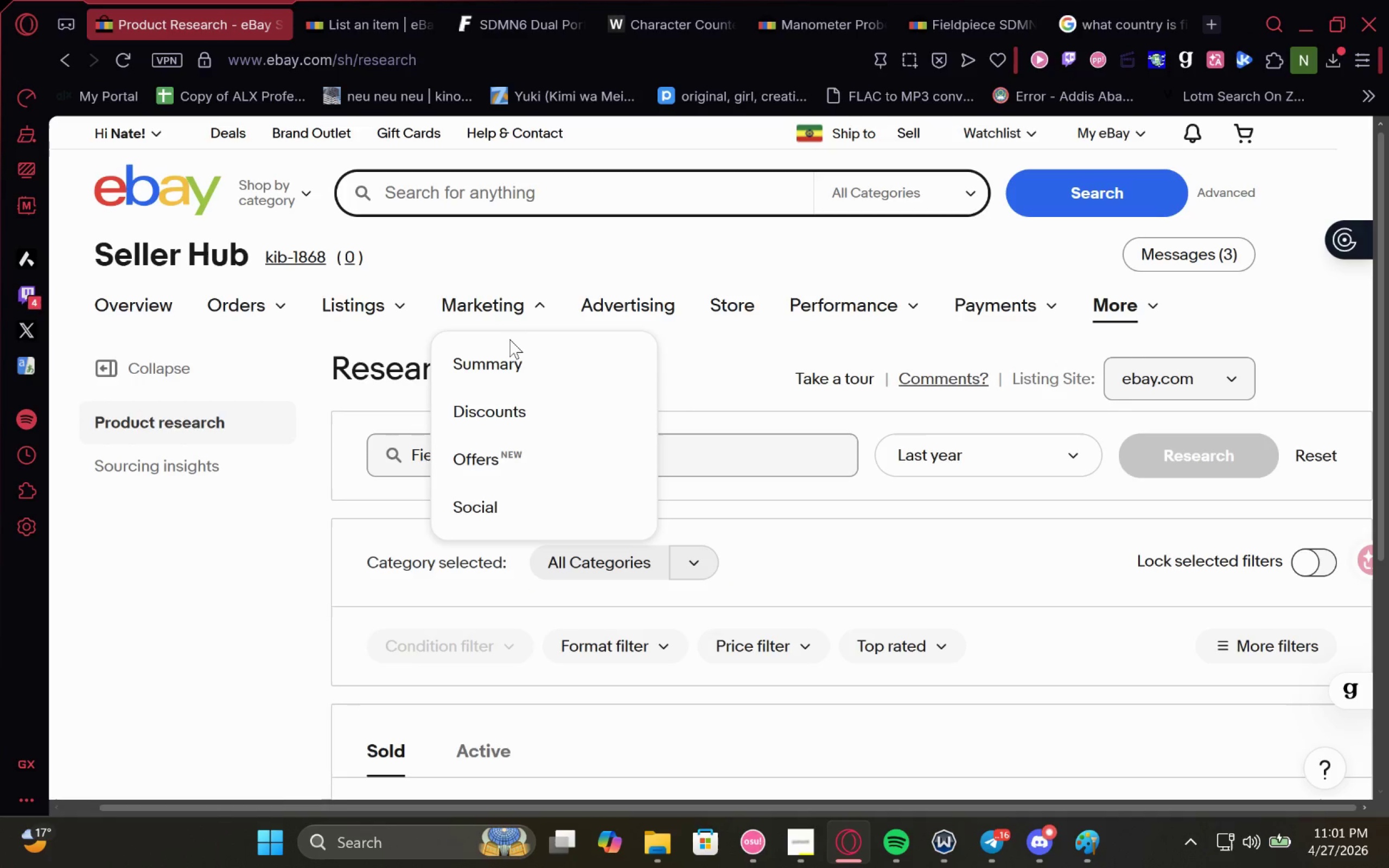 
double_click([542, 449])
 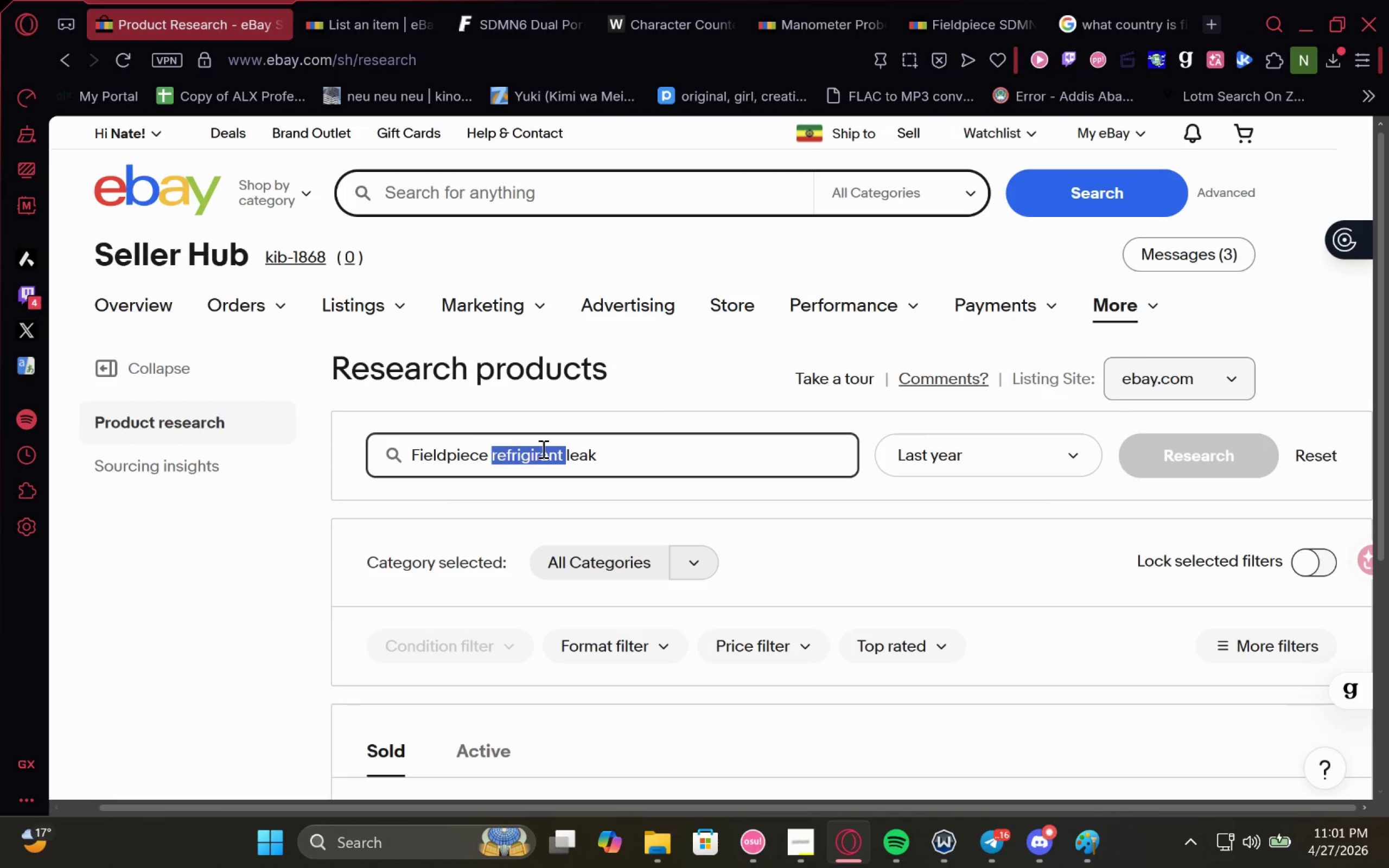 
key(Control+V)
 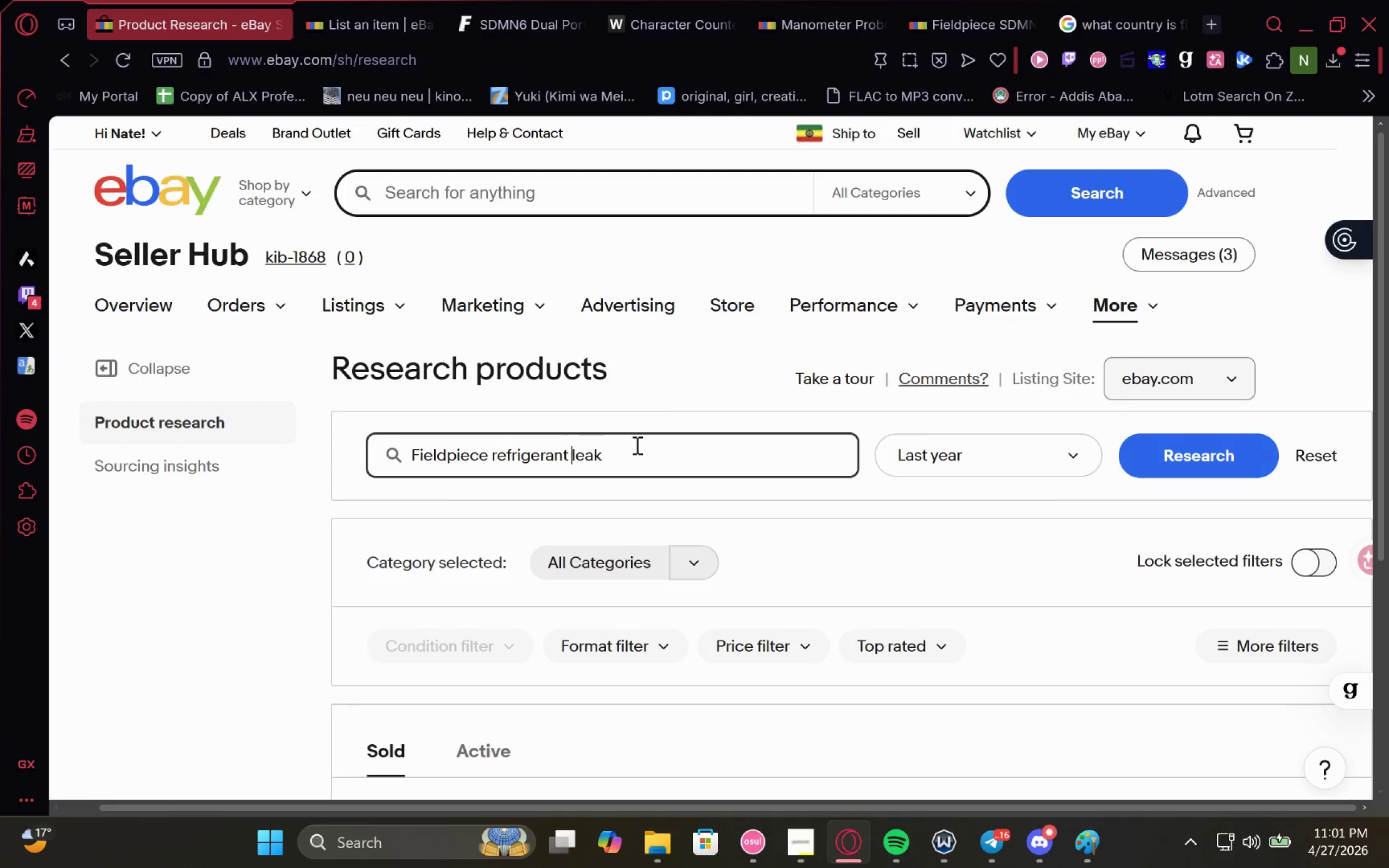 
key(Space)
 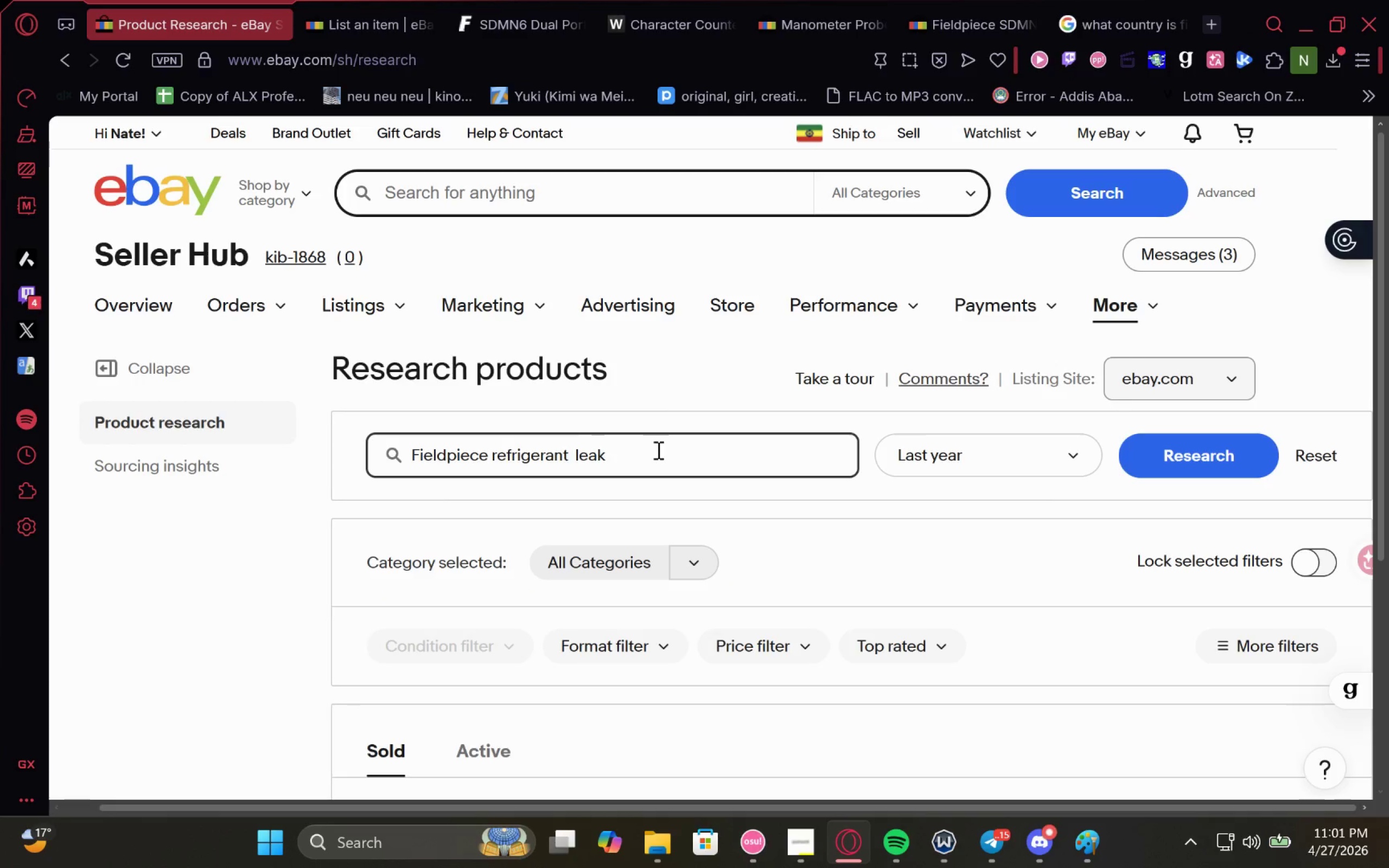 
key(Backspace)
 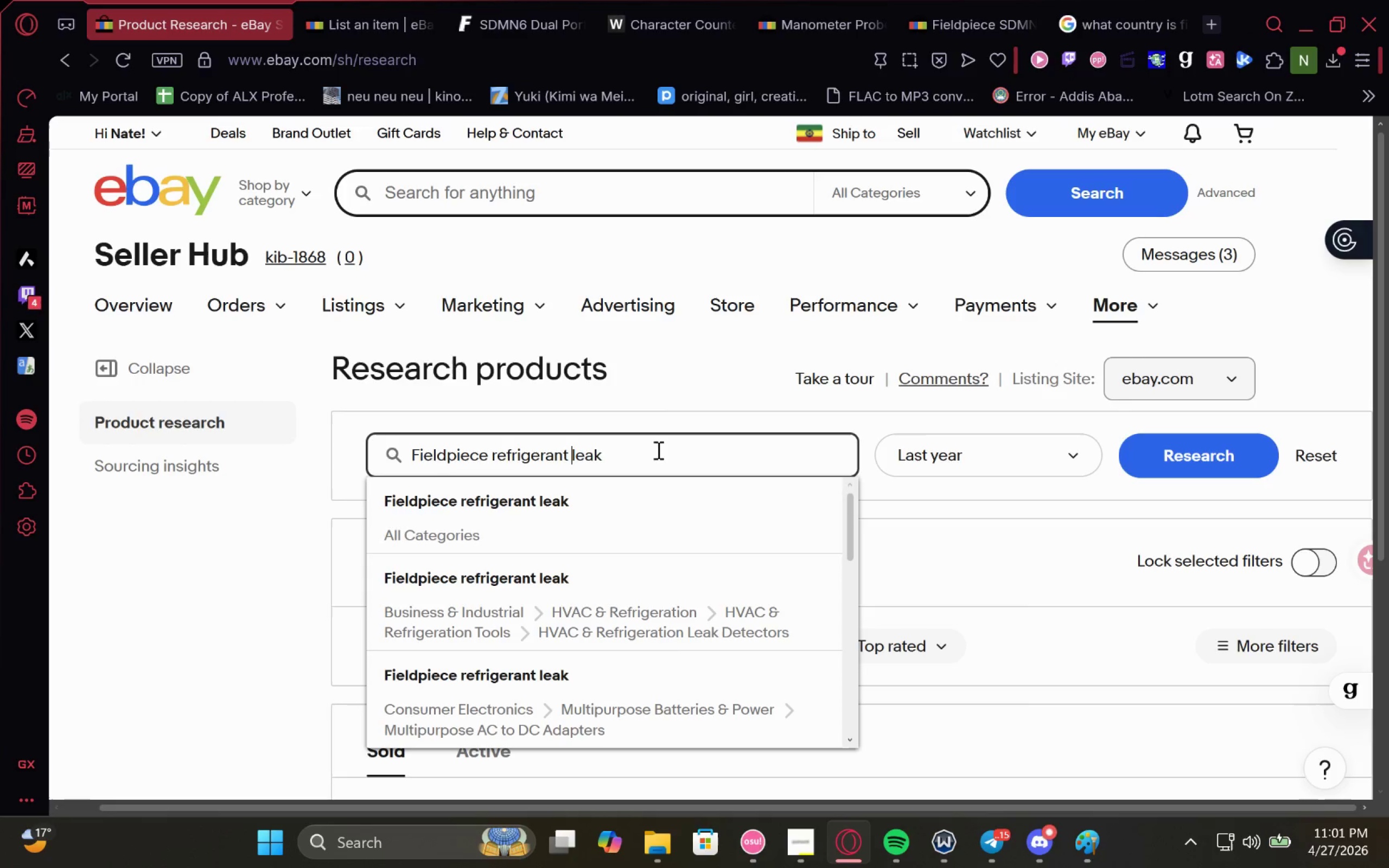 
key(Enter)
 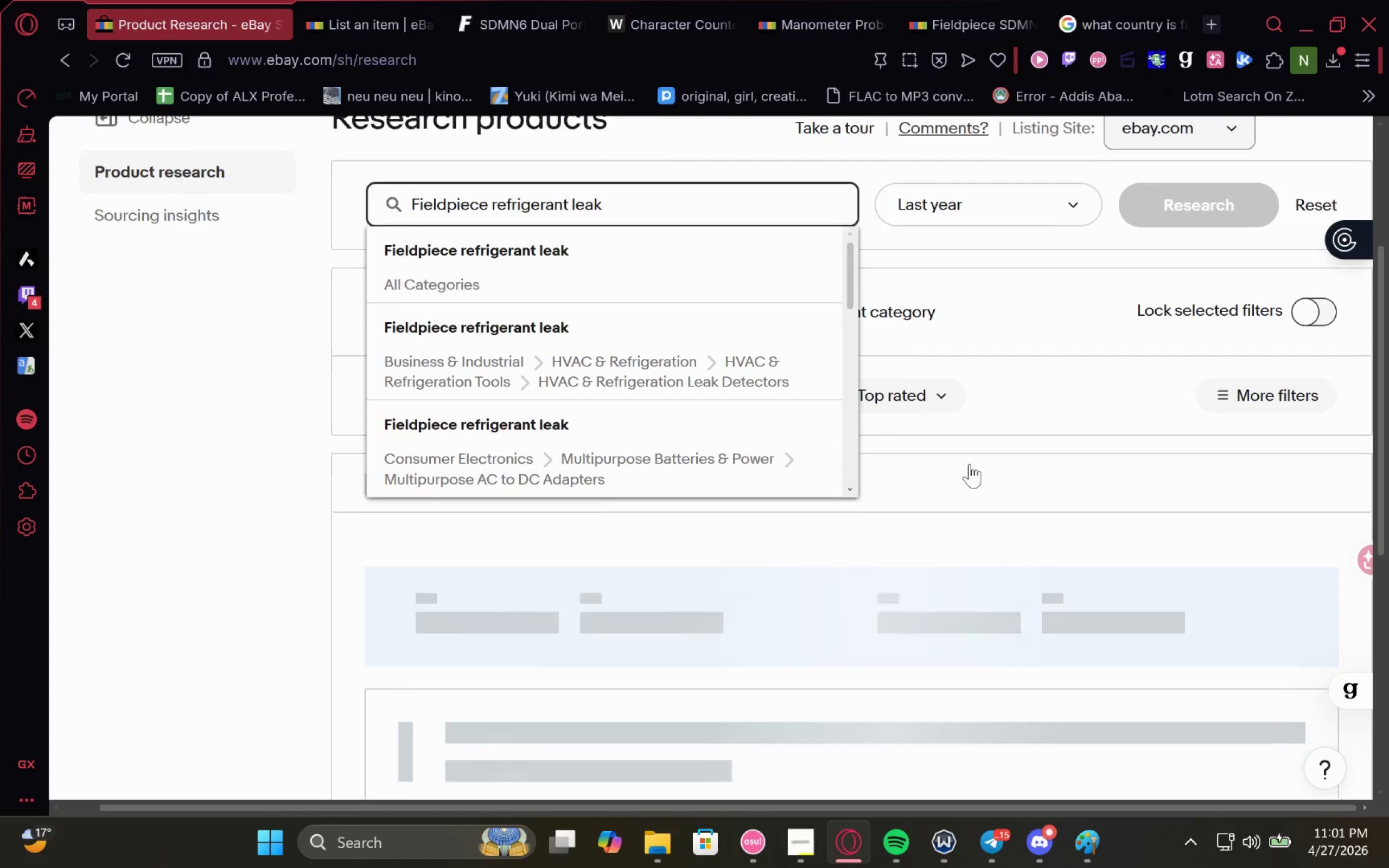 
left_click([1061, 342])
 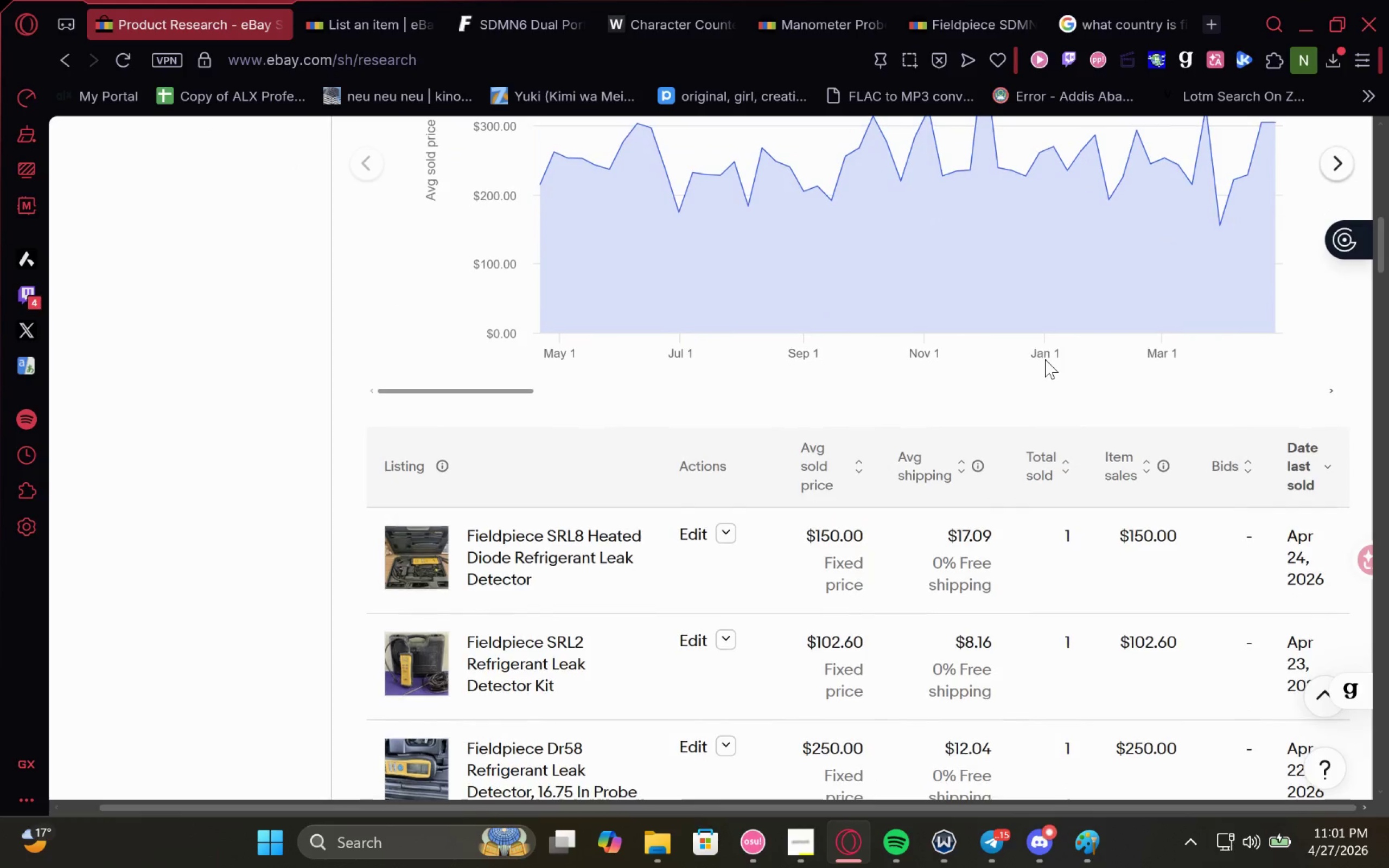 
left_click([1052, 469])
 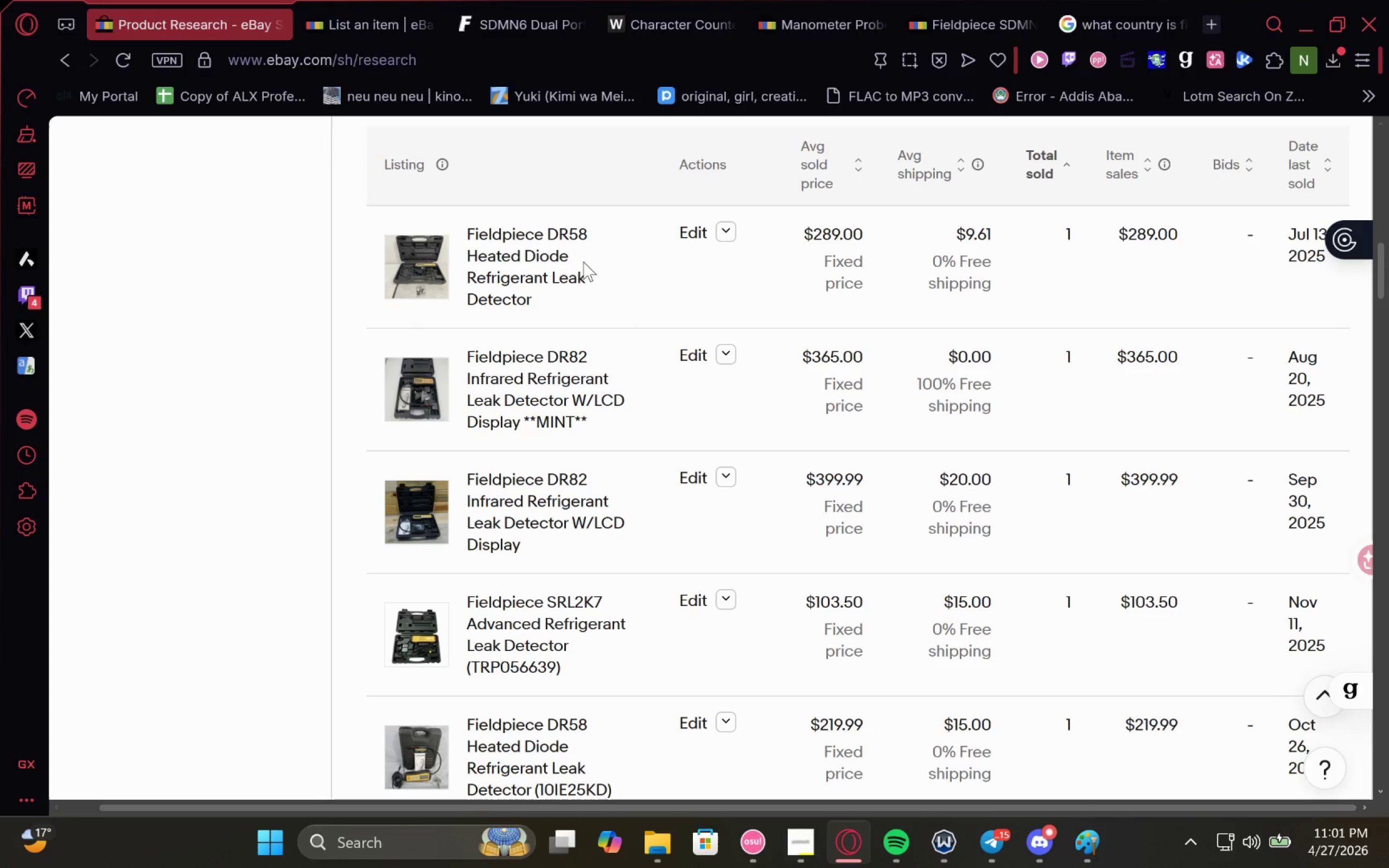 
wait(27.66)
 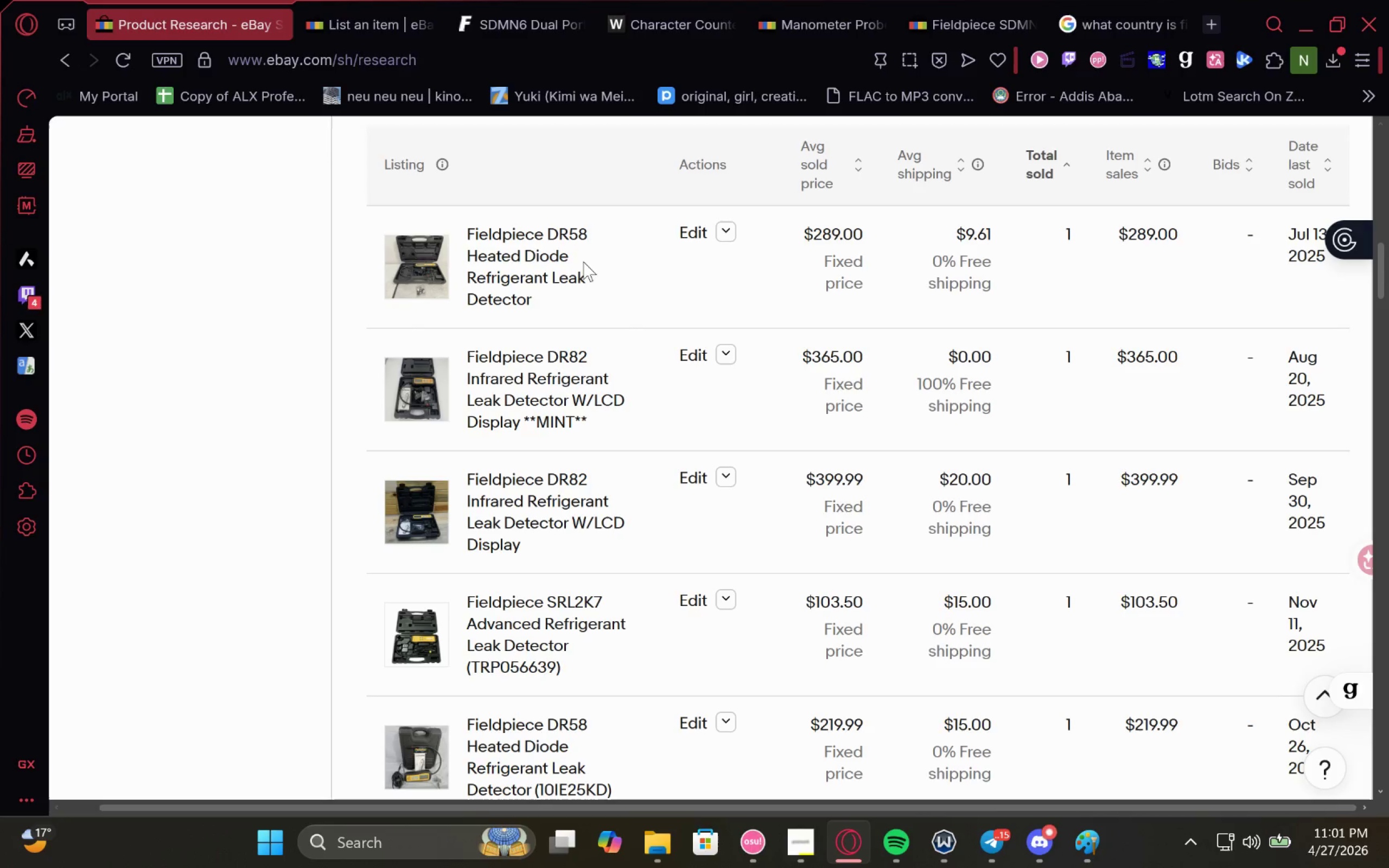 
left_click([523, 483])
 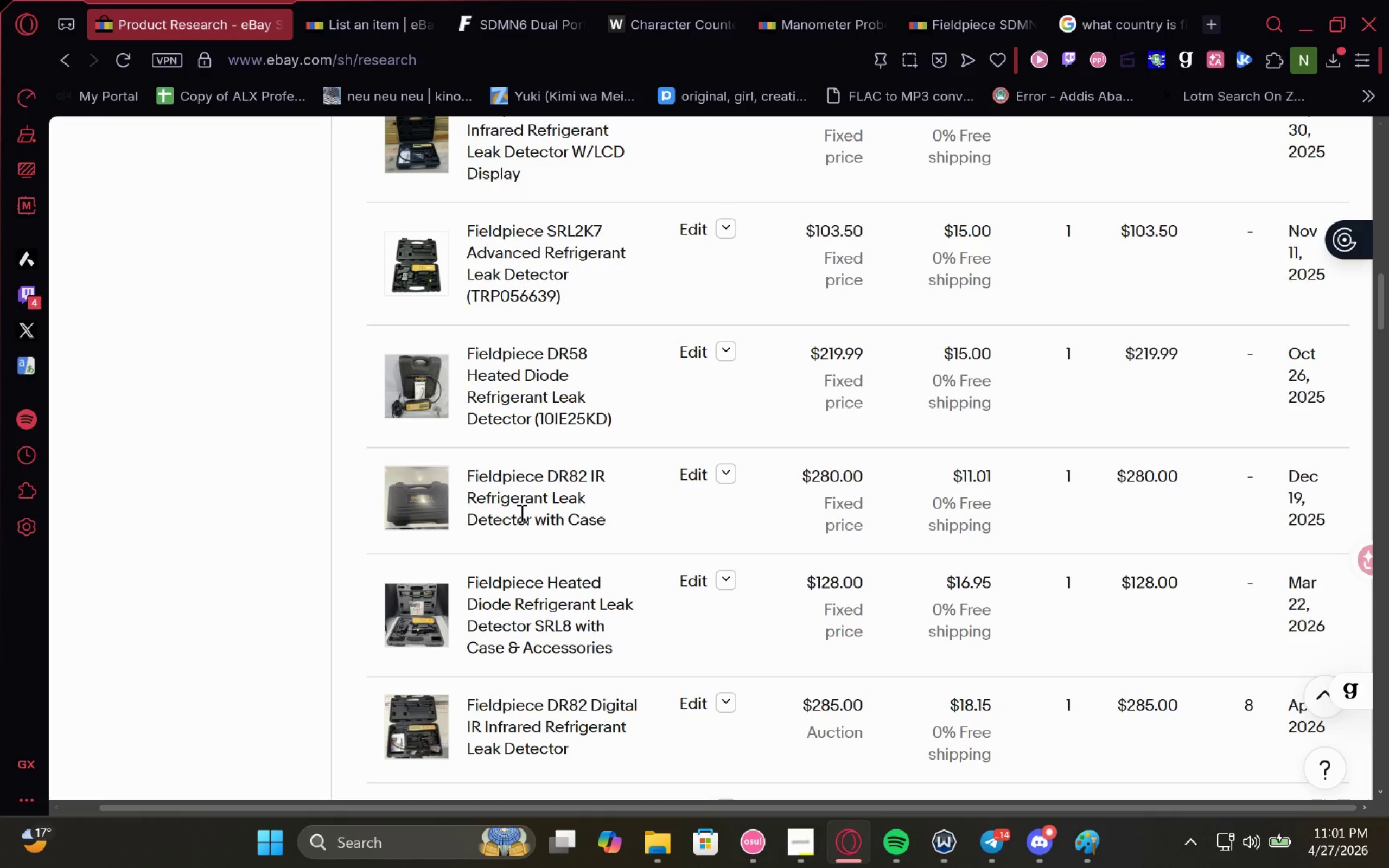 
wait(6.76)
 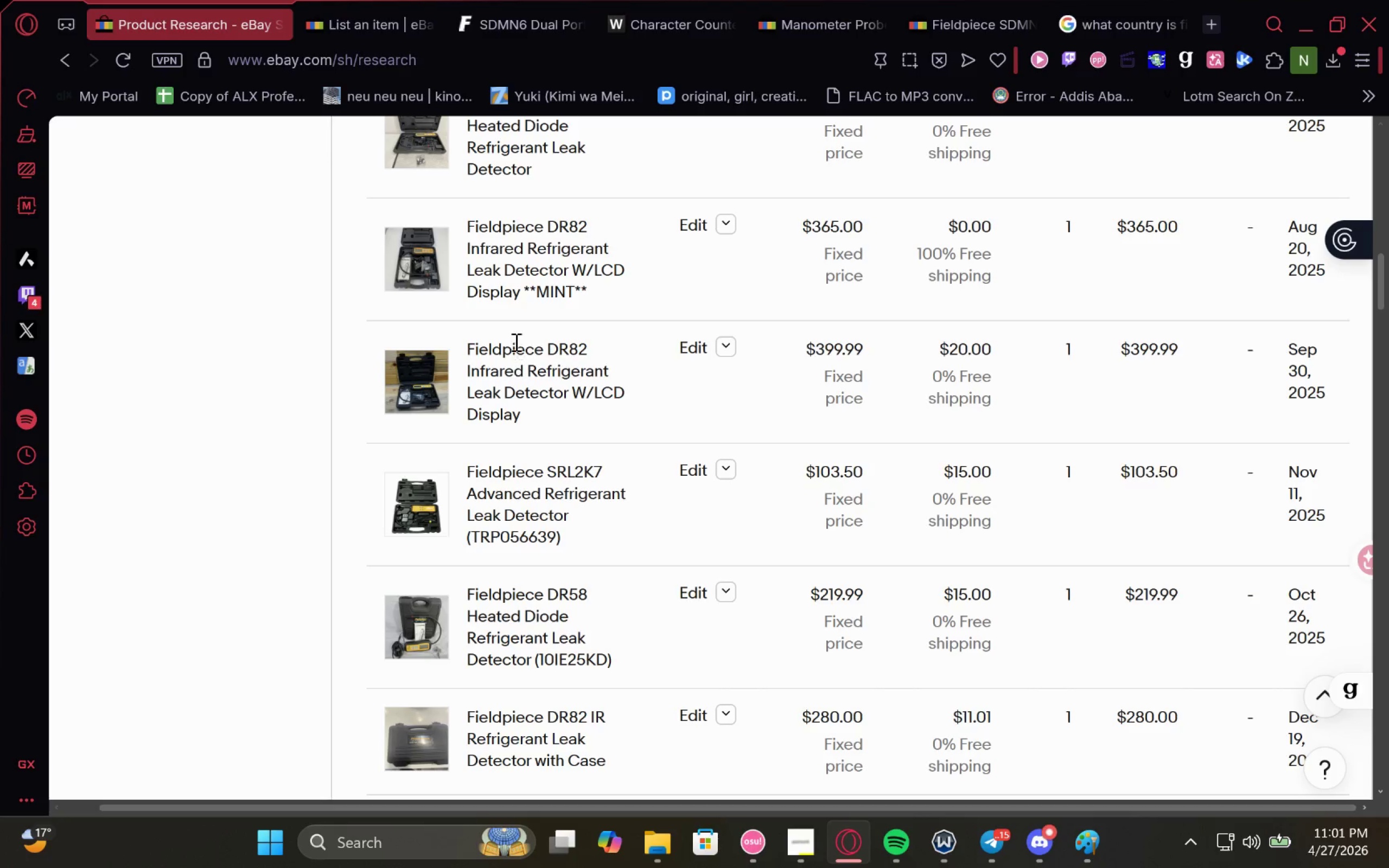 
left_click([549, 622])
 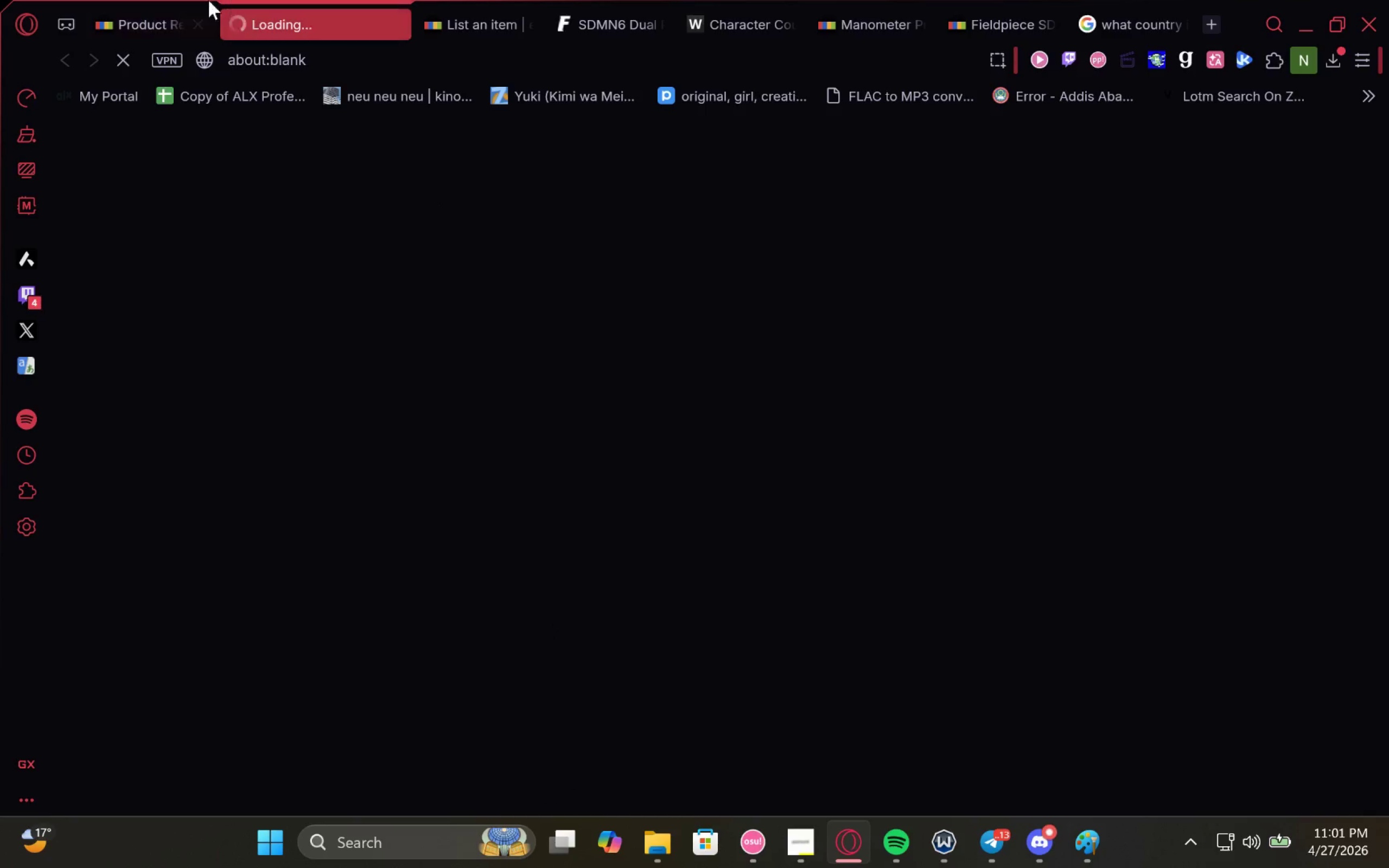 
left_click([150, 0])
 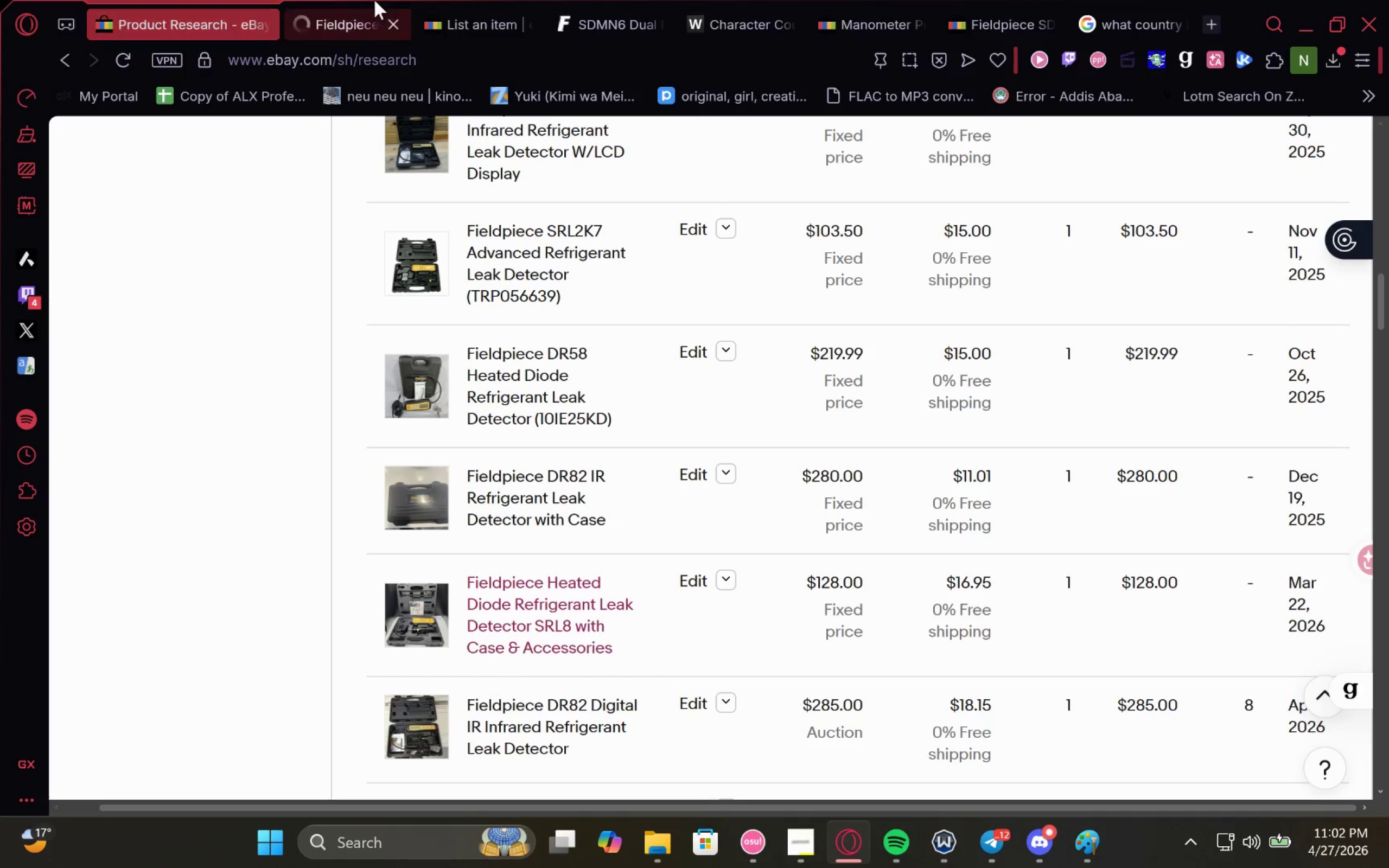 
left_click([349, 0])
 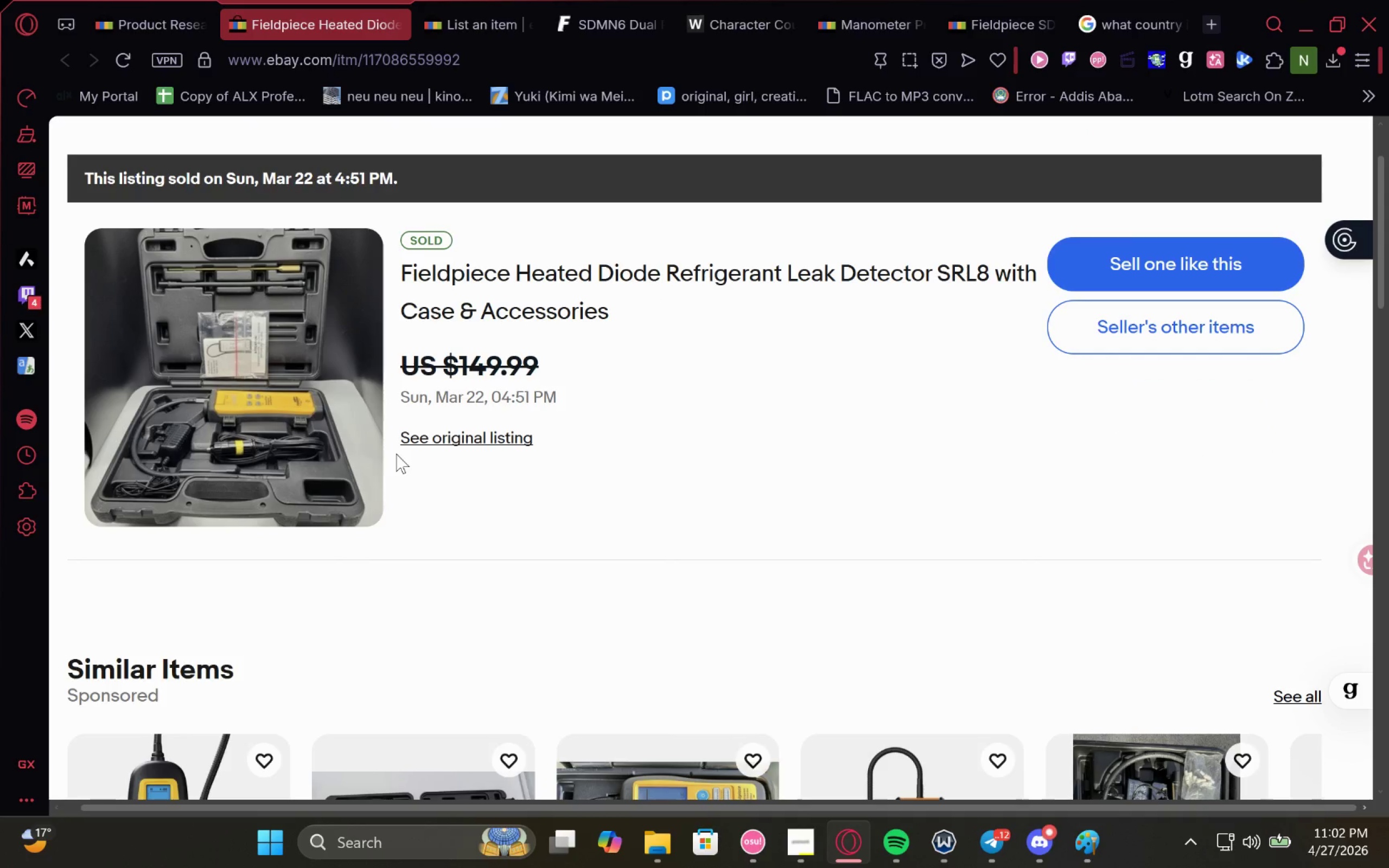 
wait(5.38)
 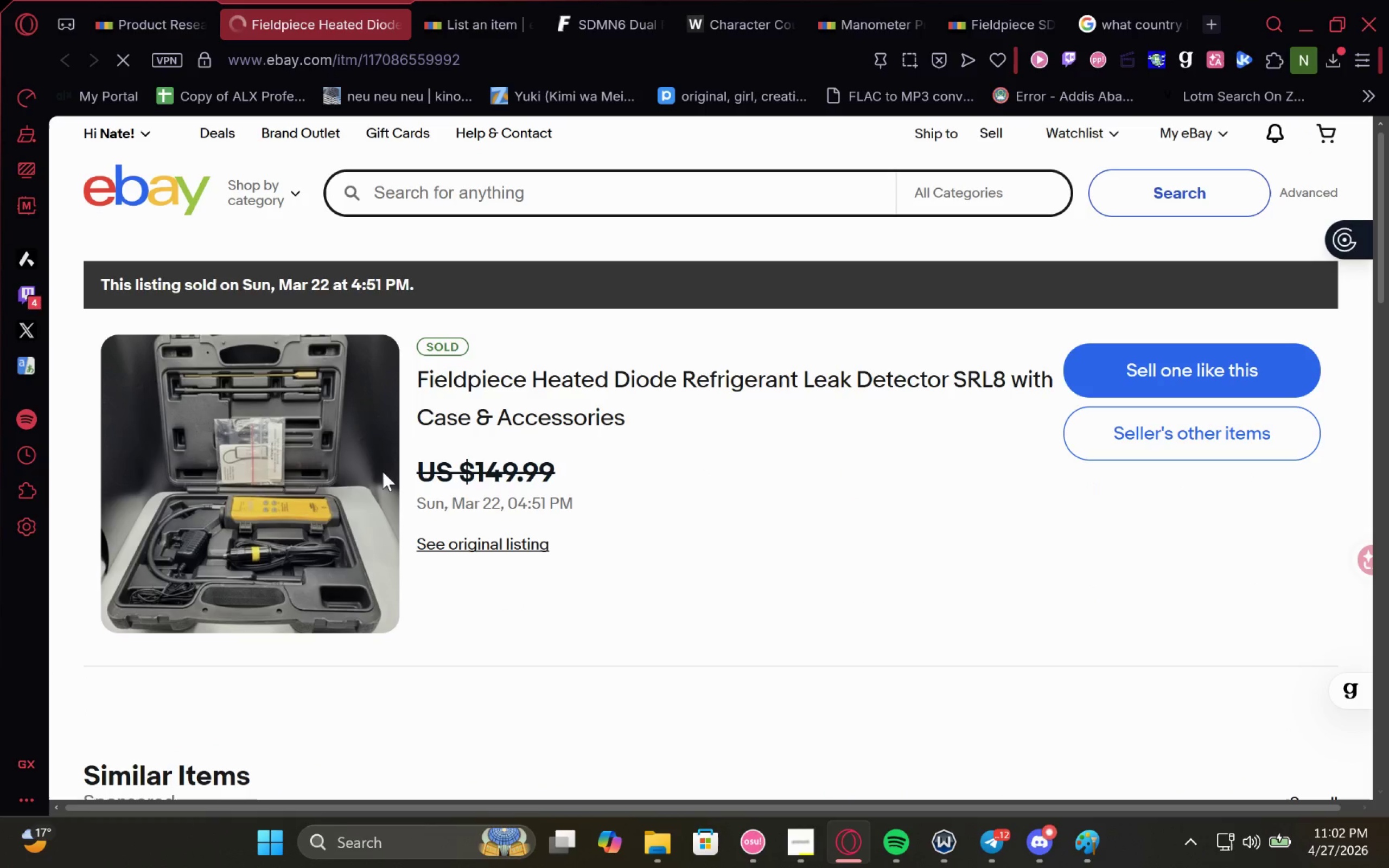 
left_click([418, 444])
 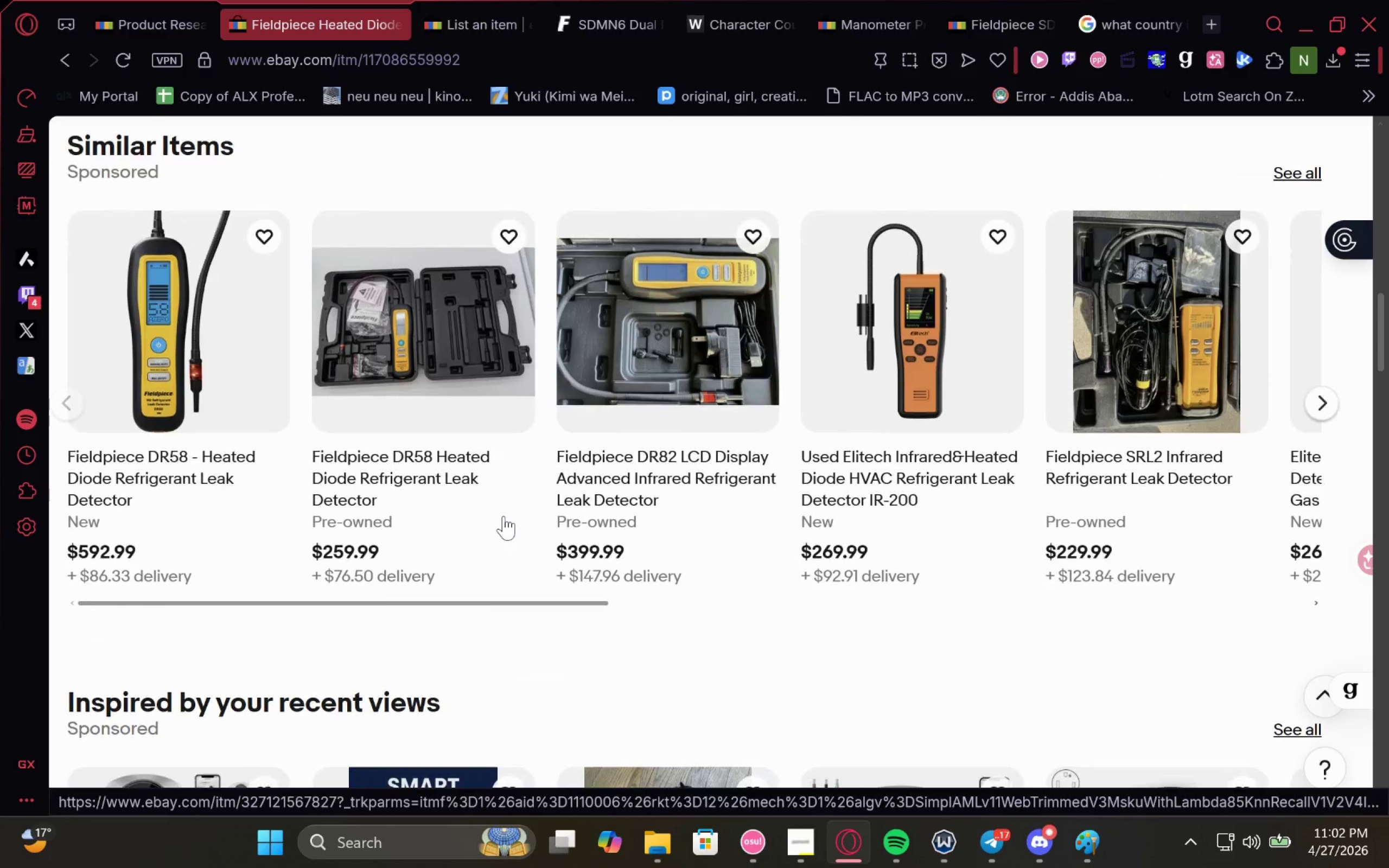 
wait(19.63)
 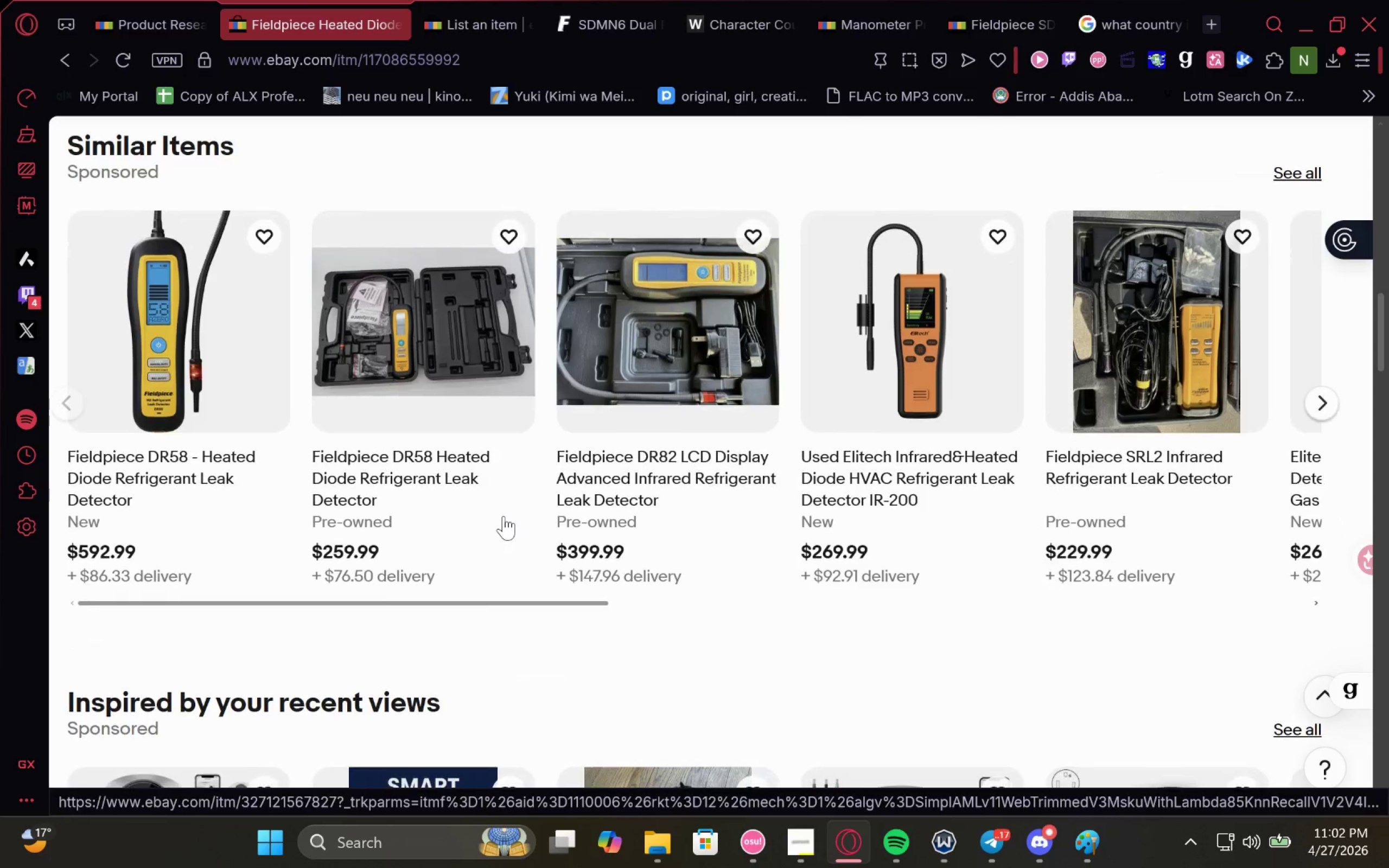 
double_click([933, 385])
 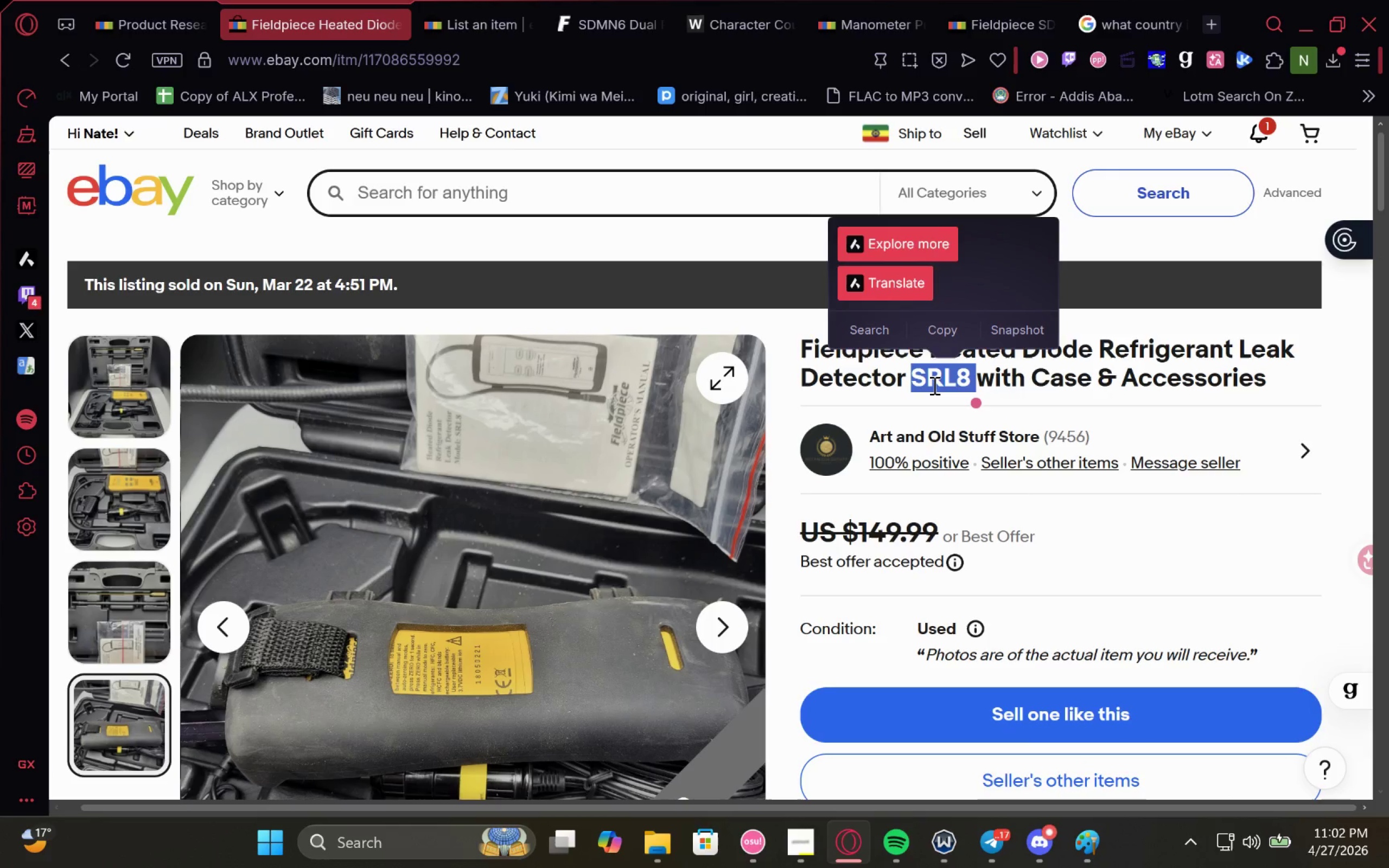 
key(Control+C)
 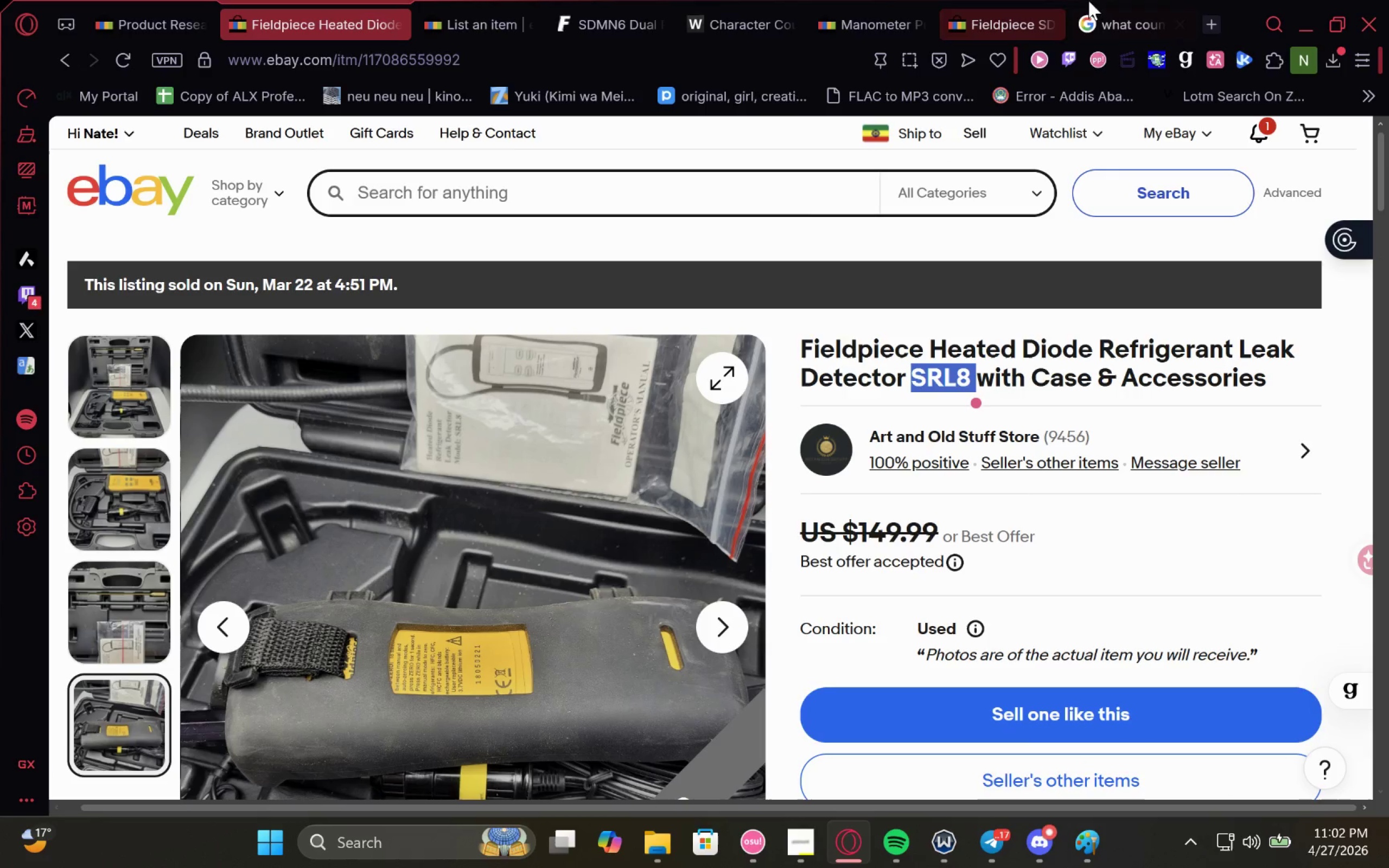 
left_click([1130, 0])
 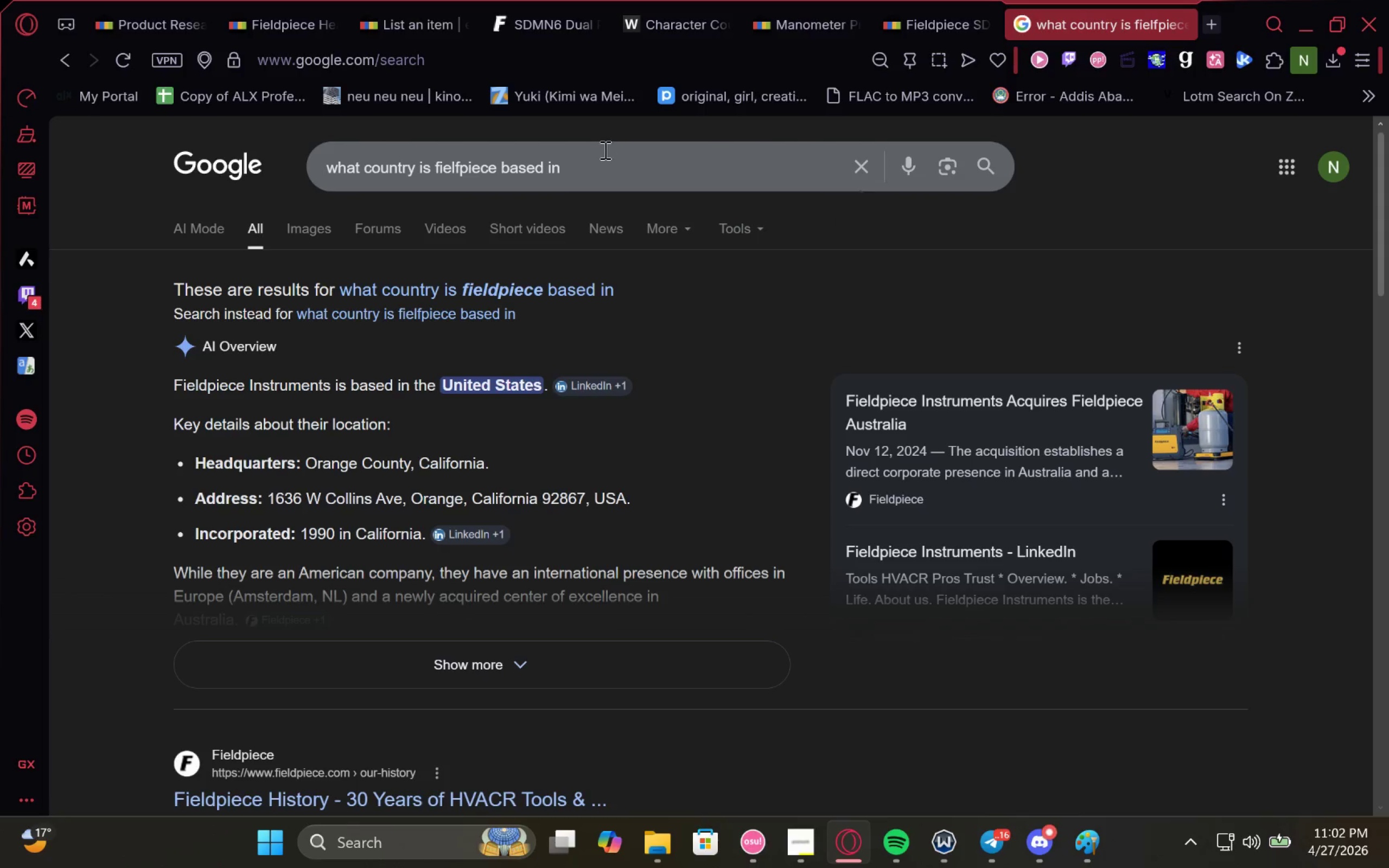 
left_click_drag(start_coordinate=[581, 158], to_coordinate=[0, 93])
 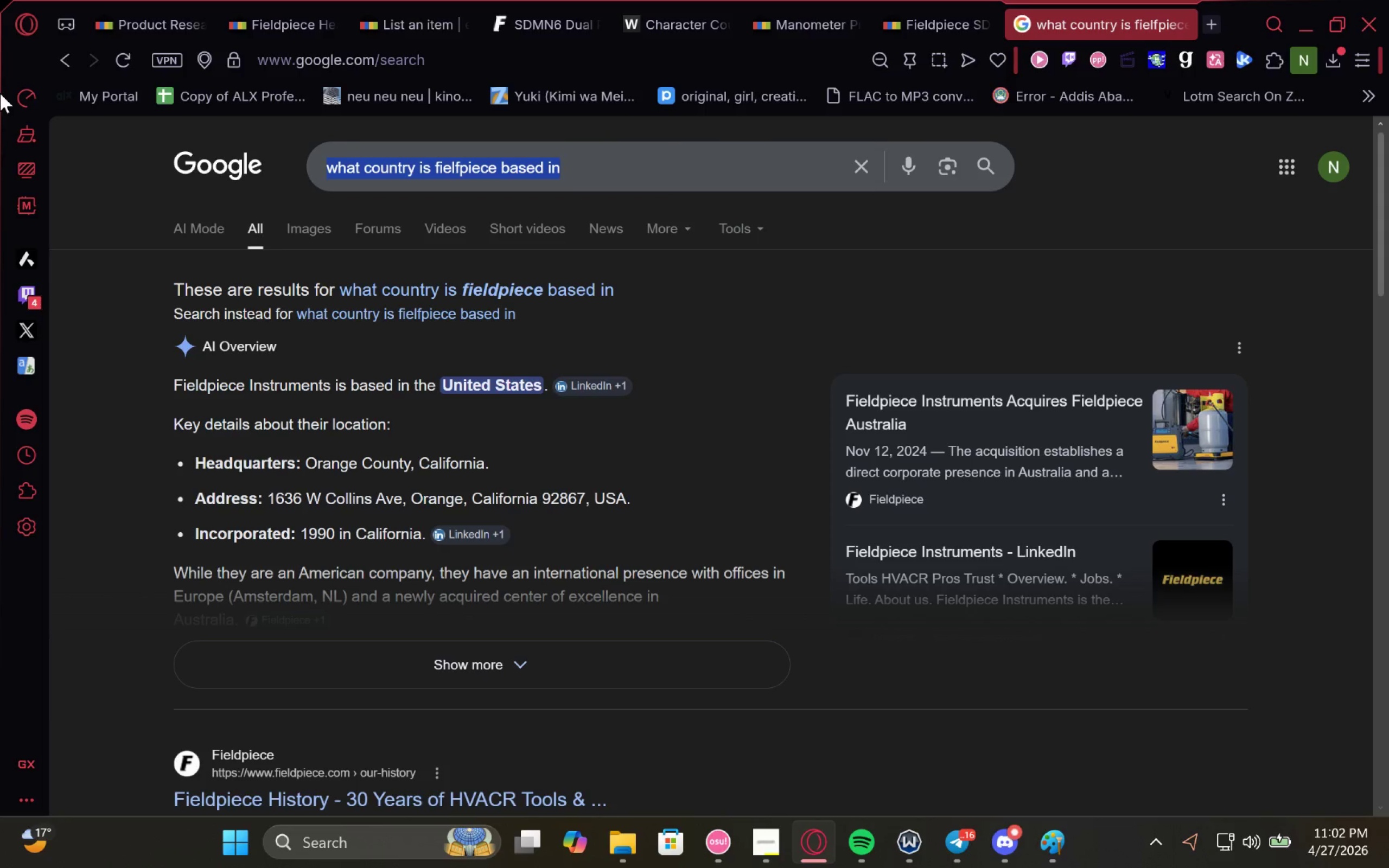 
key(Backspace)
type(fieldpiece )
 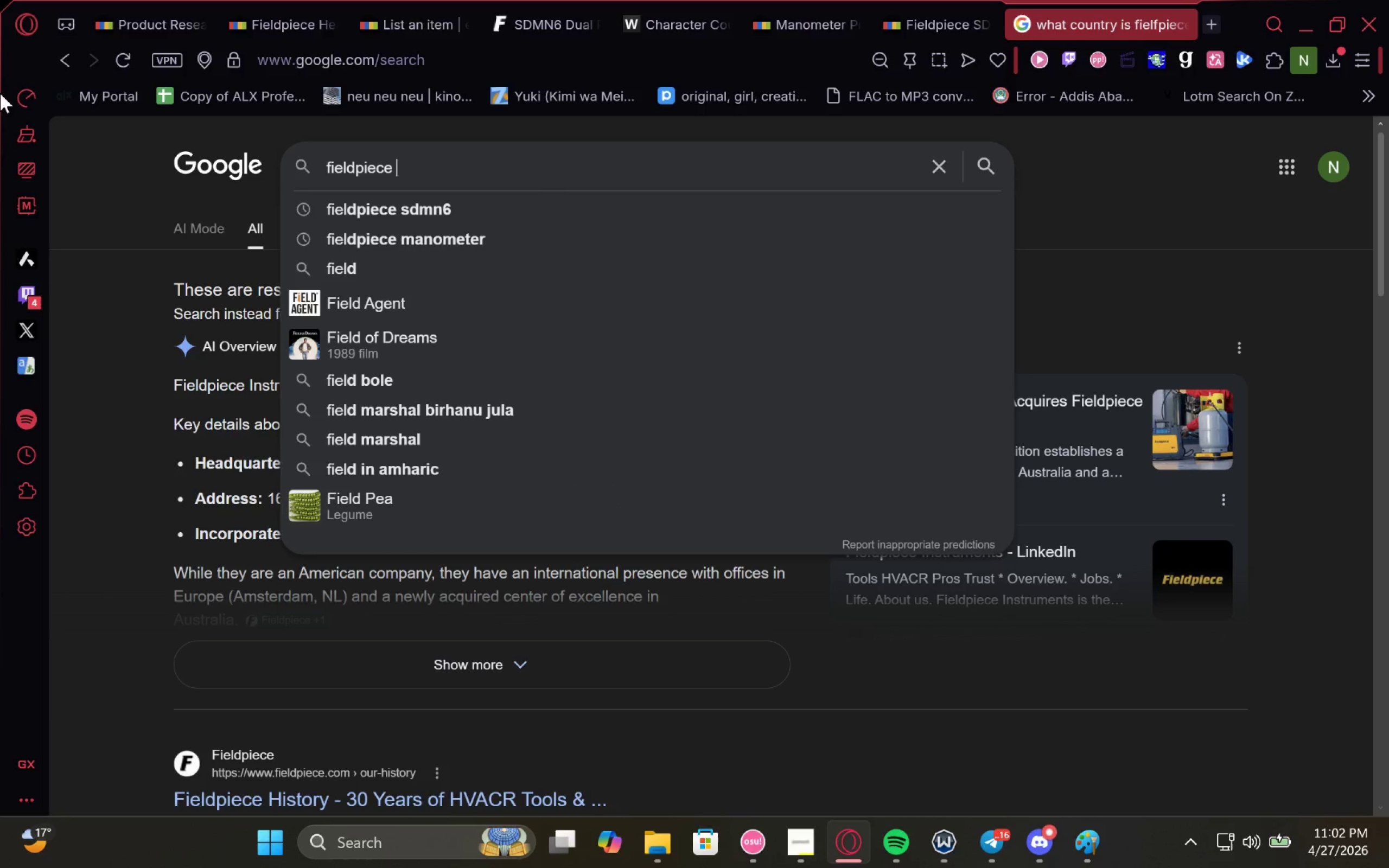 
key(Control+V)
 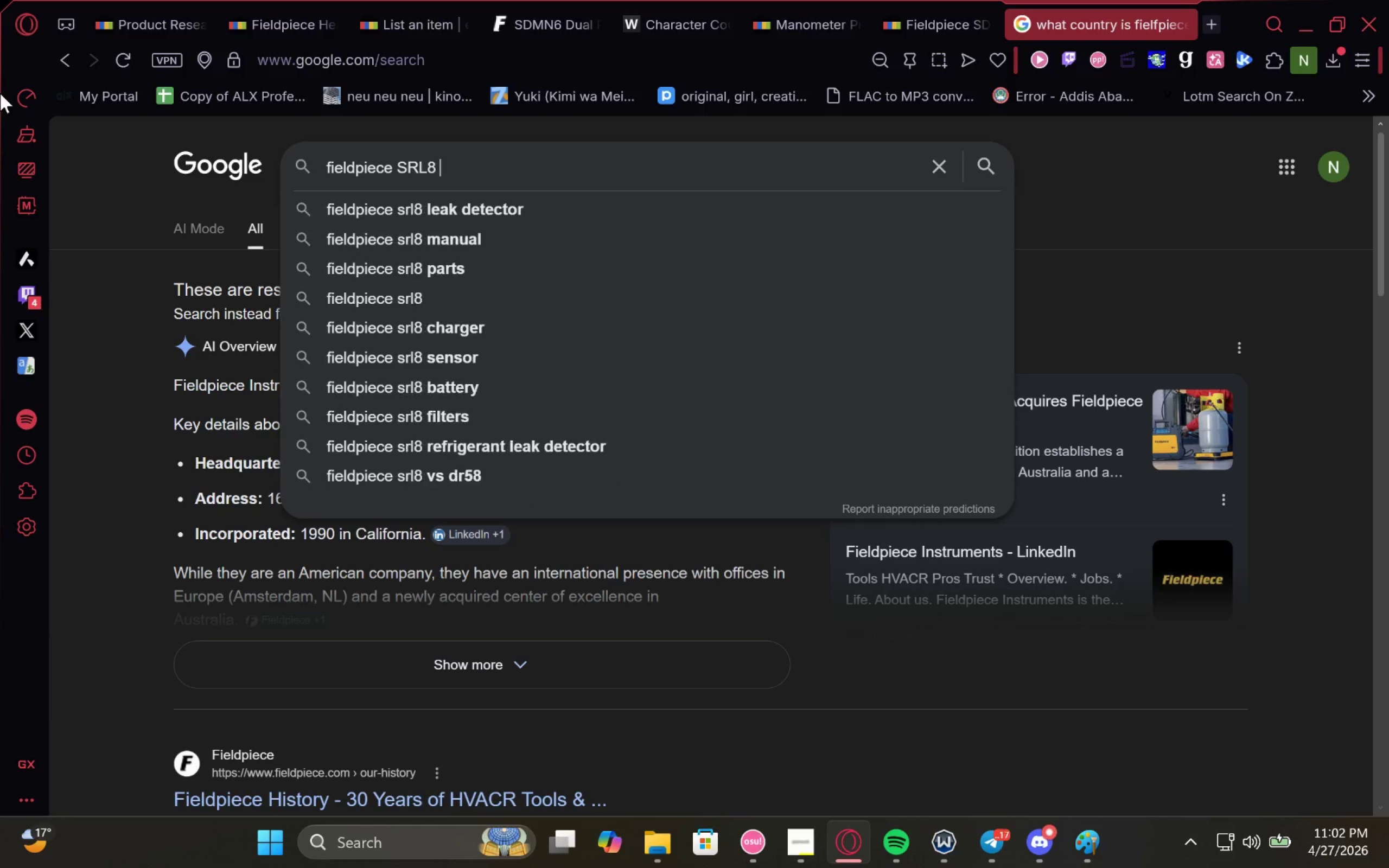 
key(Enter)
 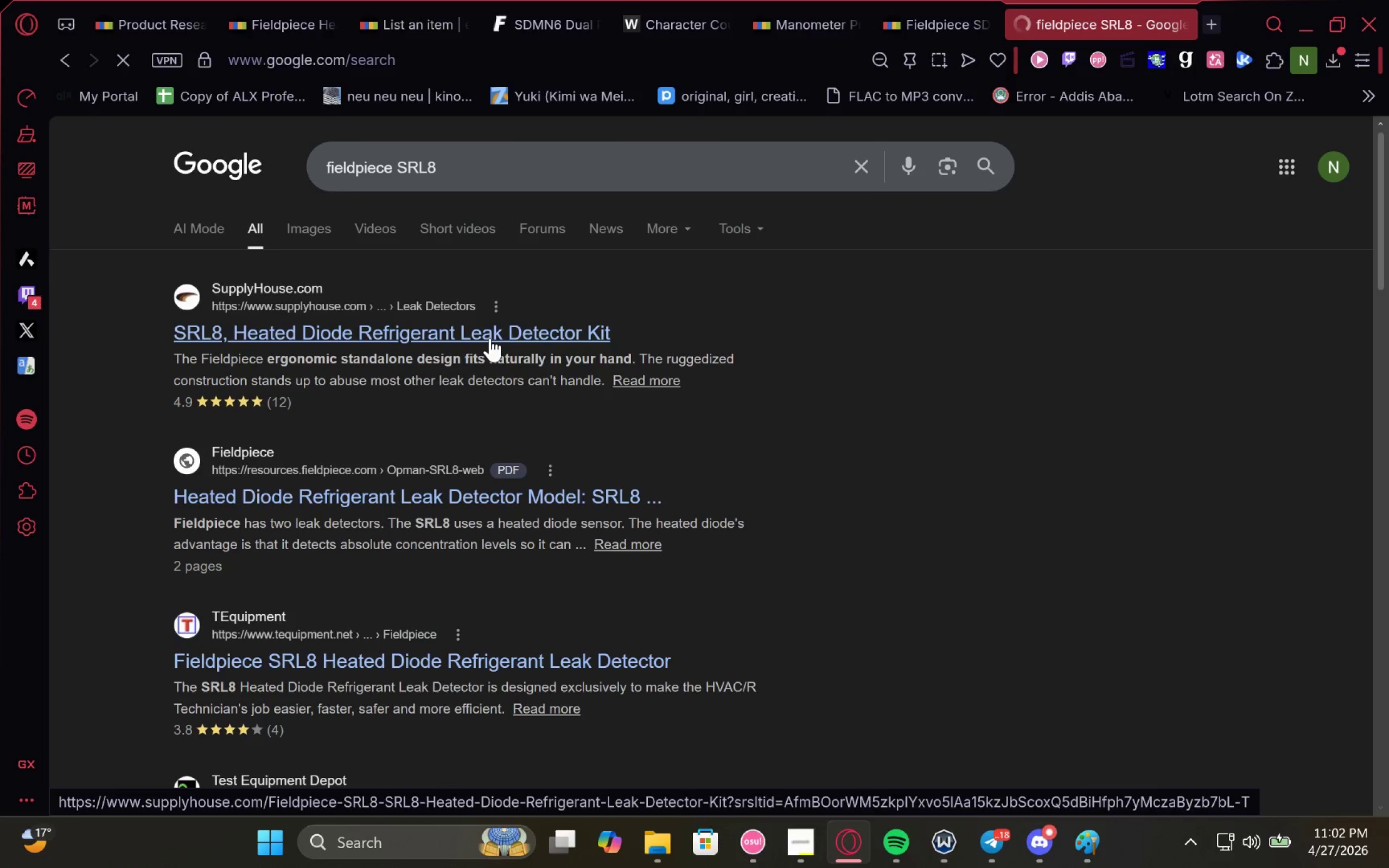 
wait(5.17)
 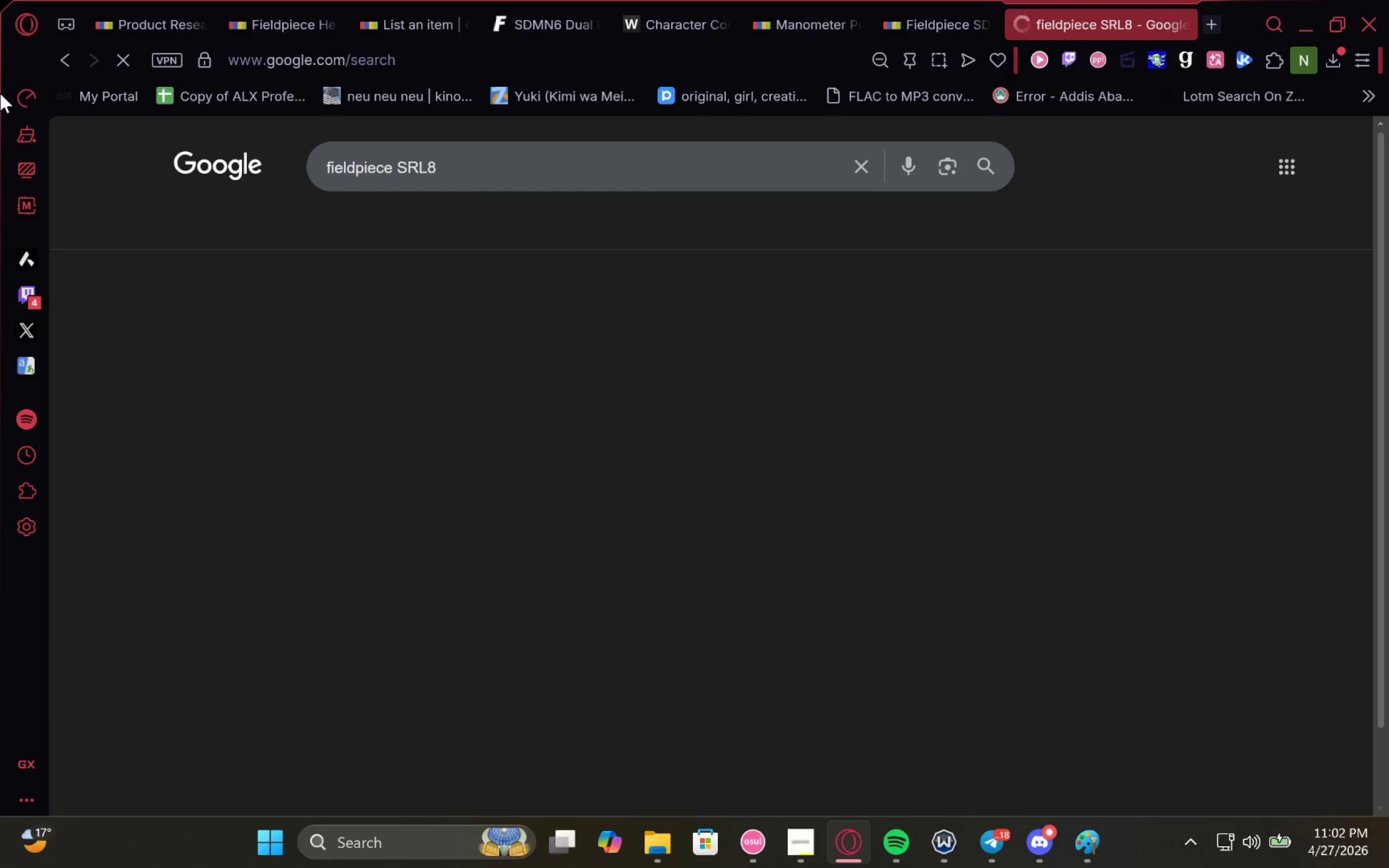 
left_click([490, 338])
 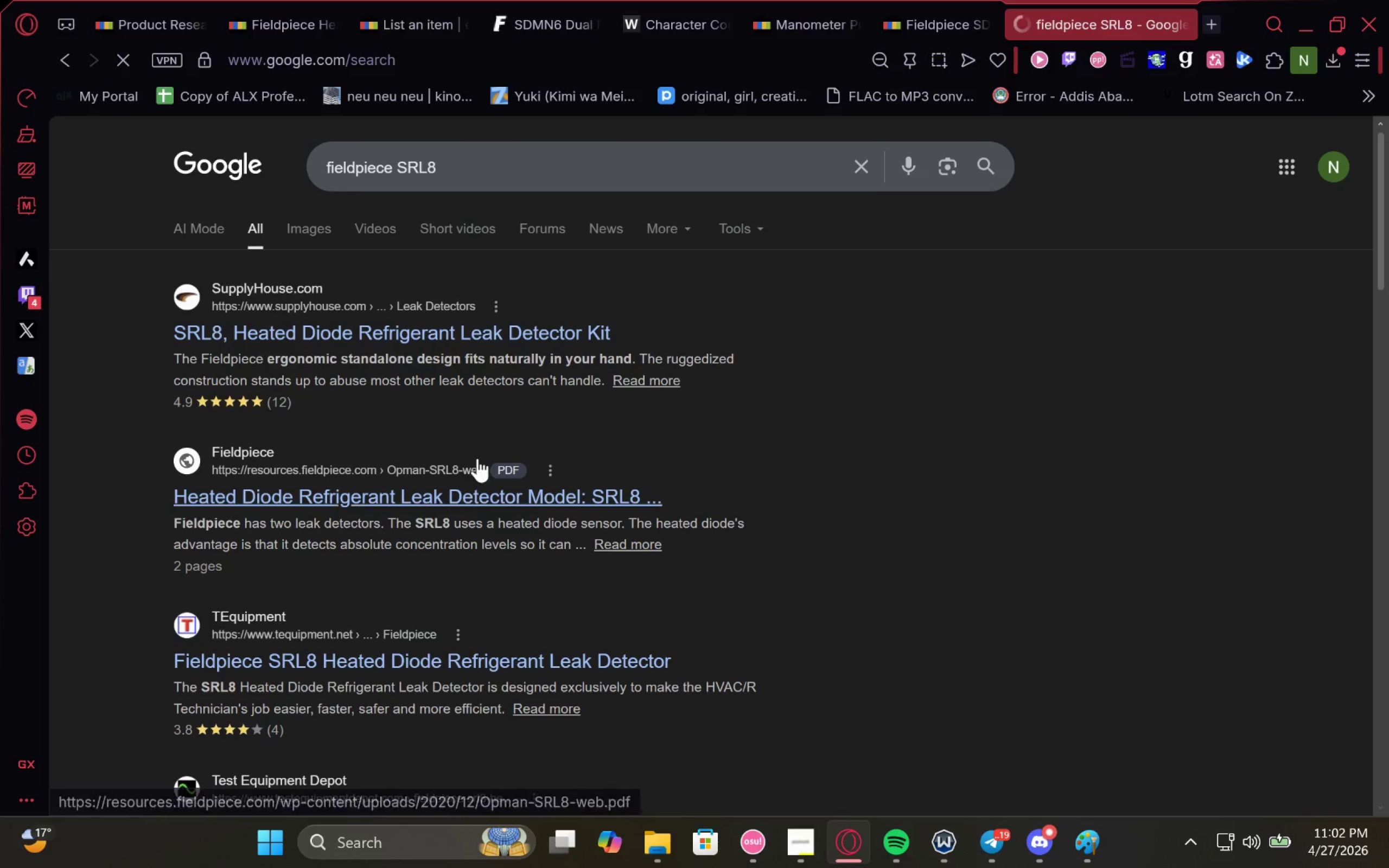 
right_click([459, 499])
 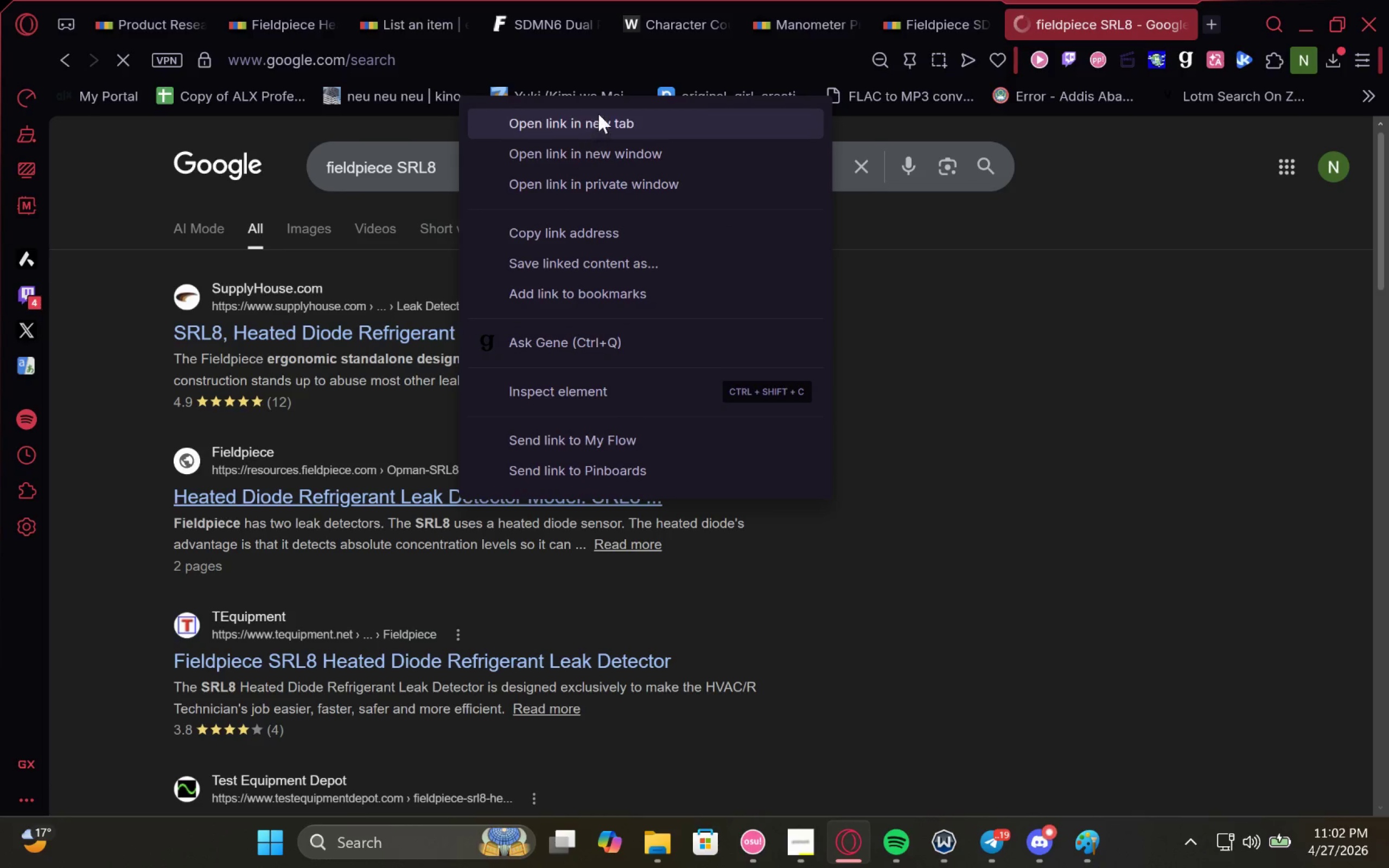 
left_click([599, 112])
 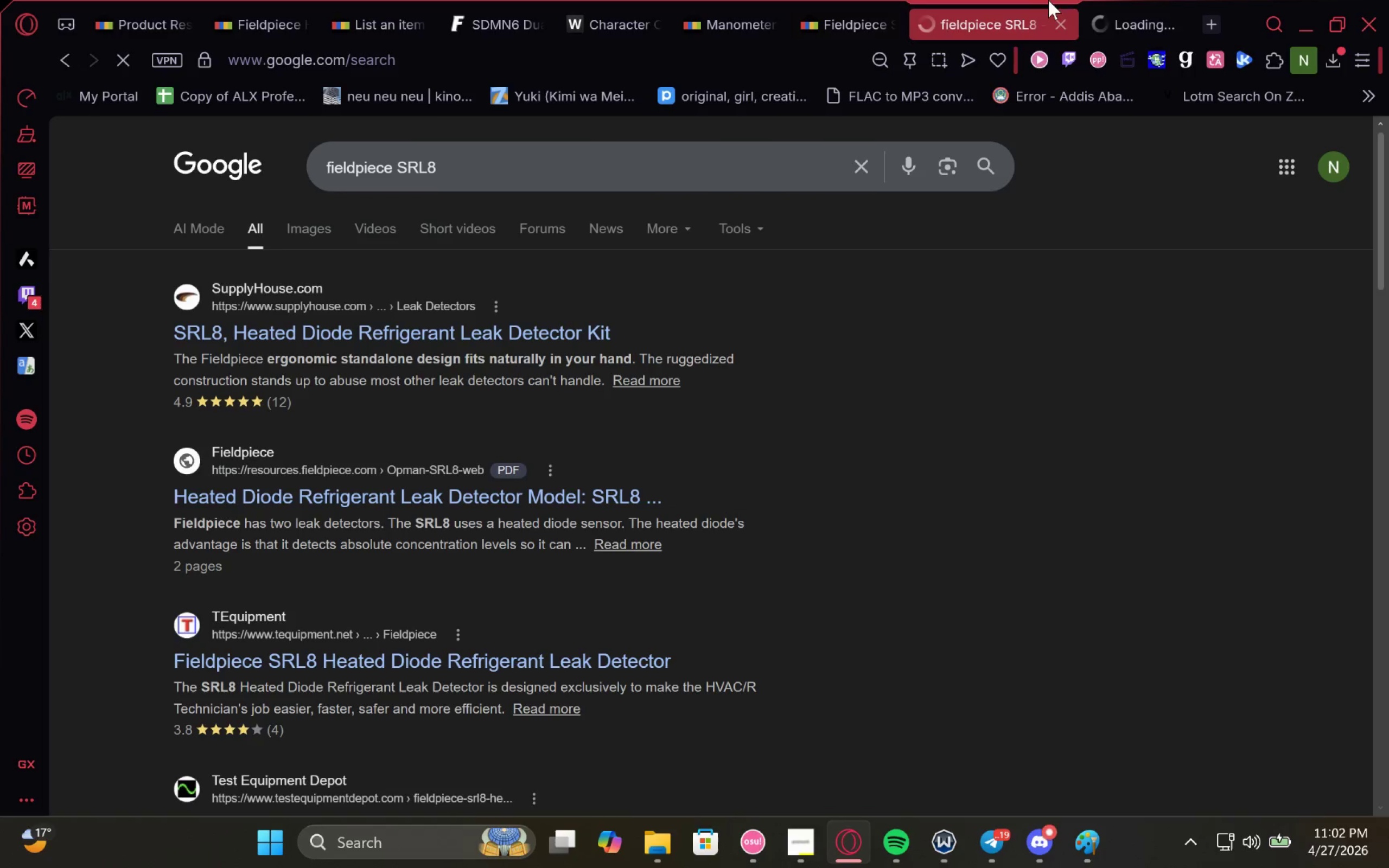 
left_click_drag(start_coordinate=[1149, 0], to_coordinate=[1052, 0])
 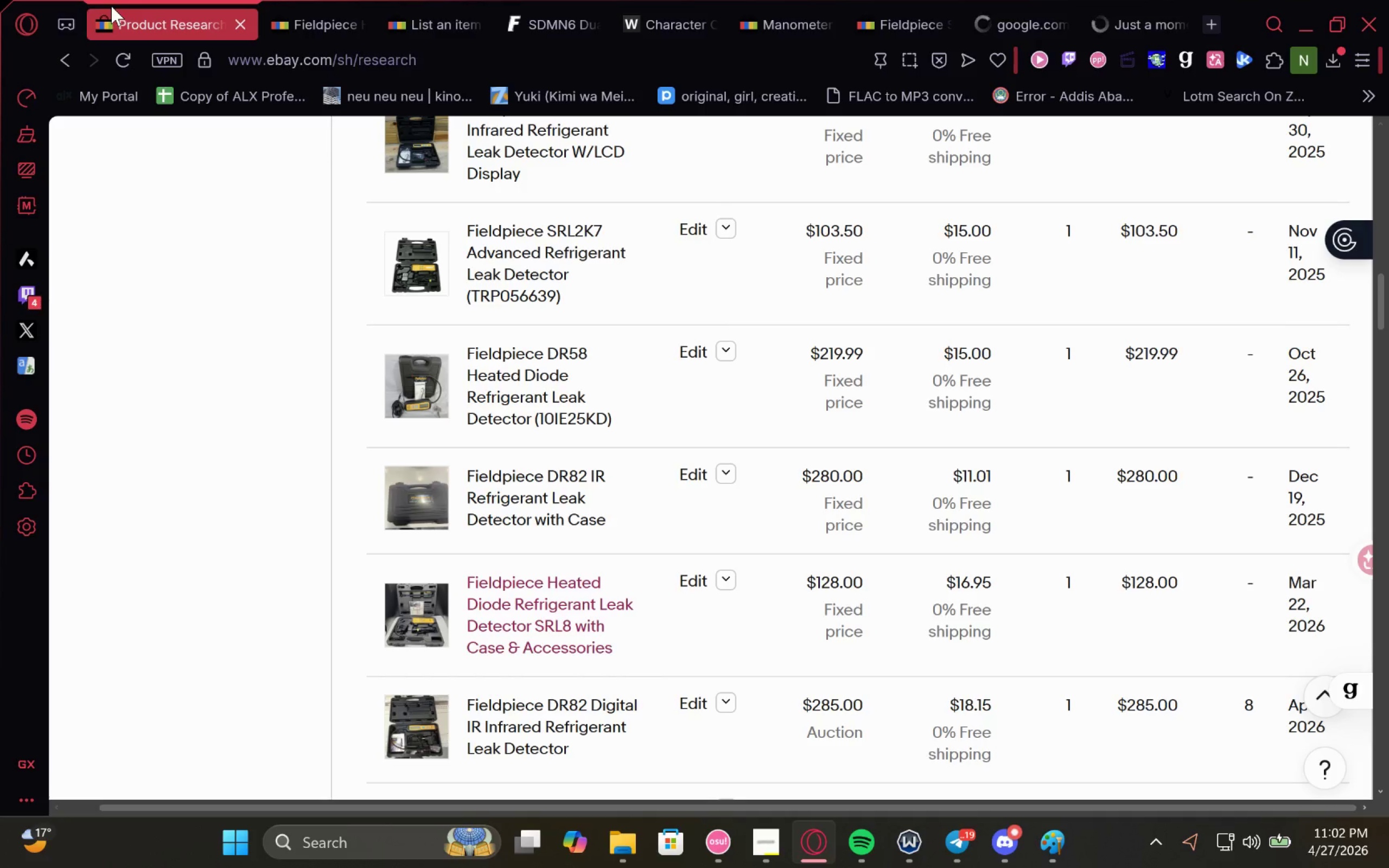 
scroll: coordinate [877, 382], scroll_direction: up, amount: 7.0
 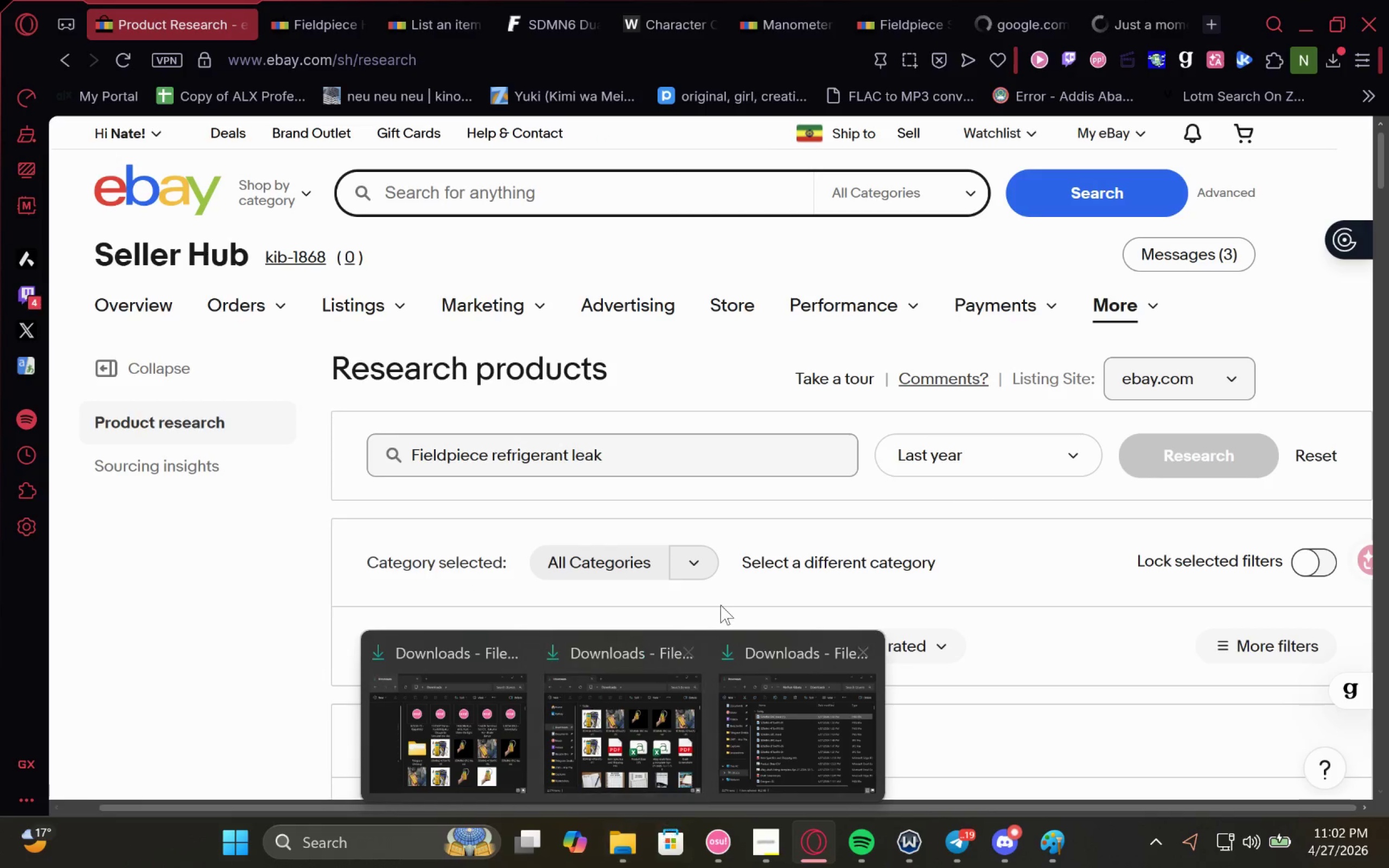 
scroll: coordinate [721, 516], scroll_direction: down, amount: 1.0
 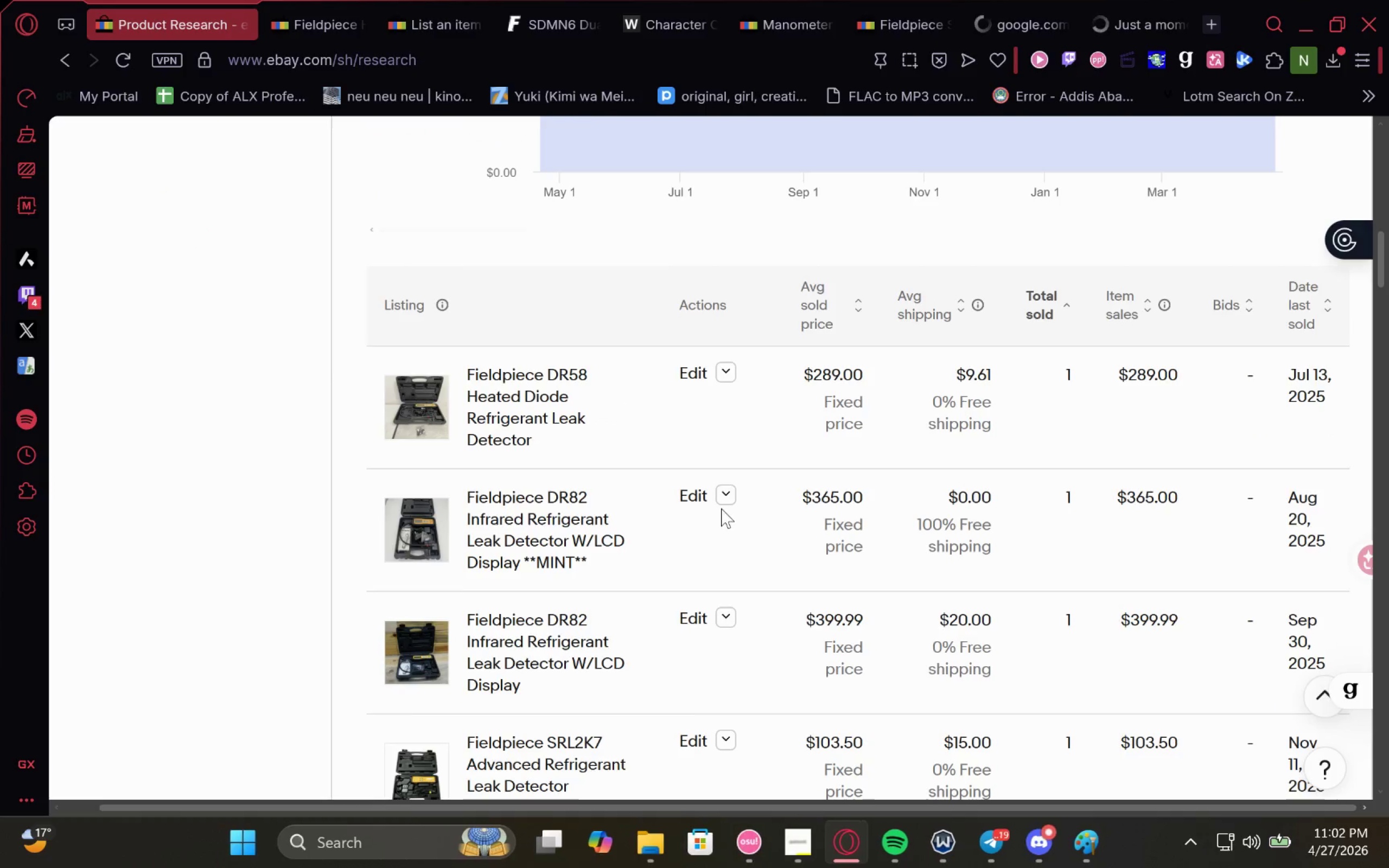 
scroll: coordinate [721, 508], scroll_direction: none, amount: 0.0
 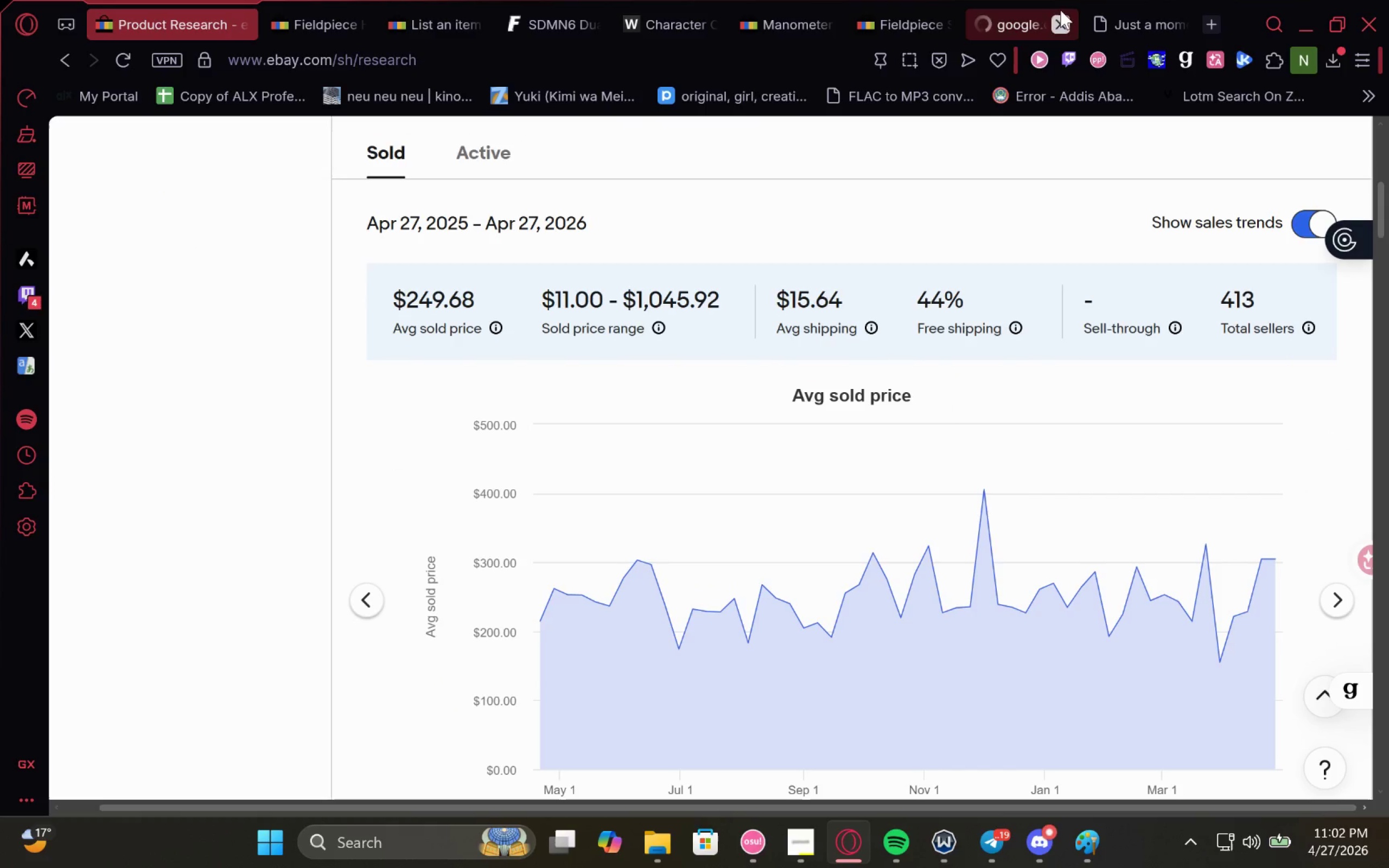 
left_click([1140, 0])
 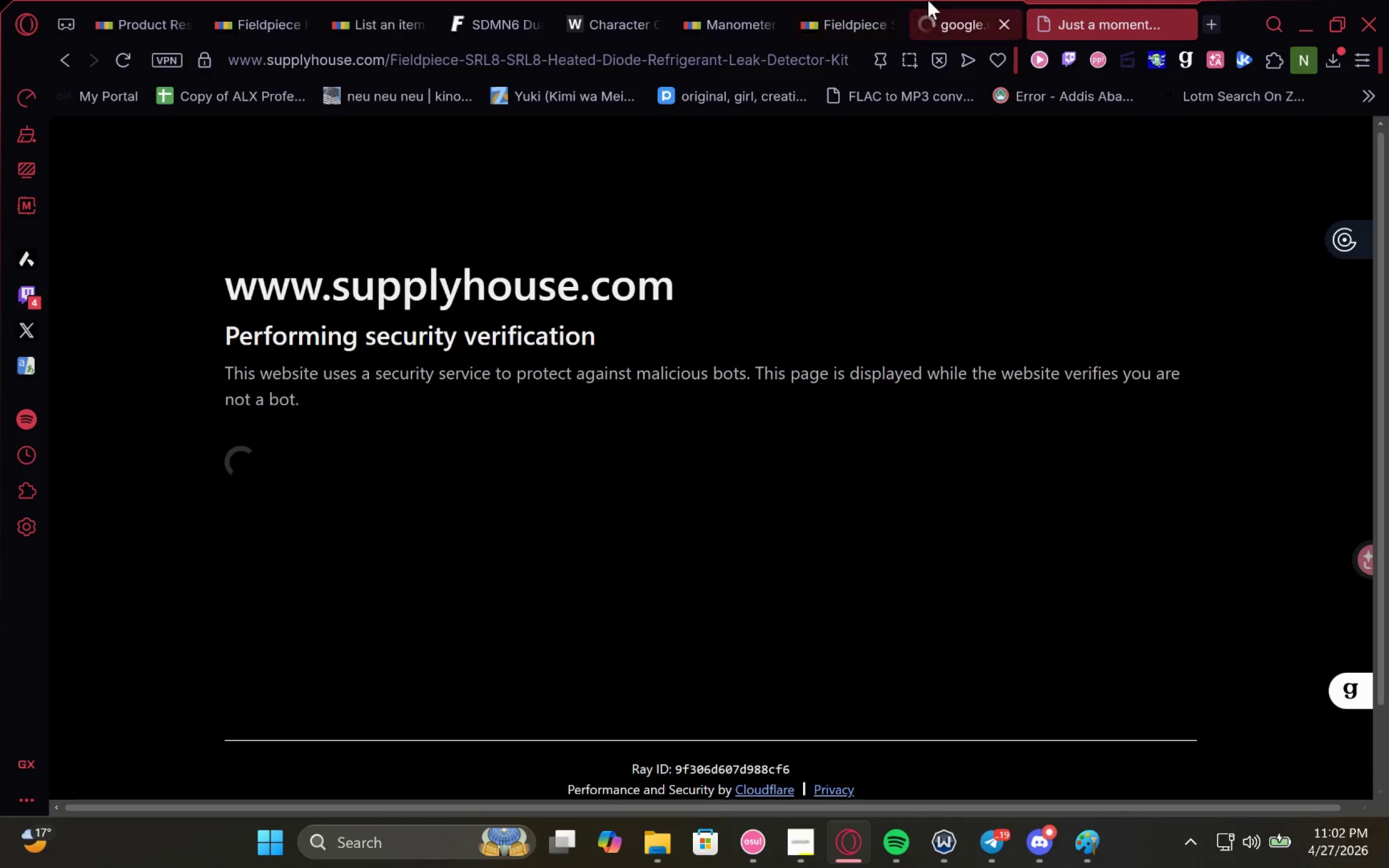 
left_click([935, 0])
 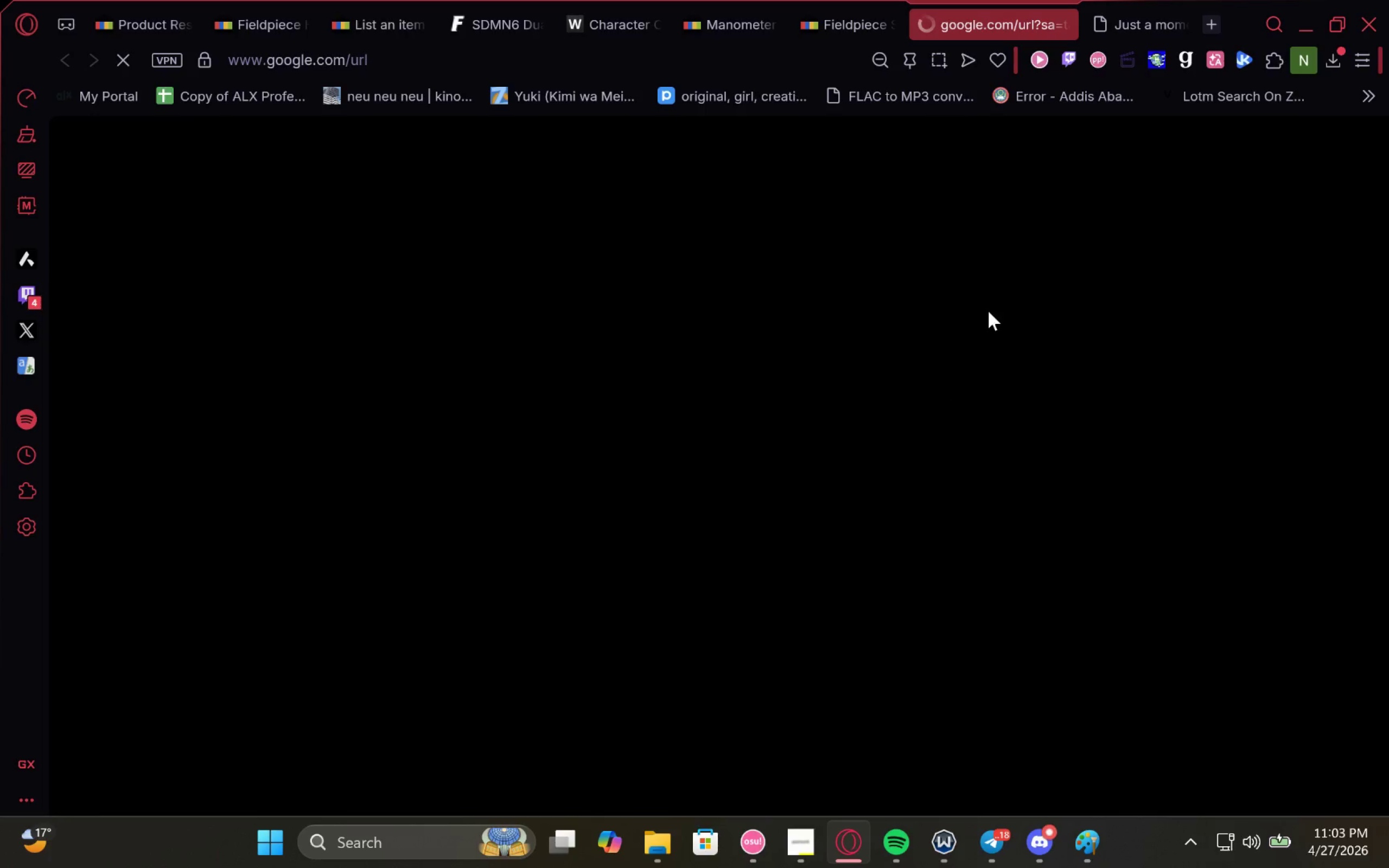 
left_click([1130, 861])
 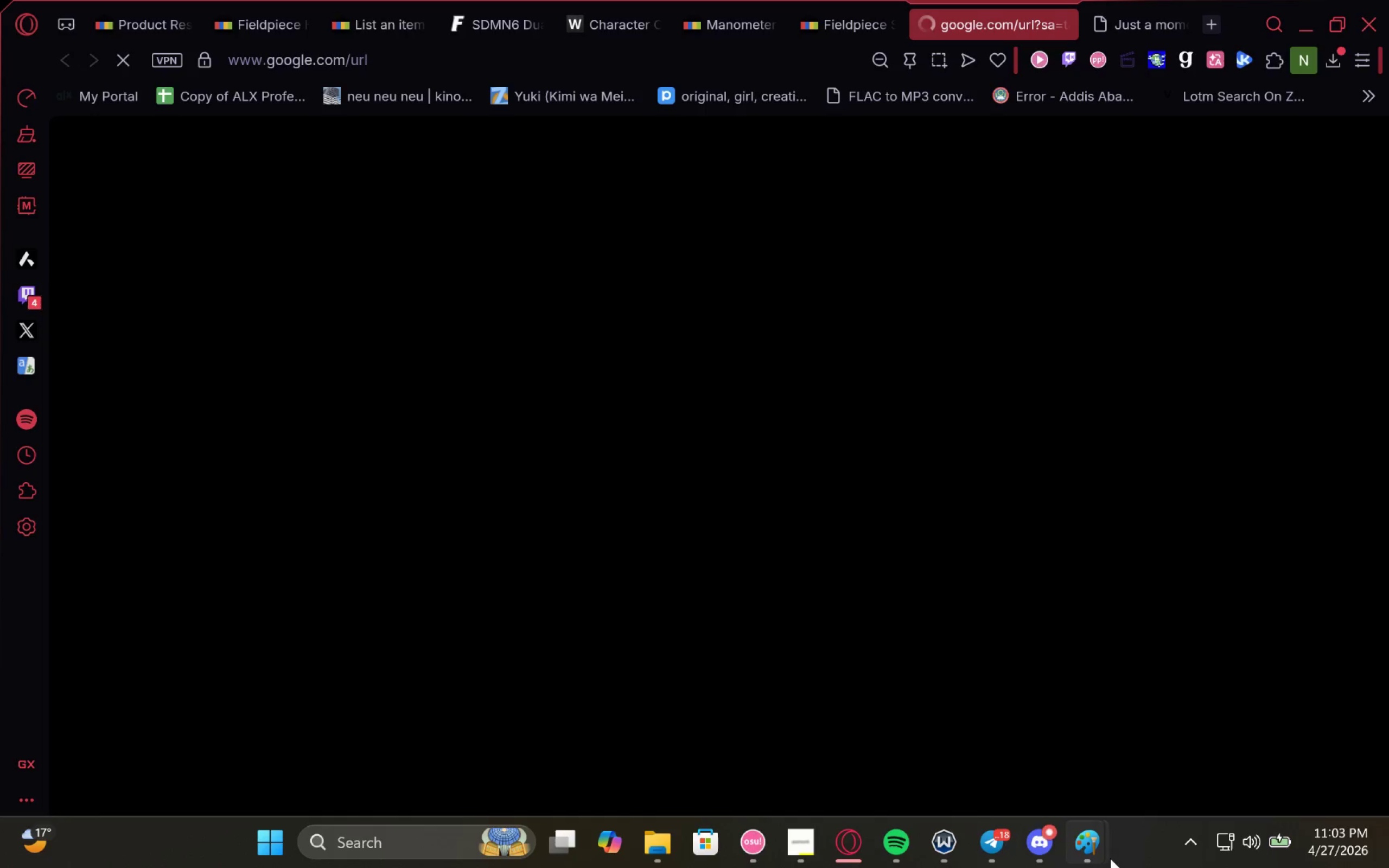 
left_click([1110, 858])
 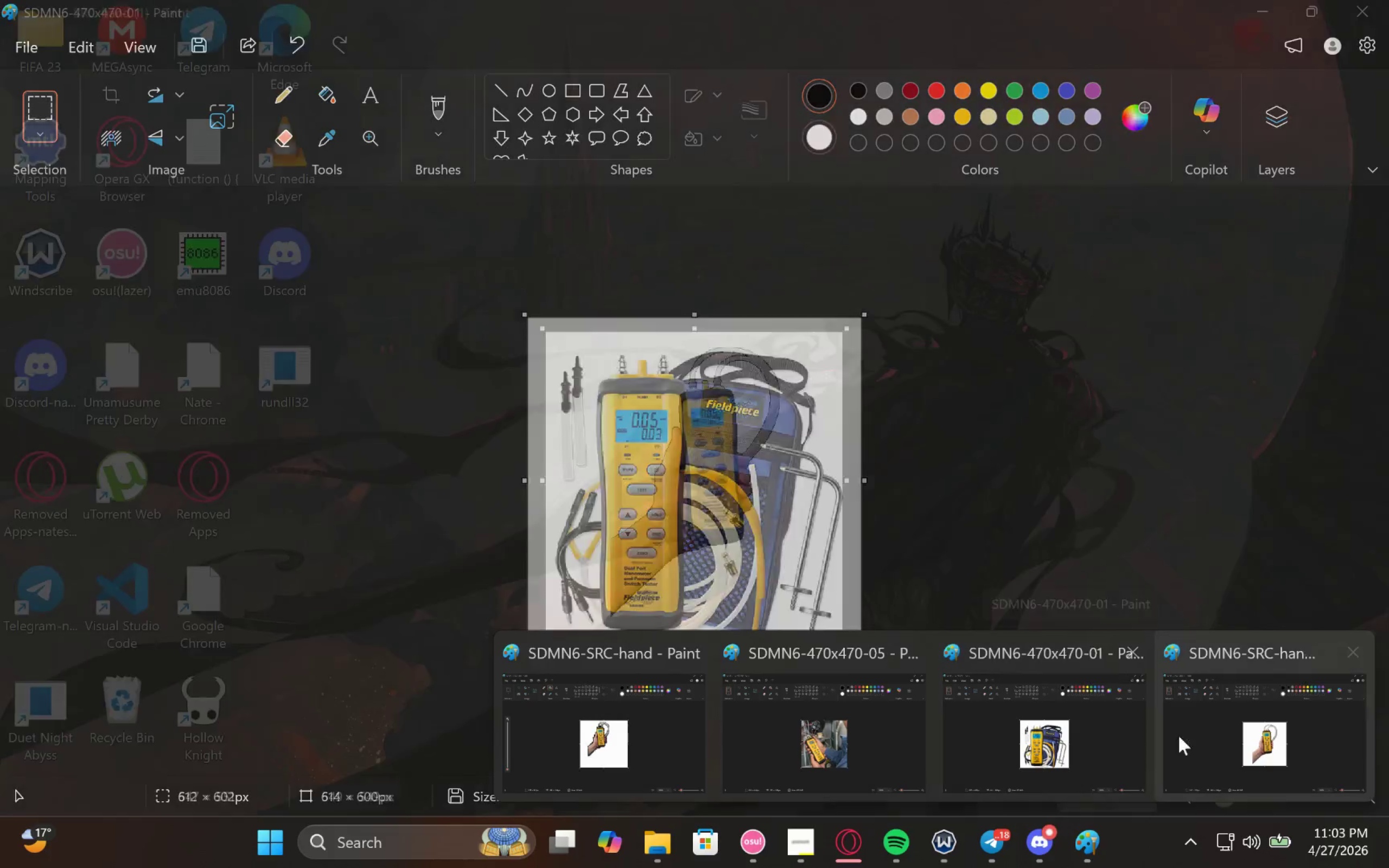 
left_click([1241, 708])
 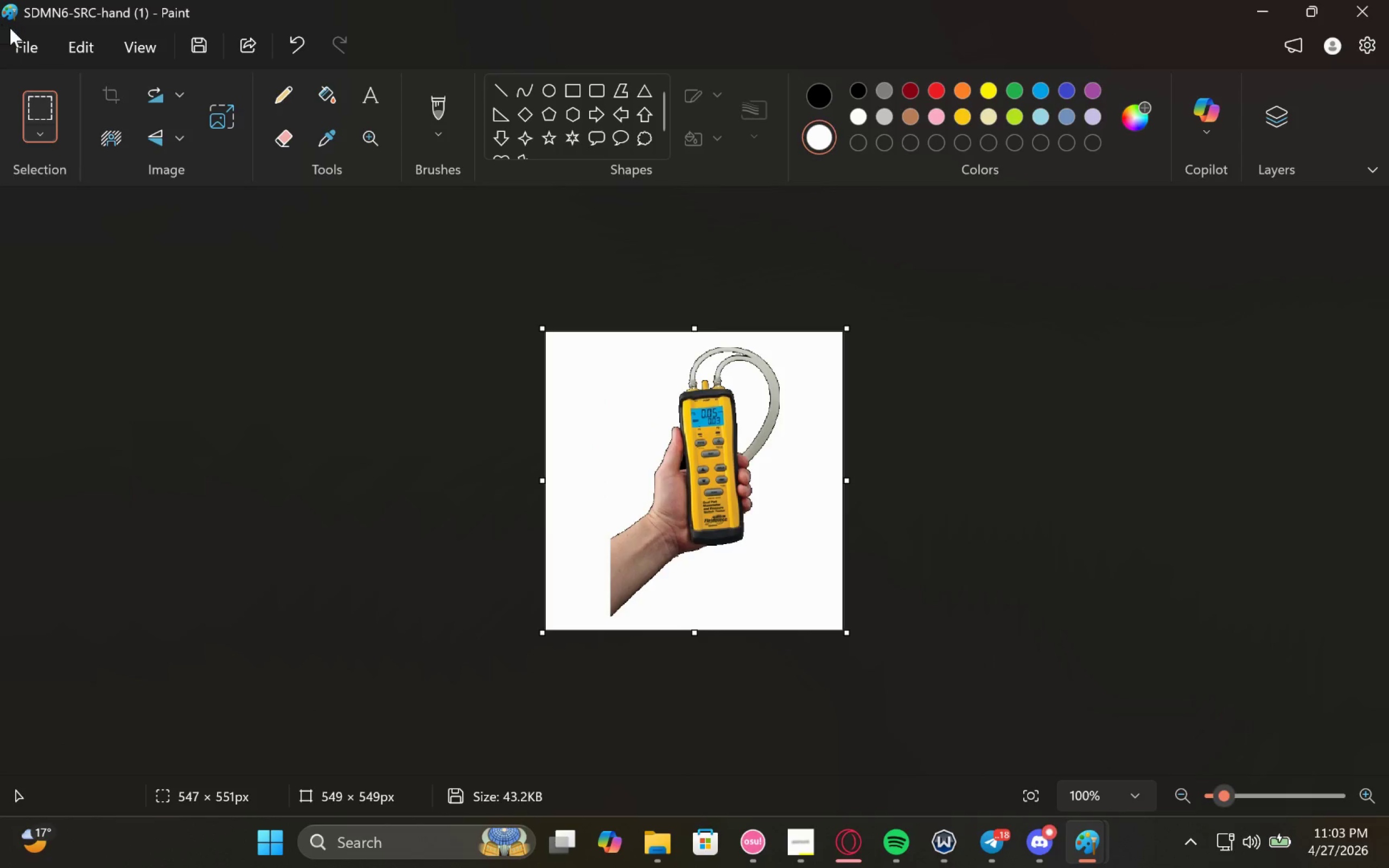 
left_click([20, 35])
 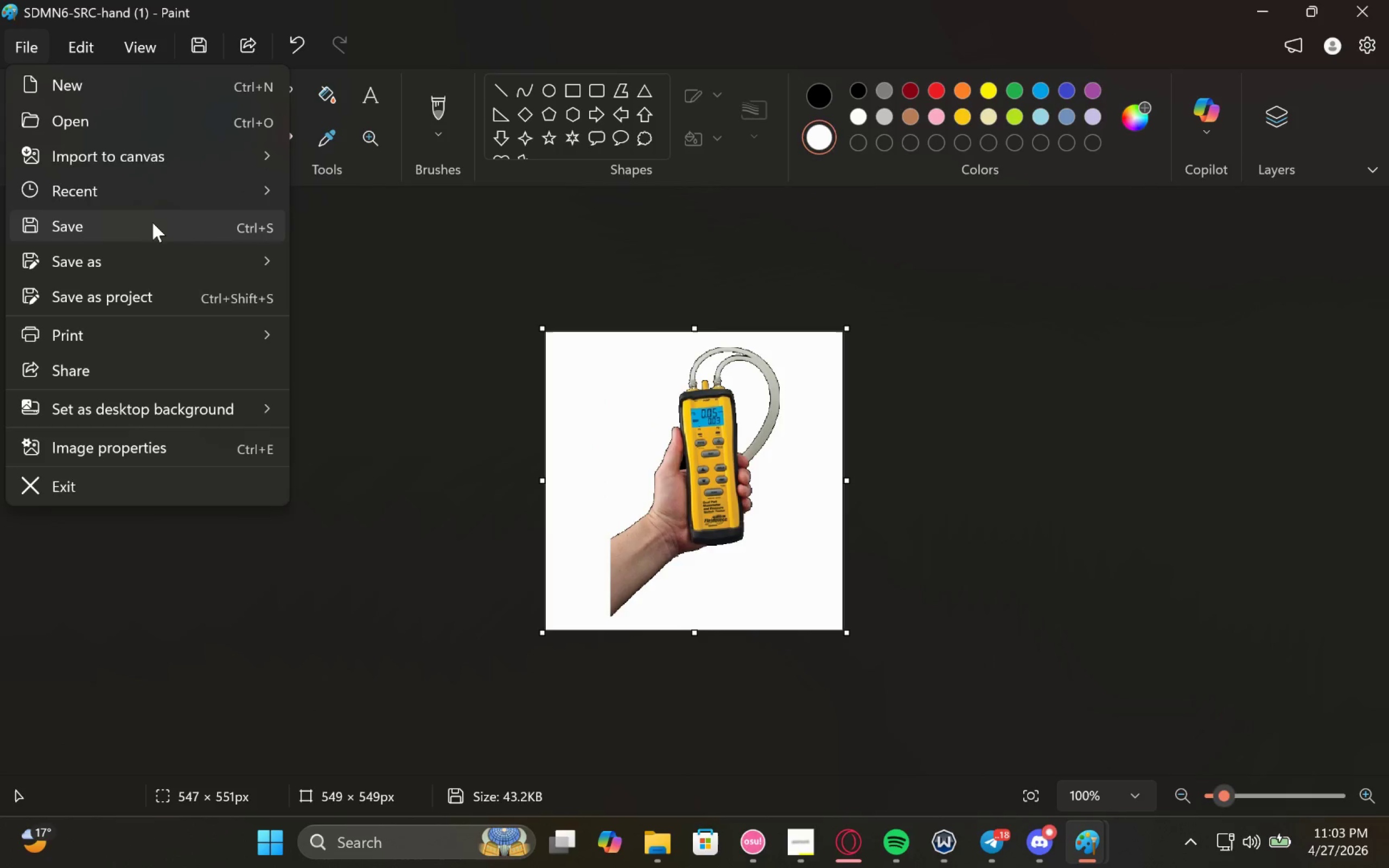 
left_click([123, 253])
 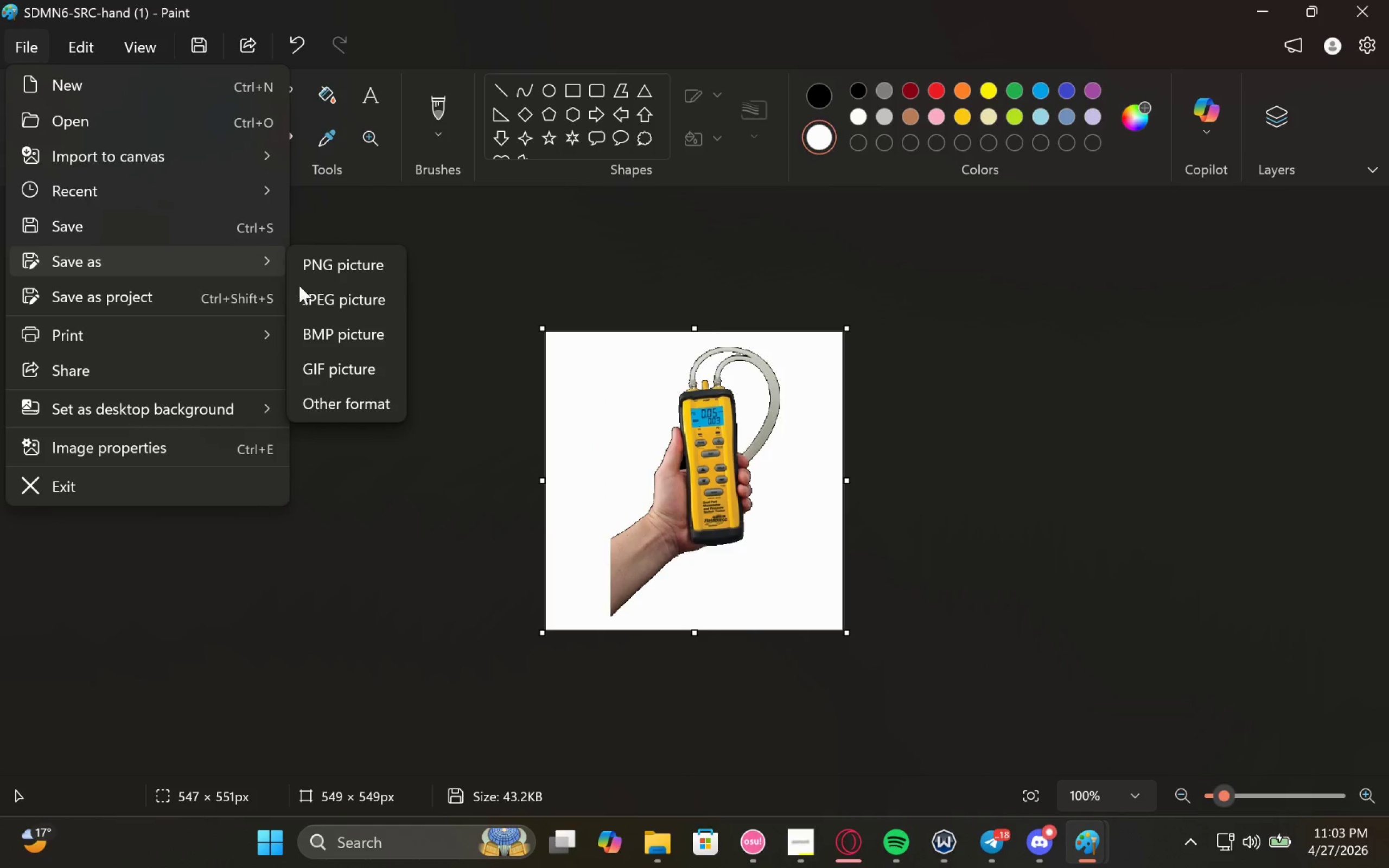 
left_click([315, 296])
 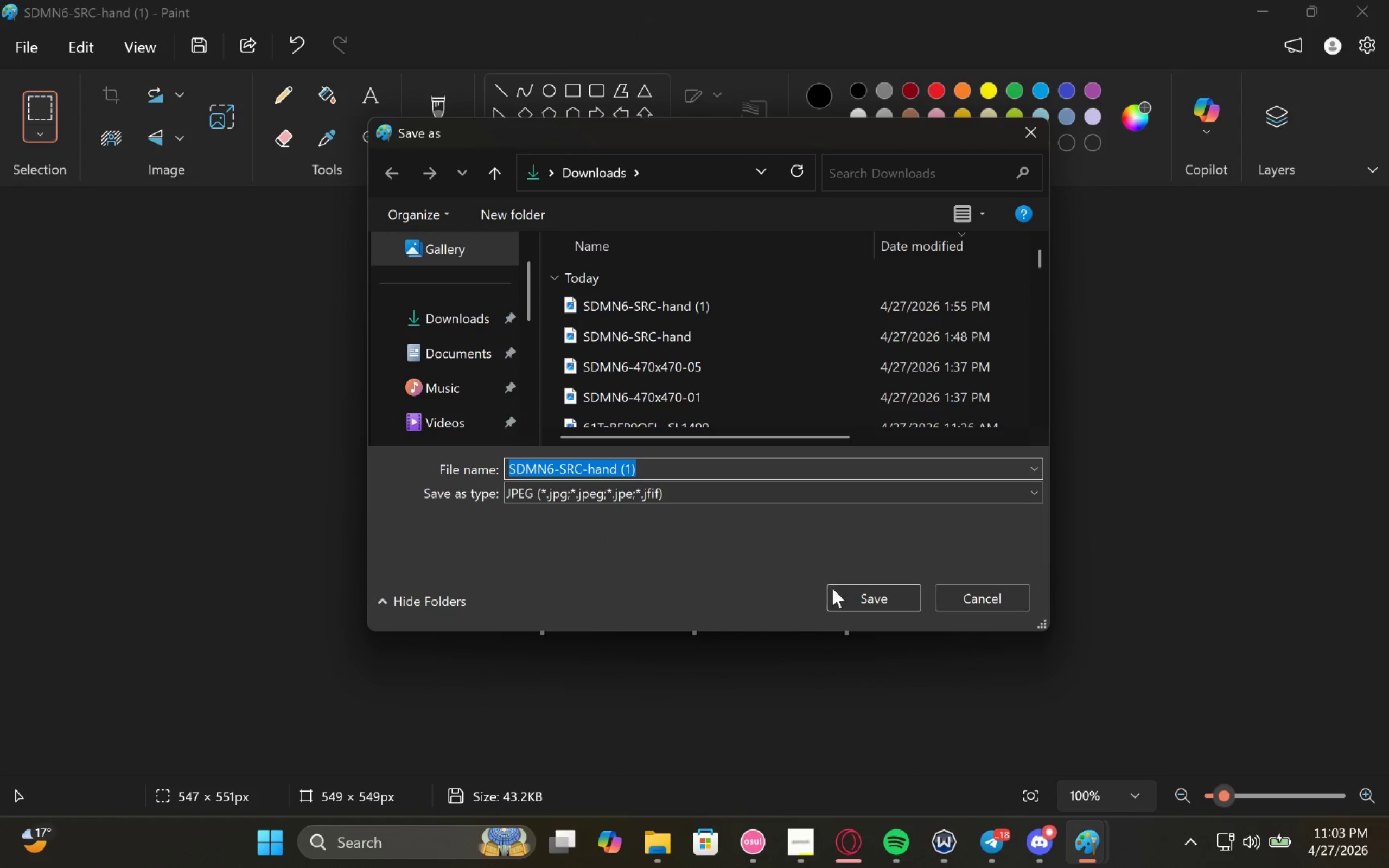 
left_click([864, 601])
 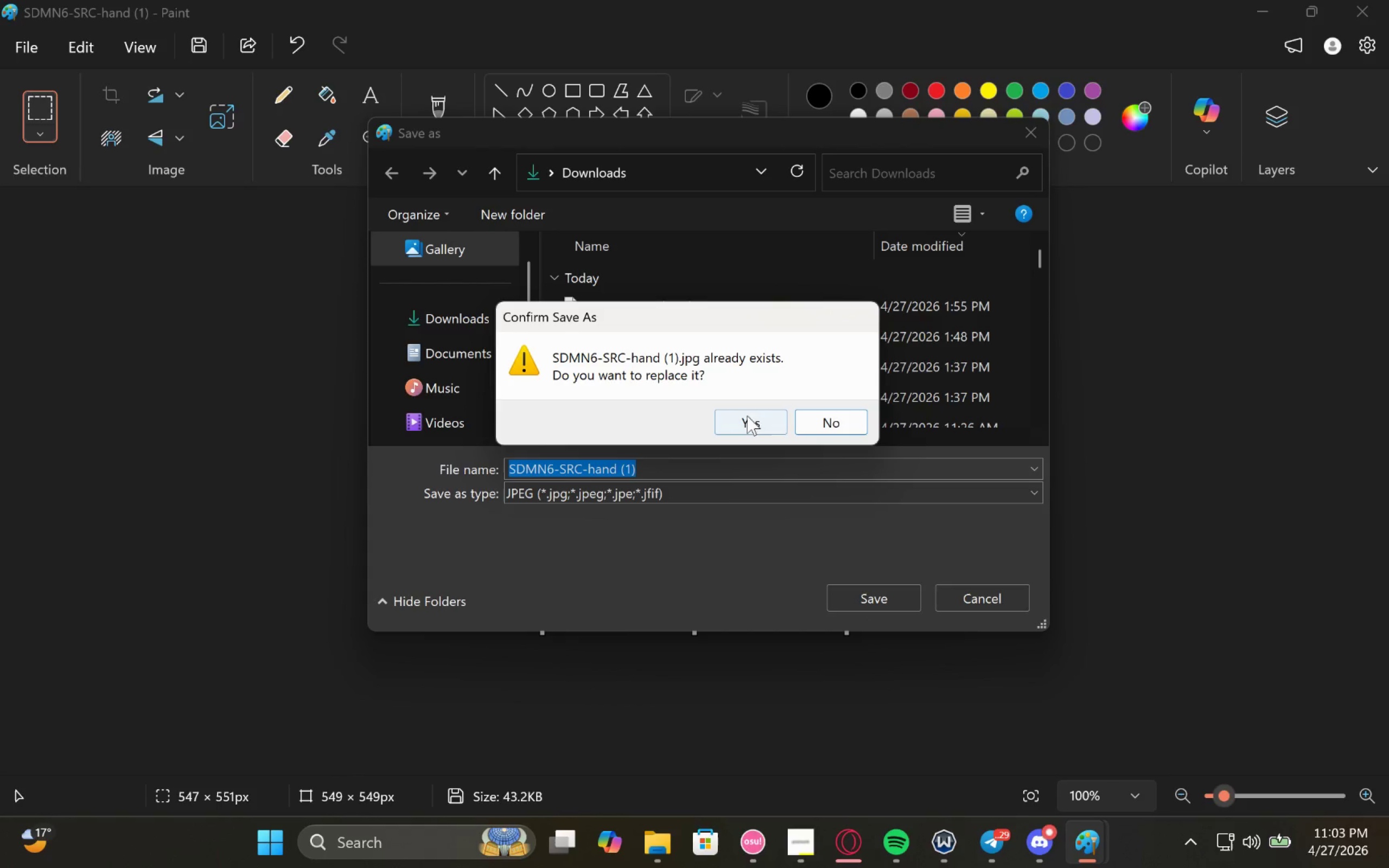 
left_click([756, 415])
 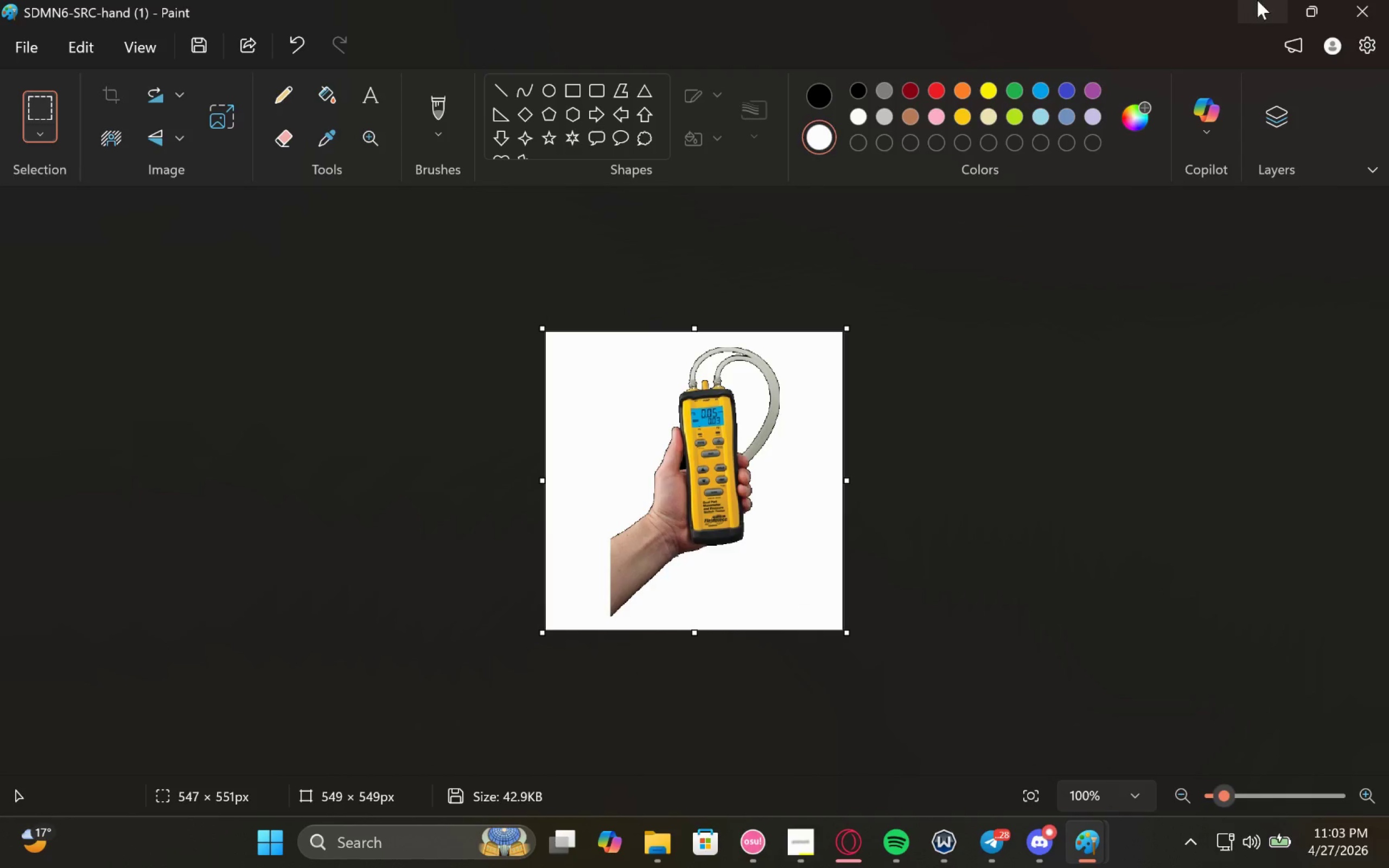 
left_click([1271, 0])
 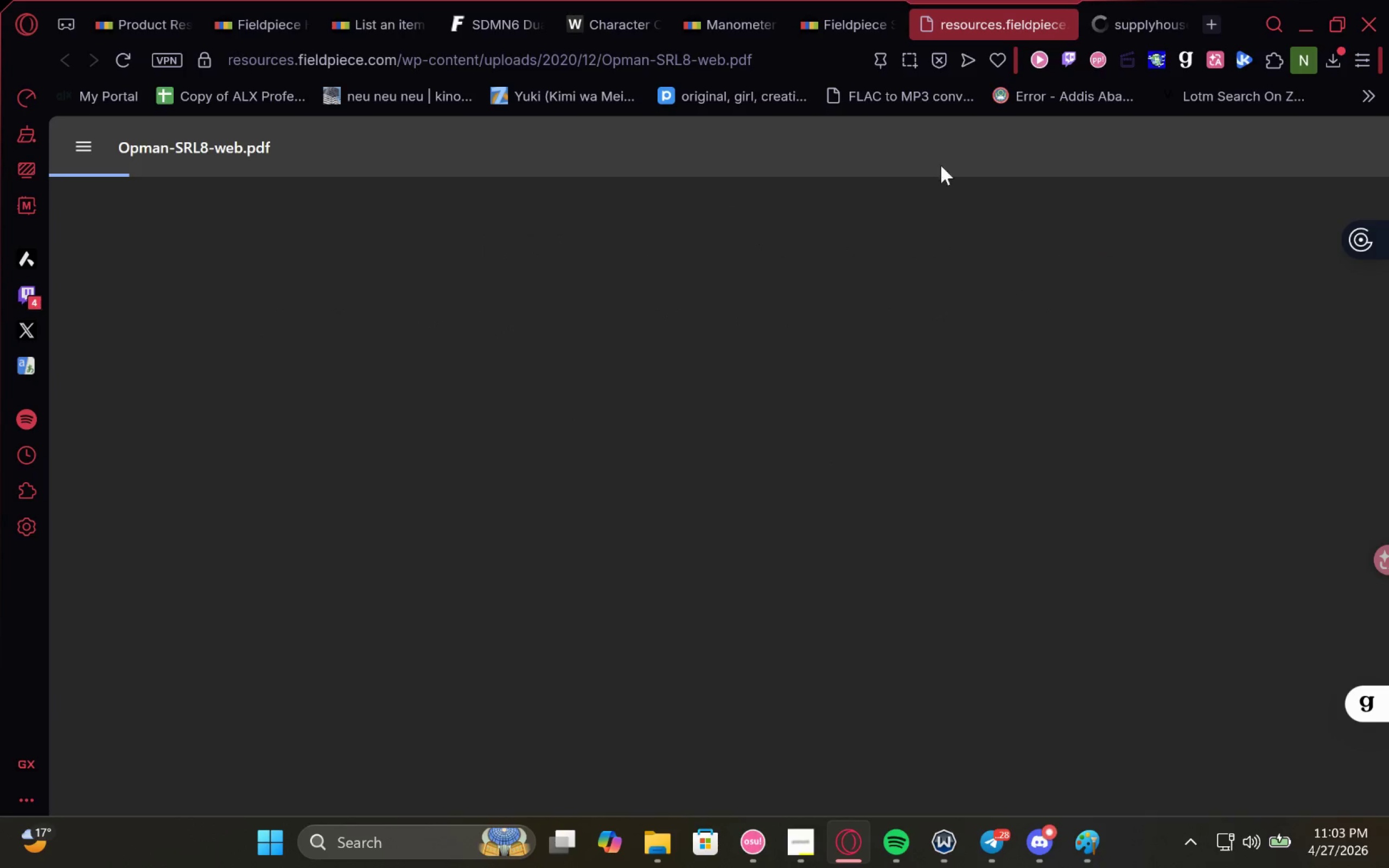 
left_click([1124, 10])
 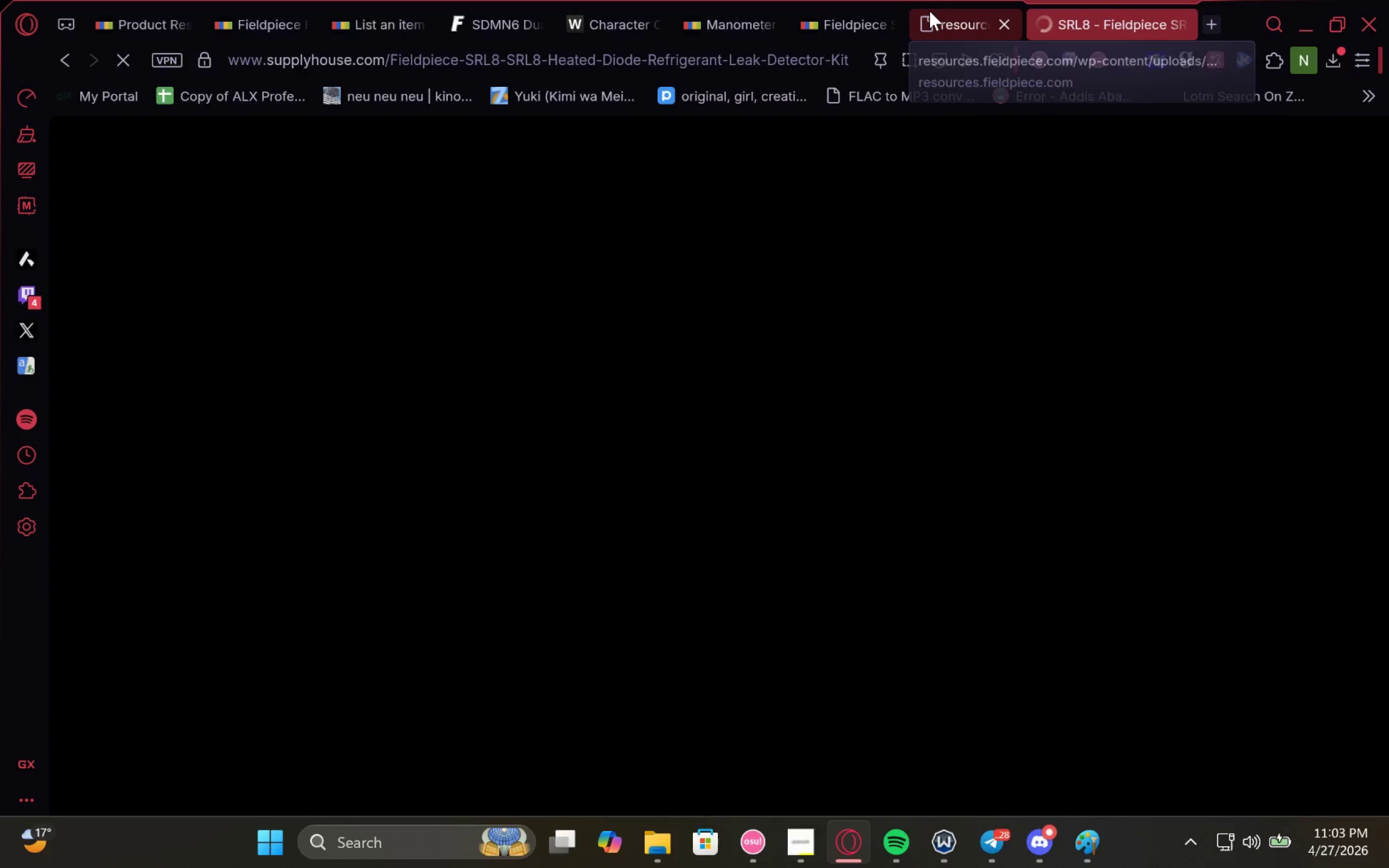 
left_click([929, 11])
 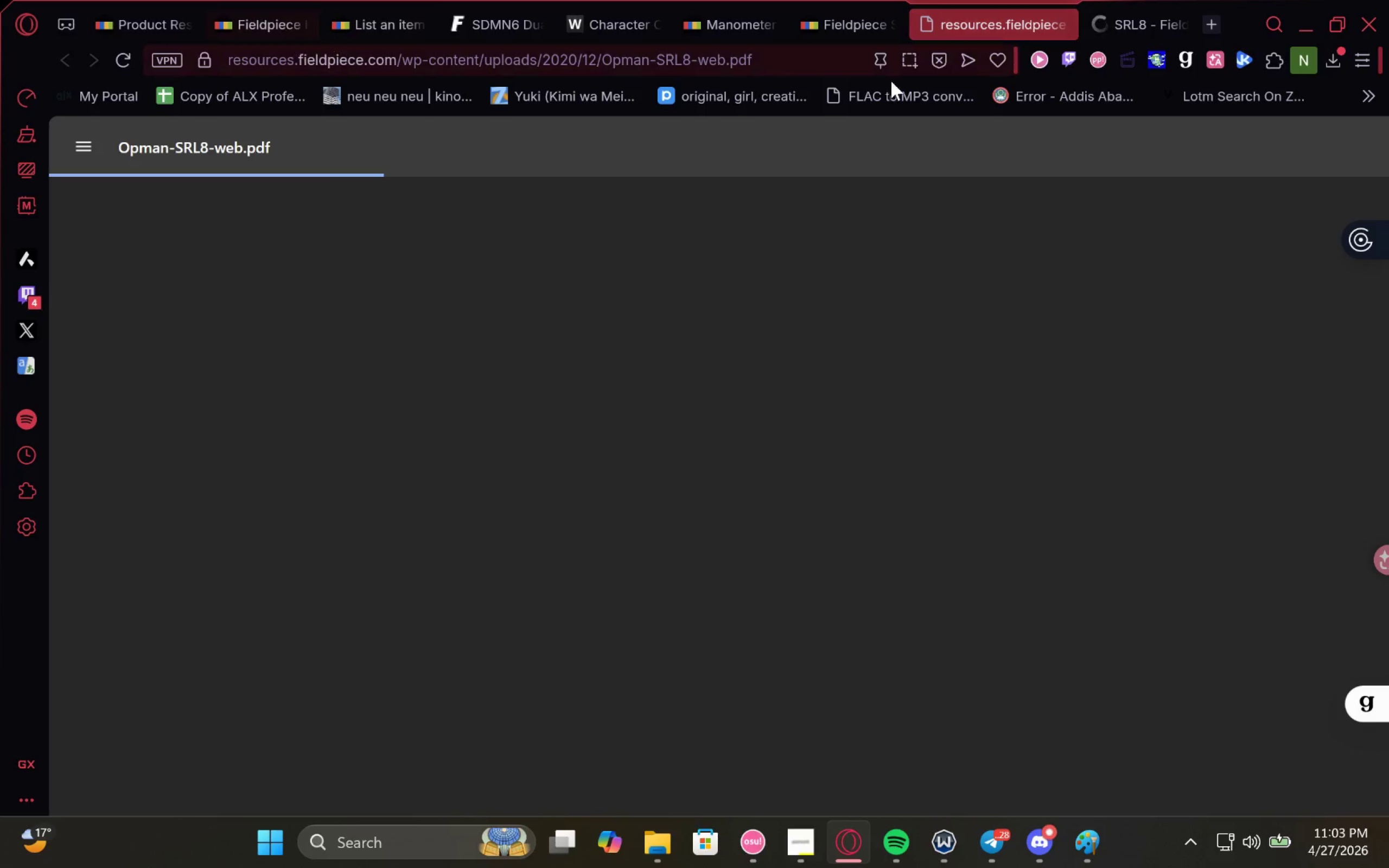 
left_click([1145, 12])
 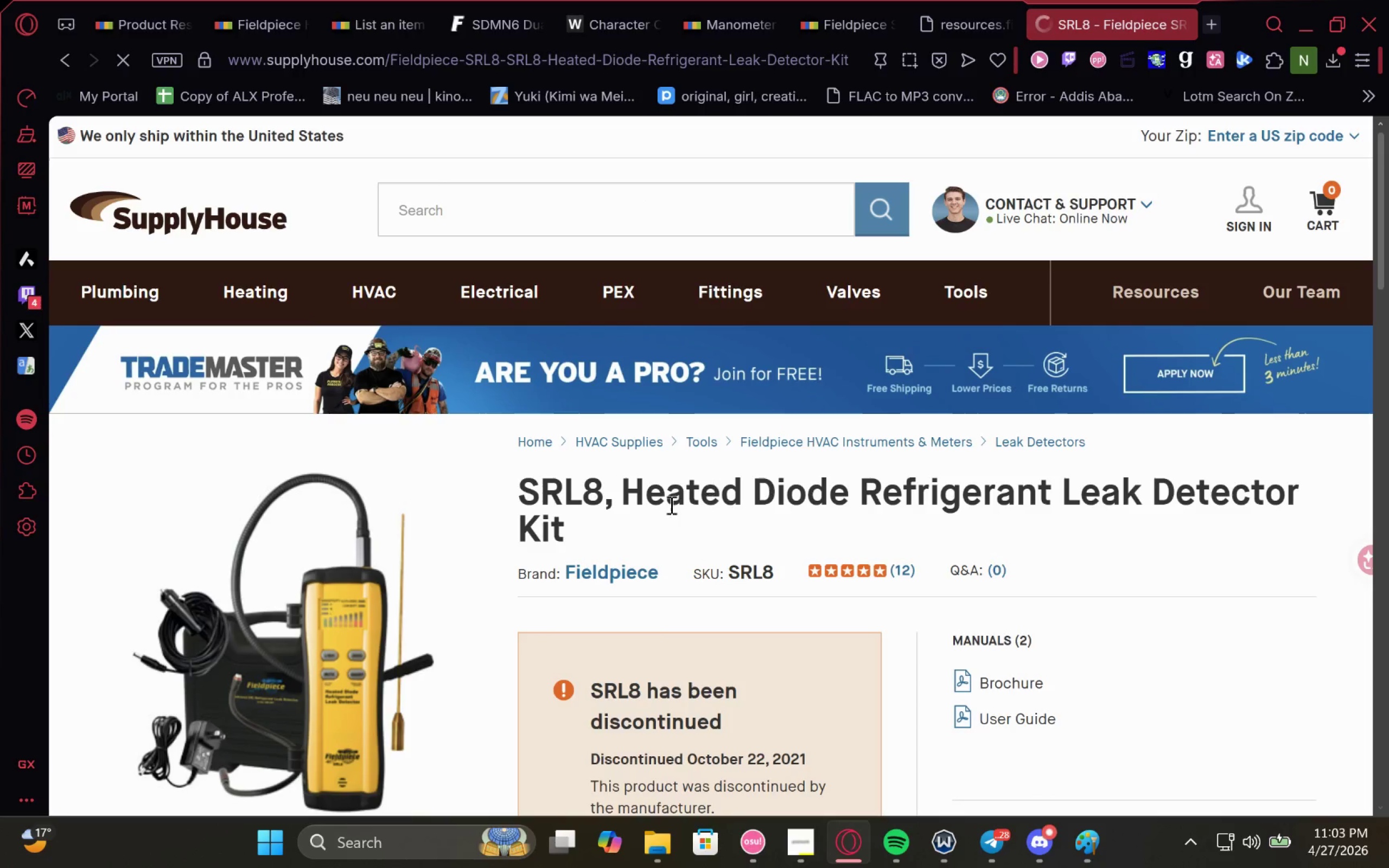 
scroll: coordinate [631, 530], scroll_direction: none, amount: 0.0
 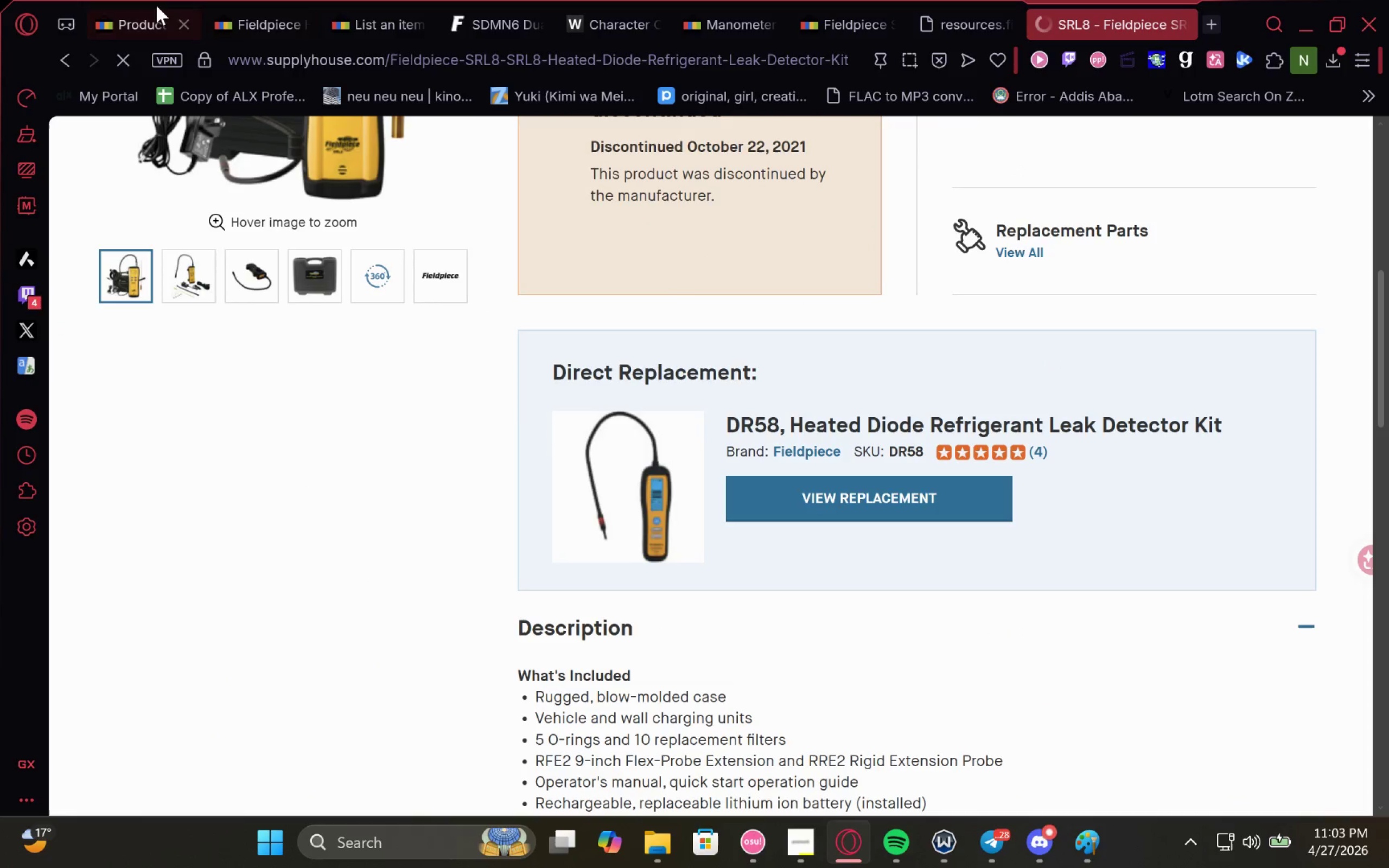 
left_click([70, 59])
 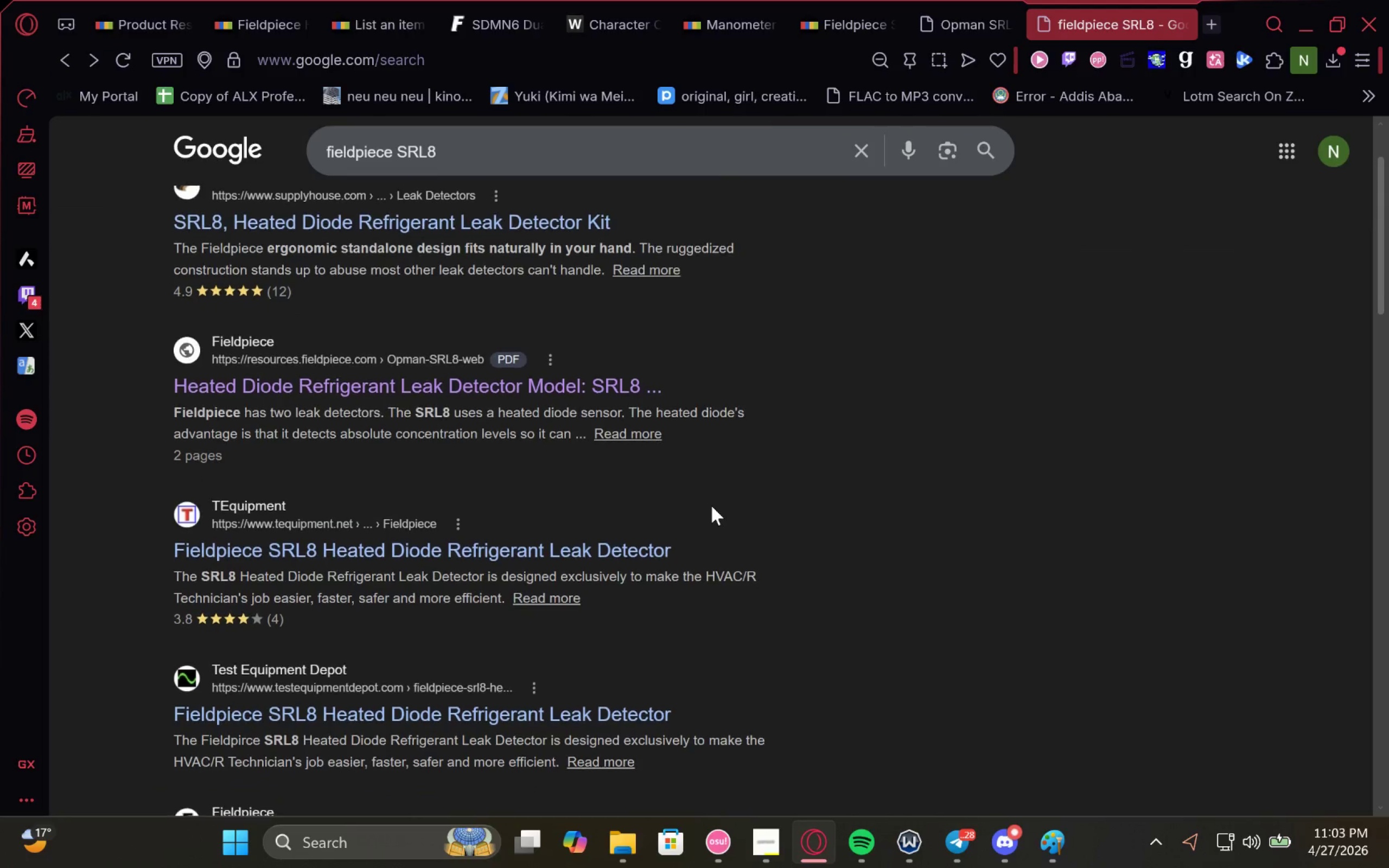 
left_click([483, 0])
 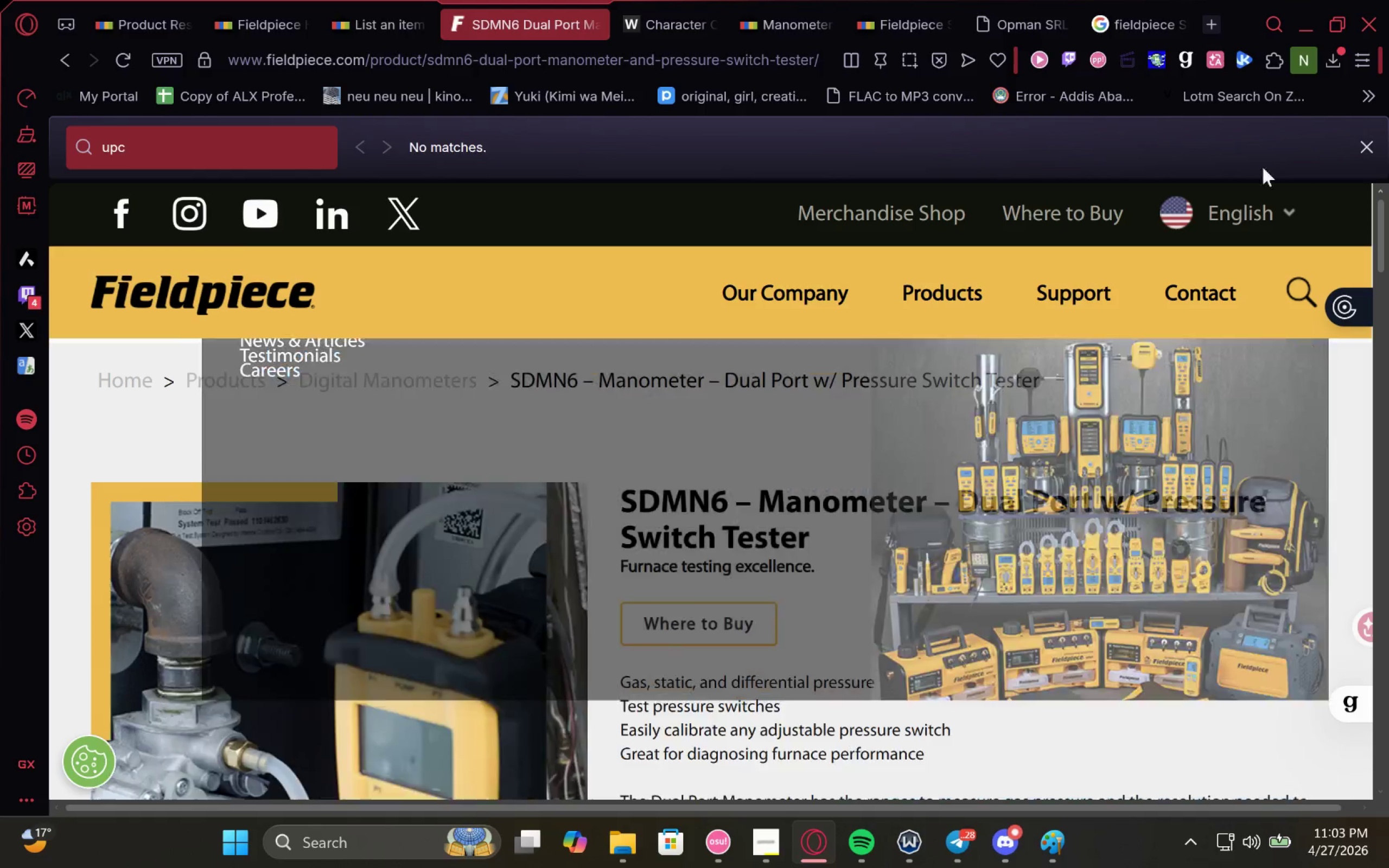 
left_click([1305, 295])
 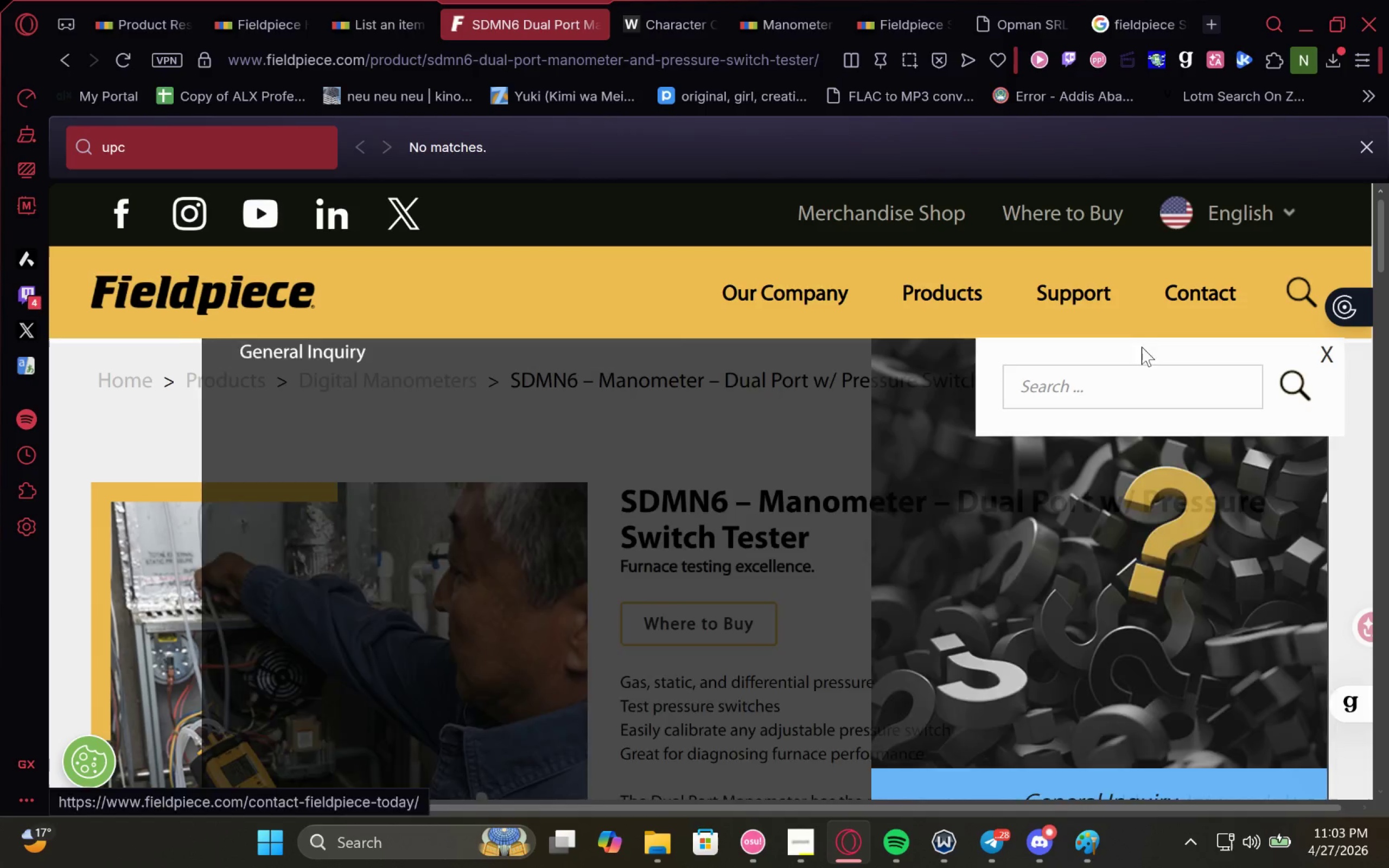 
left_click([1130, 376])
 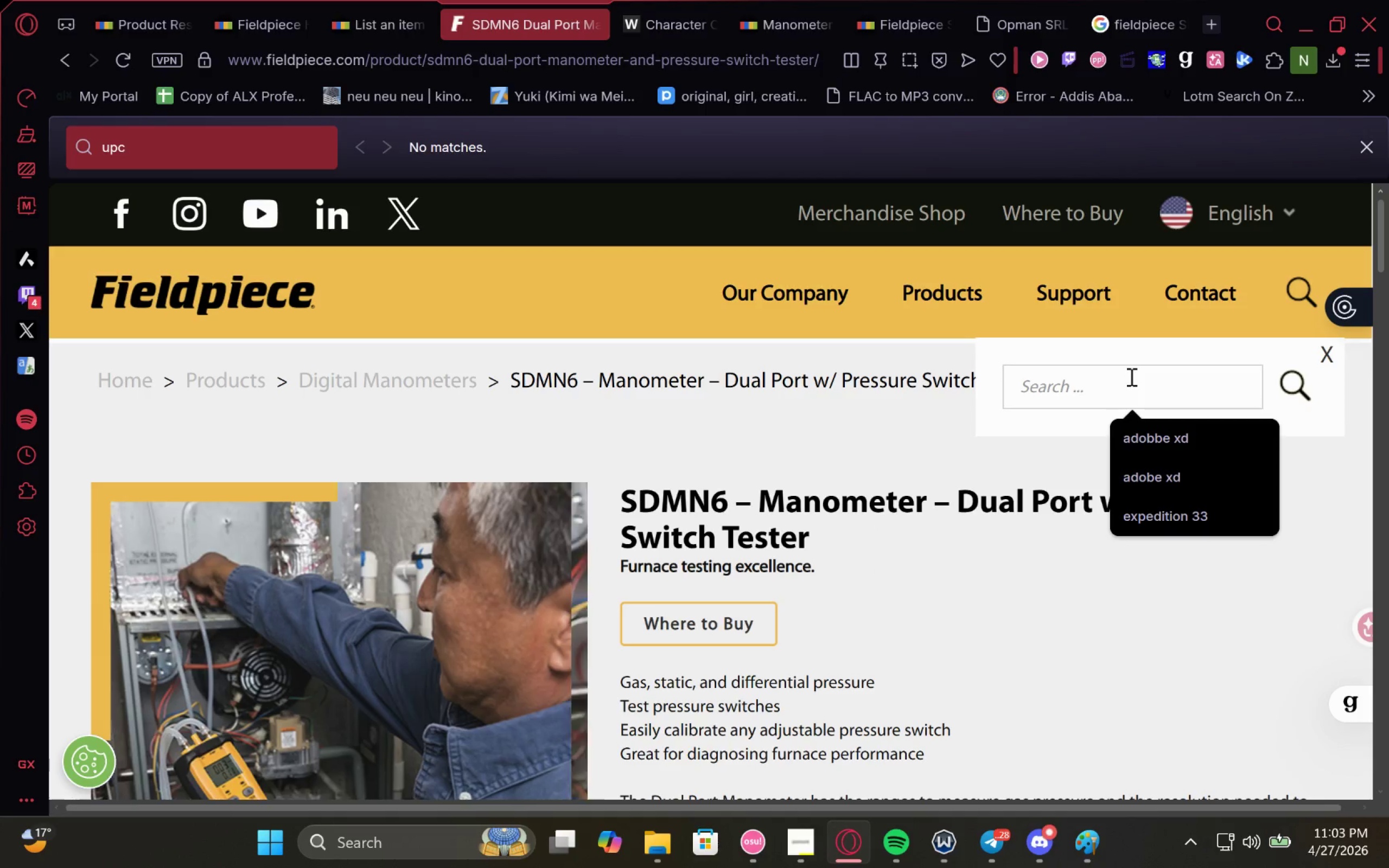 
key(Control+V)
 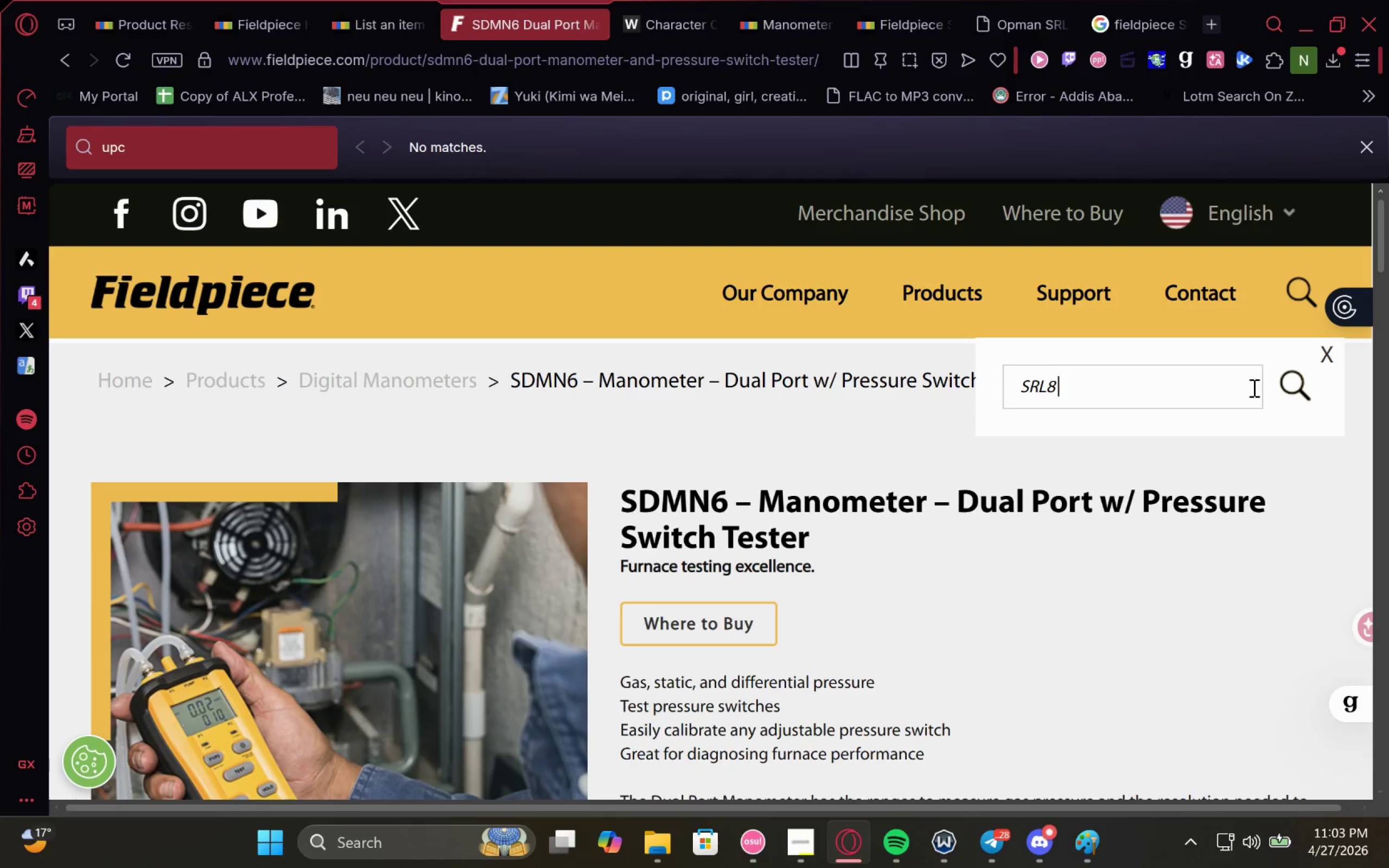 
left_click([1286, 384])
 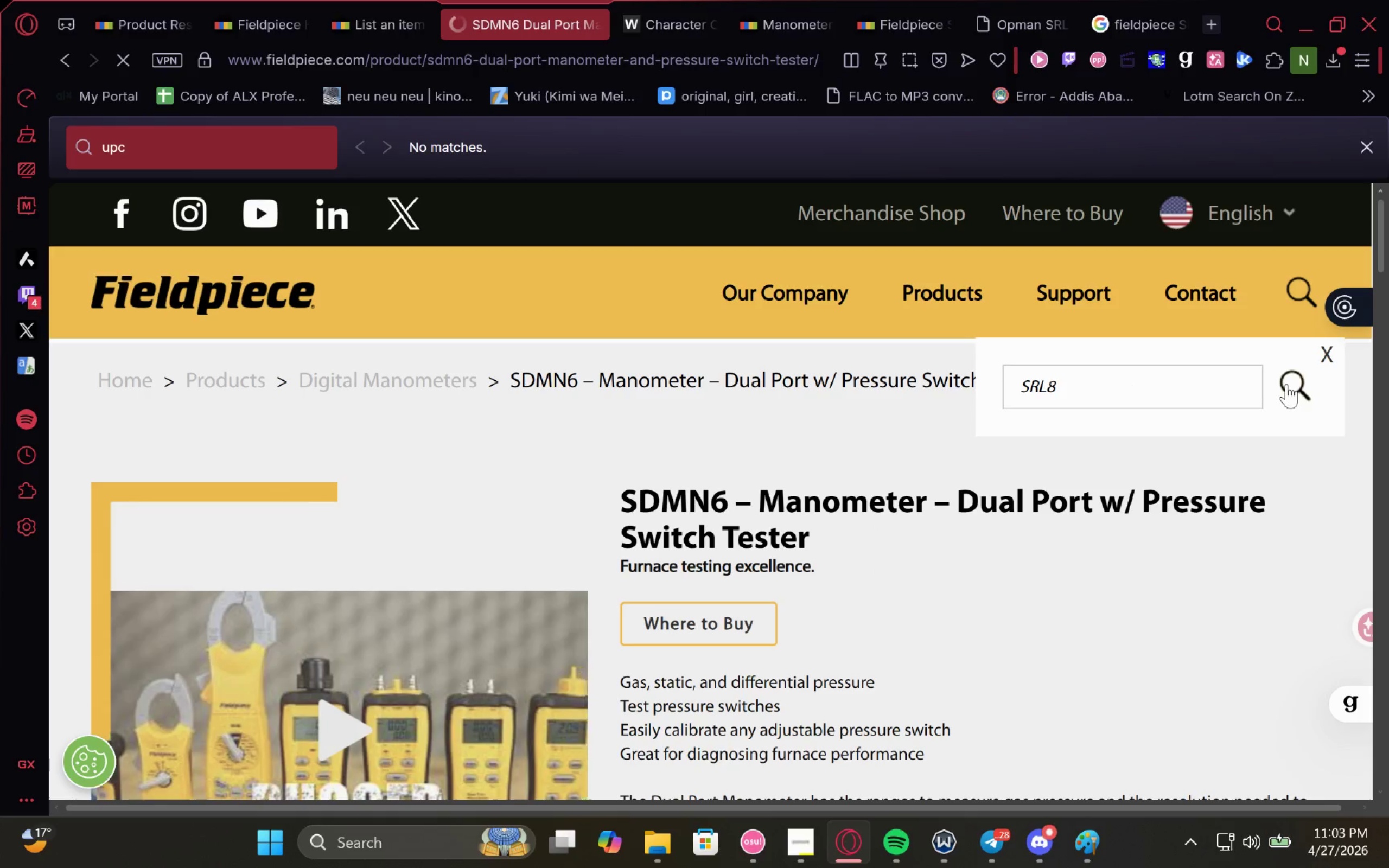 
left_click([1286, 384])
 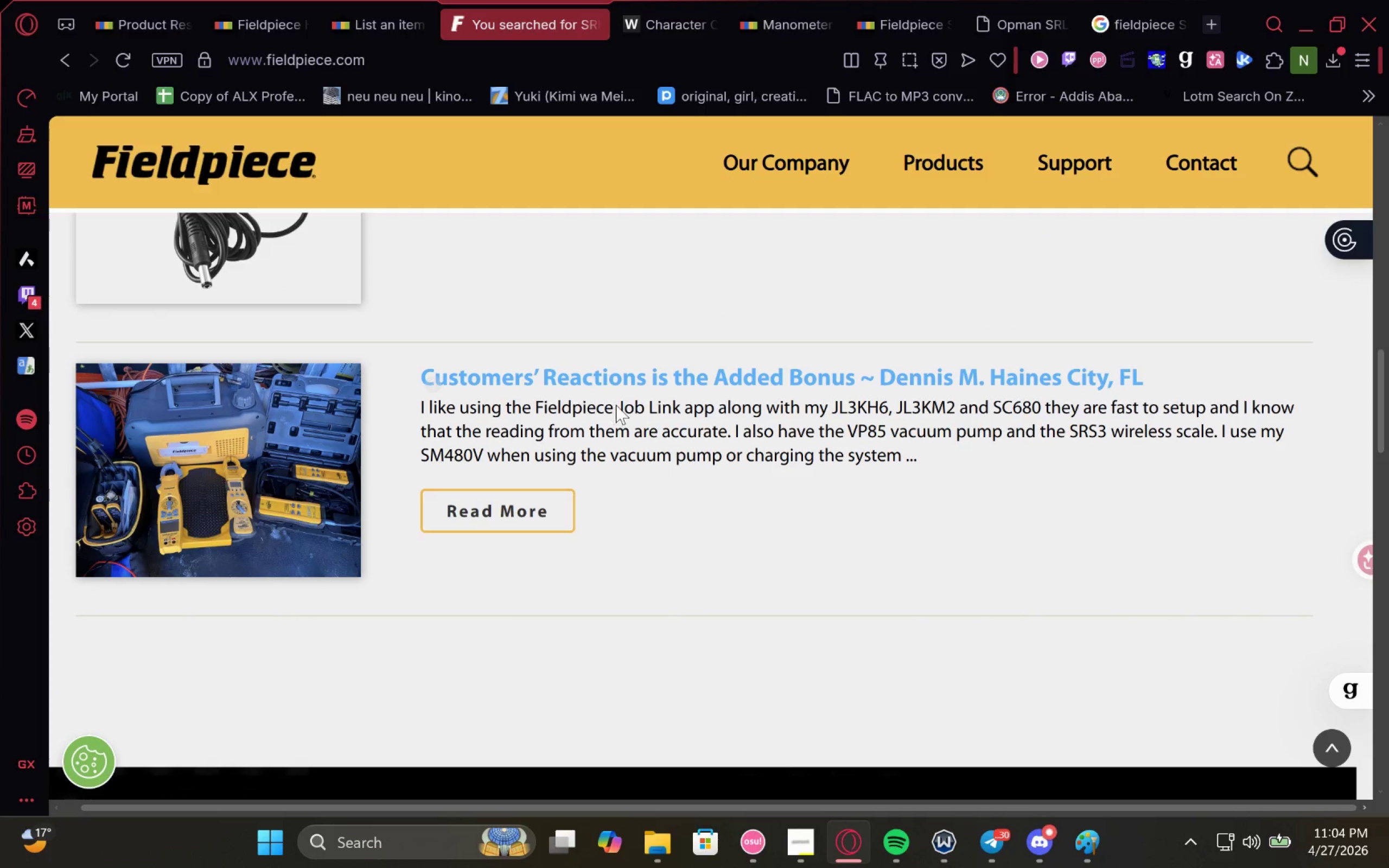 
wait(23.35)
 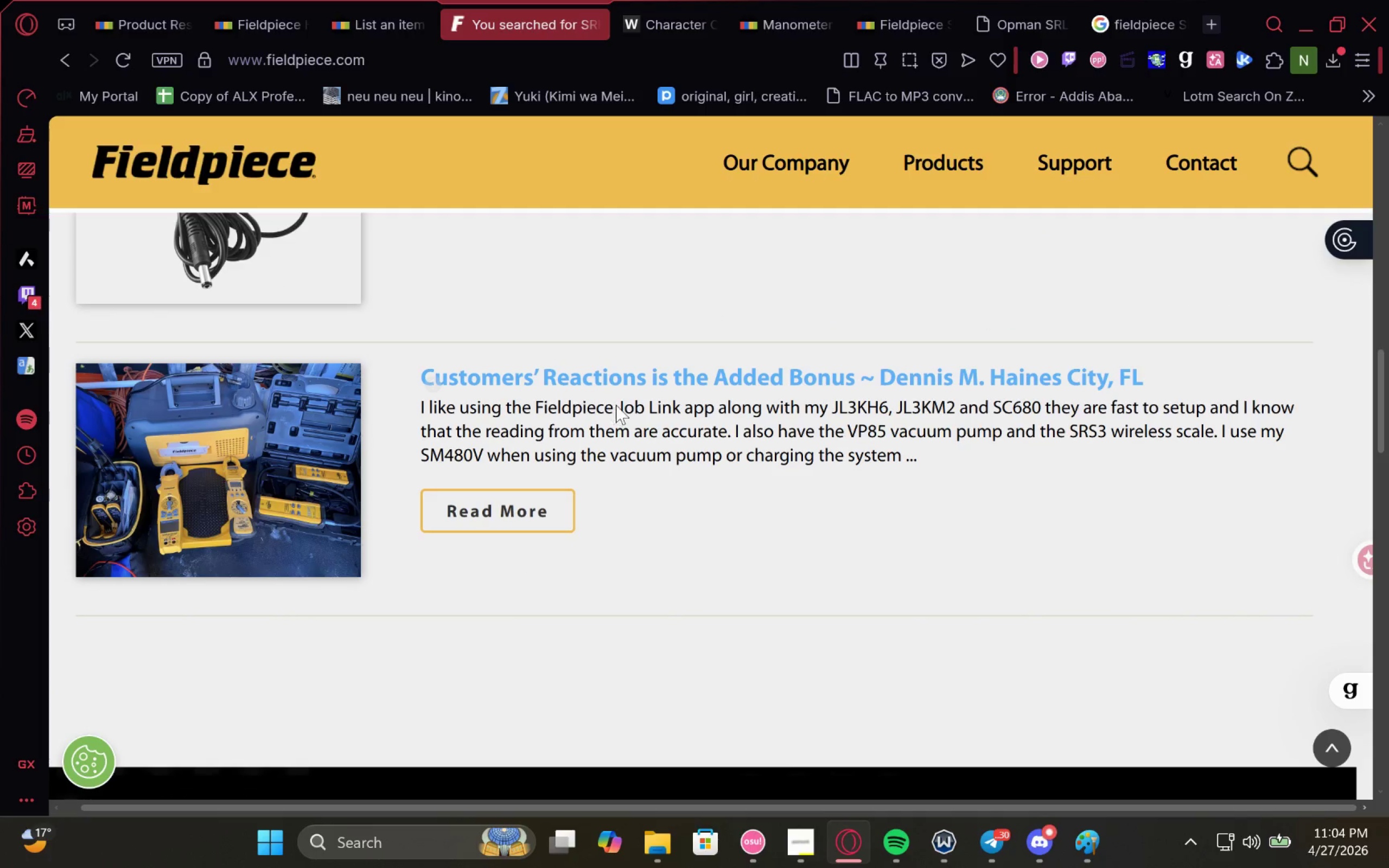 
left_click([852, 783])
 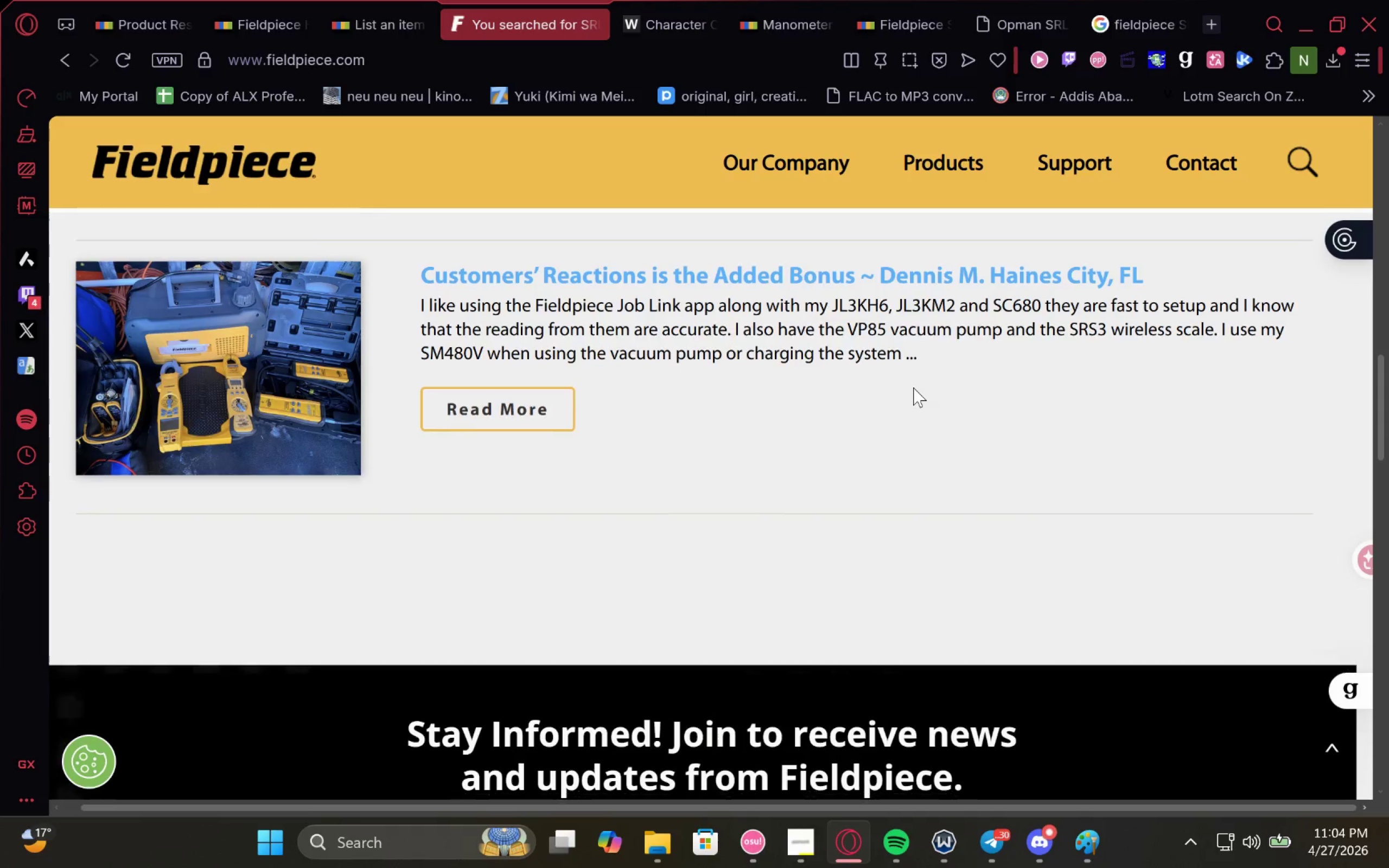 
left_click([549, 403])
 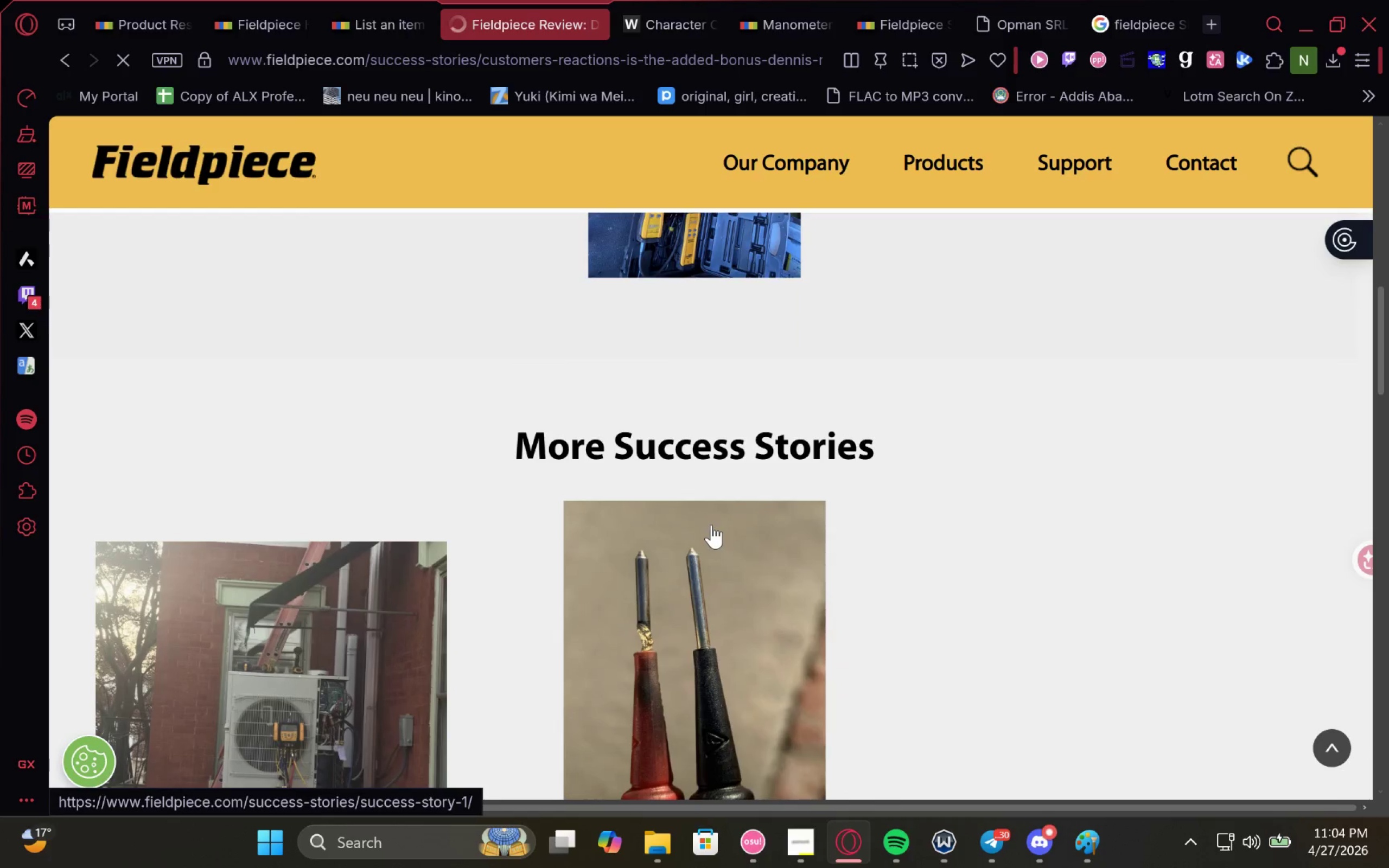 
wait(8.61)
 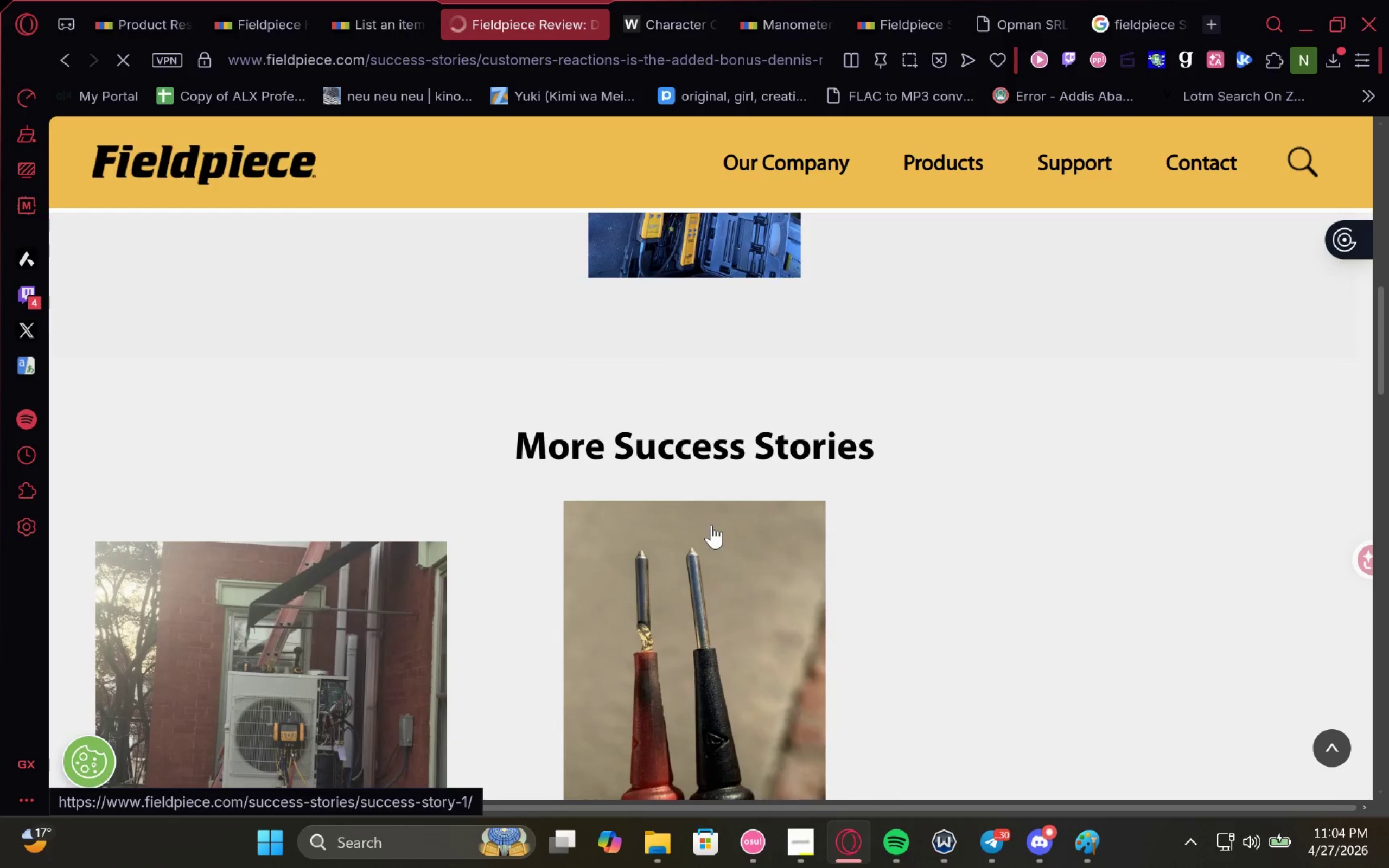 
left_click([141, 0])
 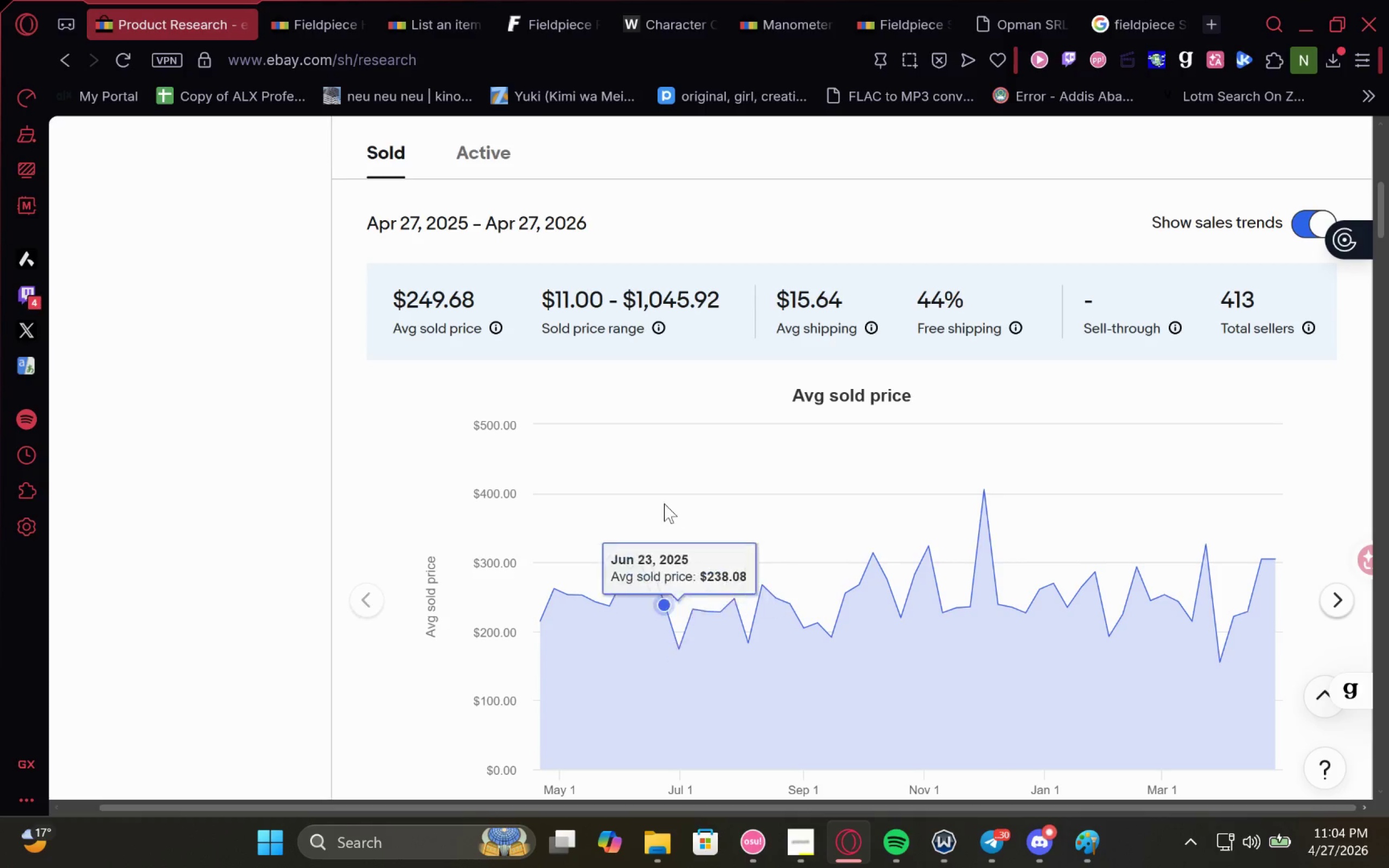 
wait(8.1)
 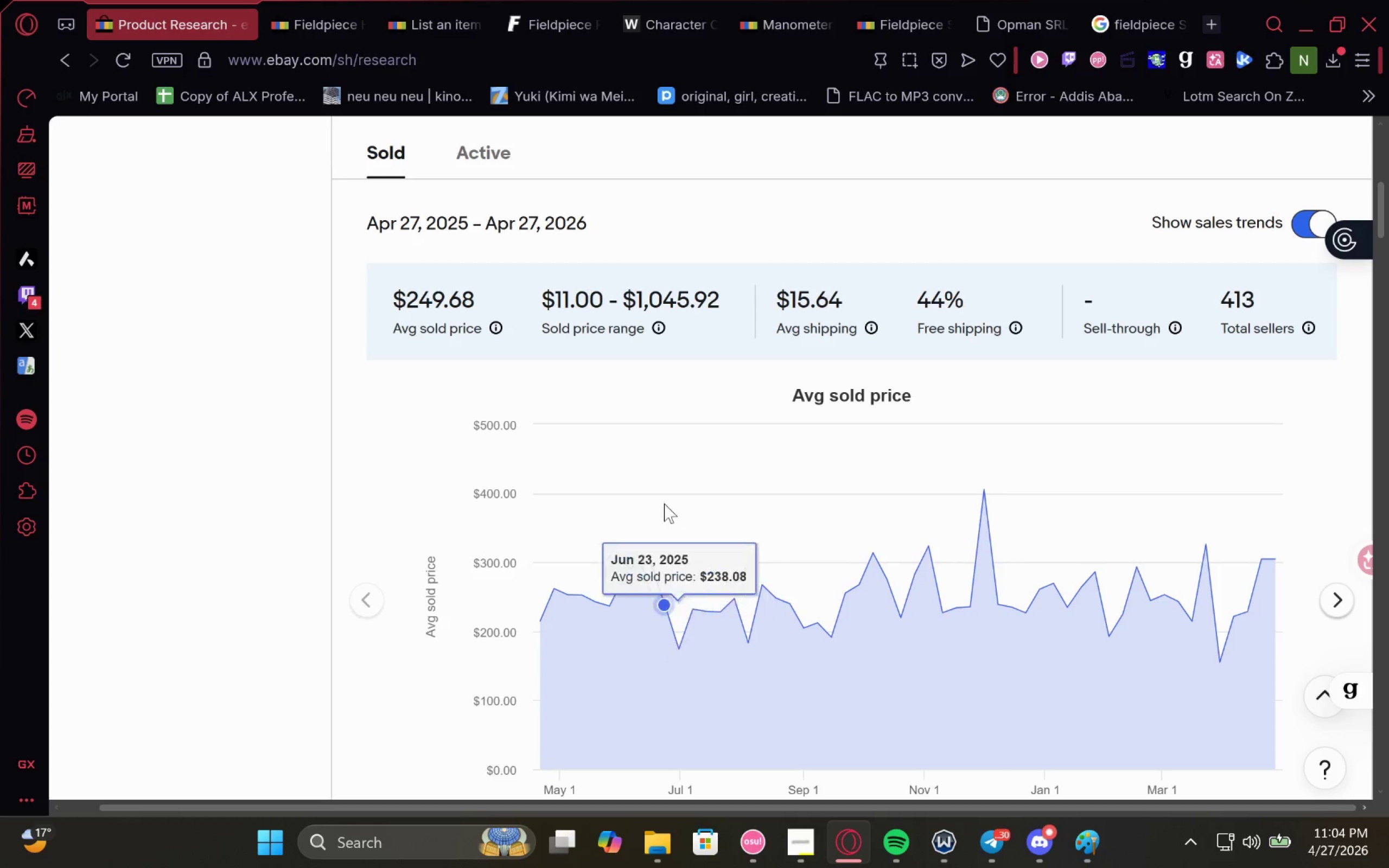 
left_click([797, 852])
 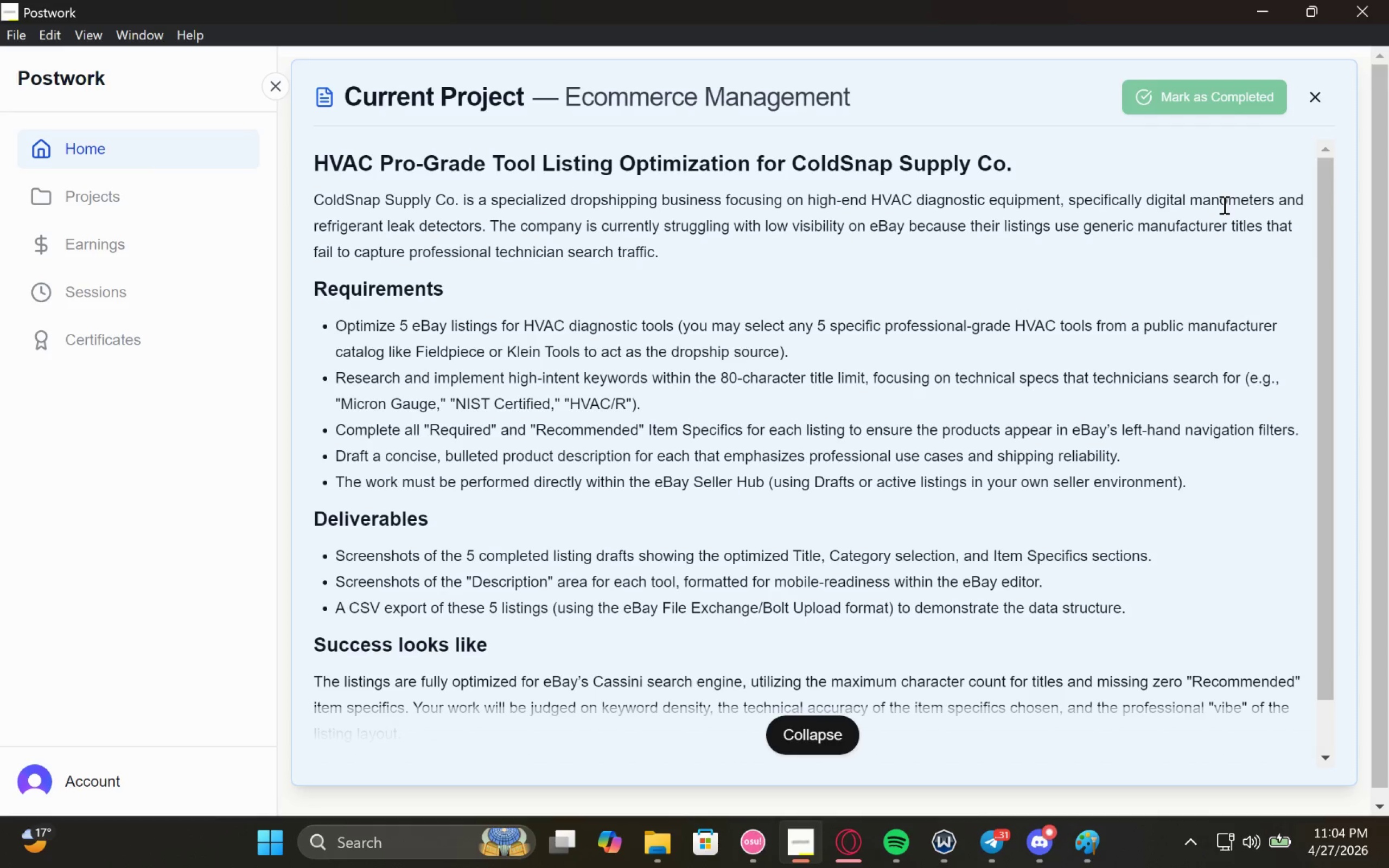 
left_click([1263, 14])
 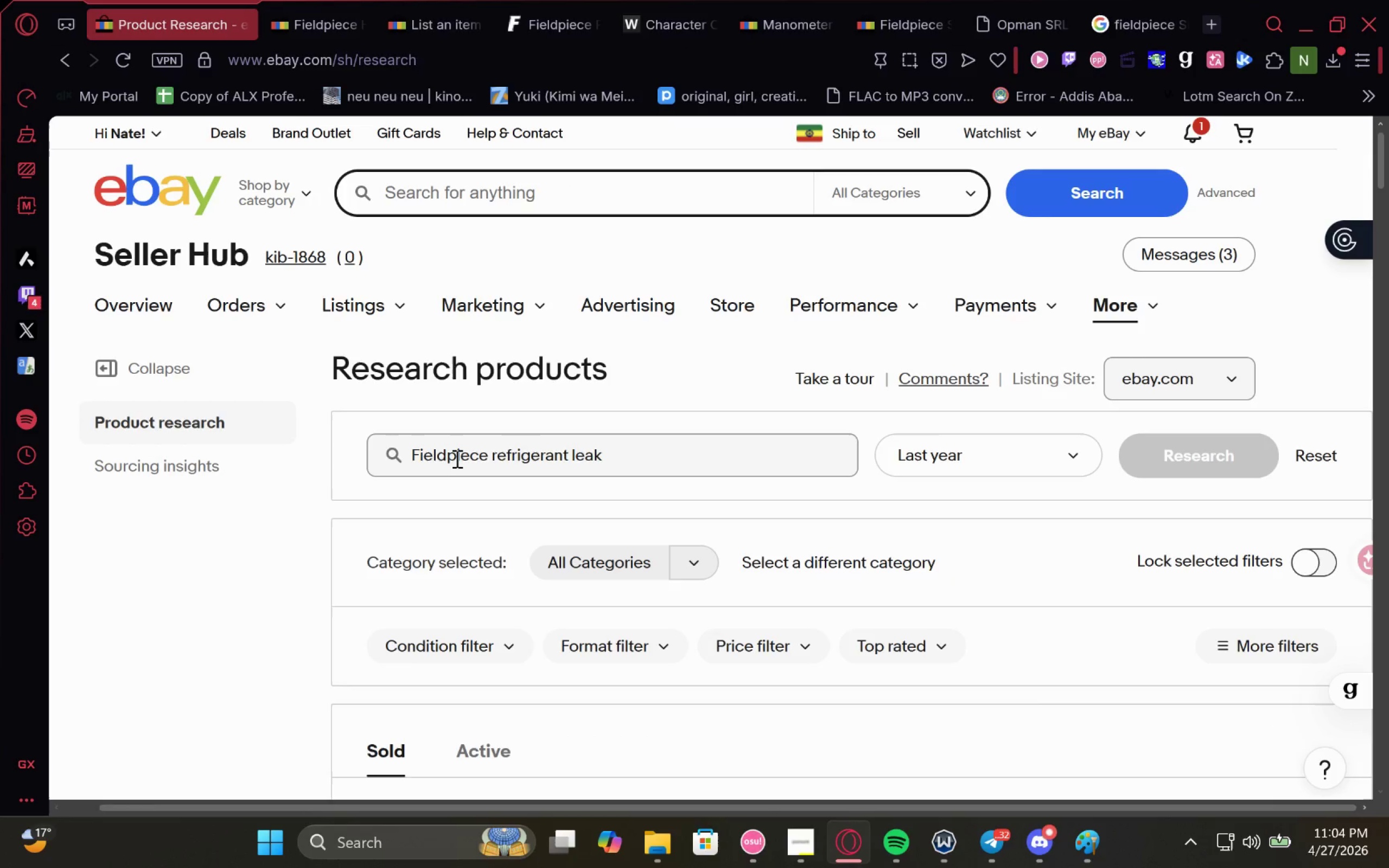 
double_click([456, 456])
 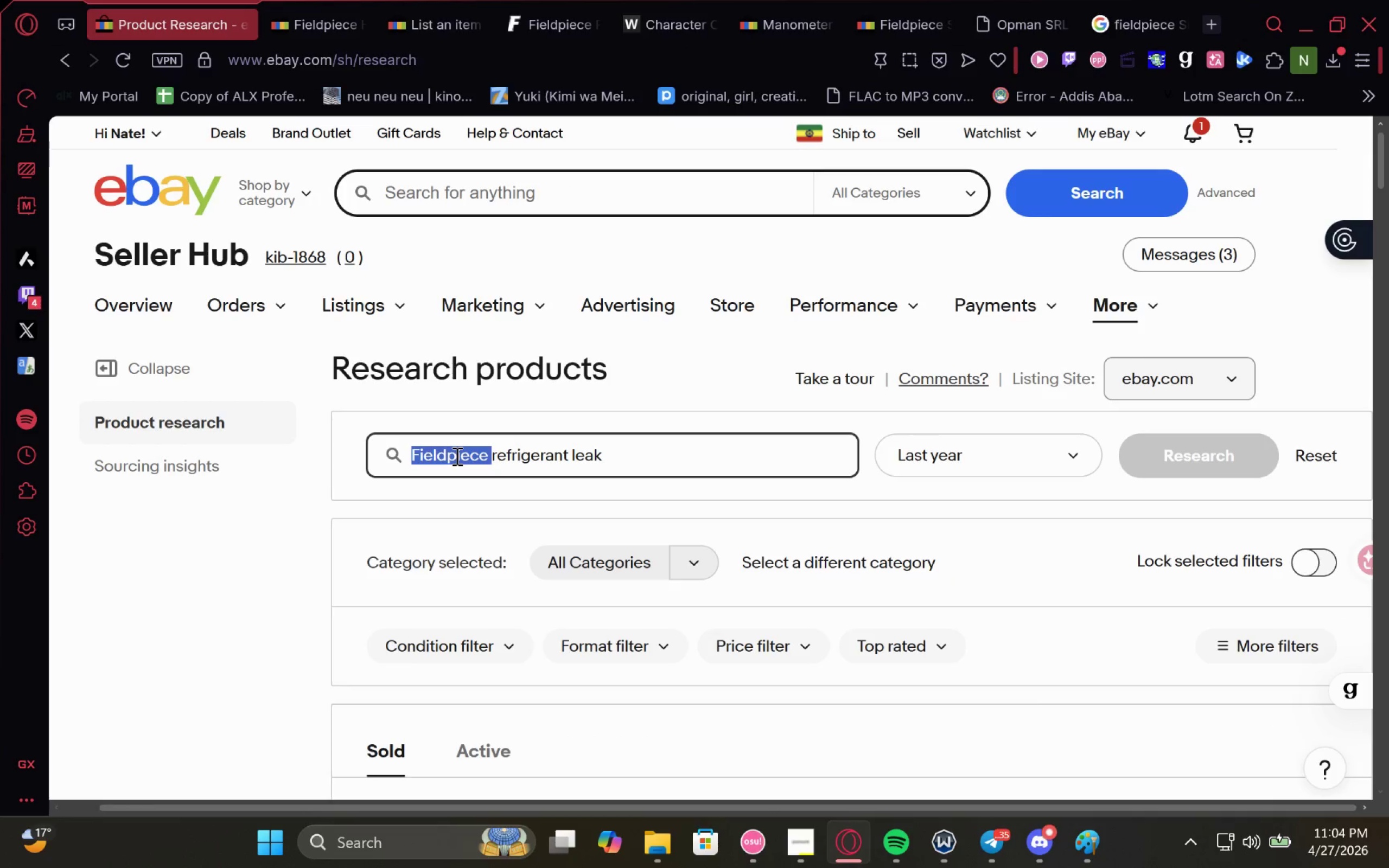 
type(Klien )
 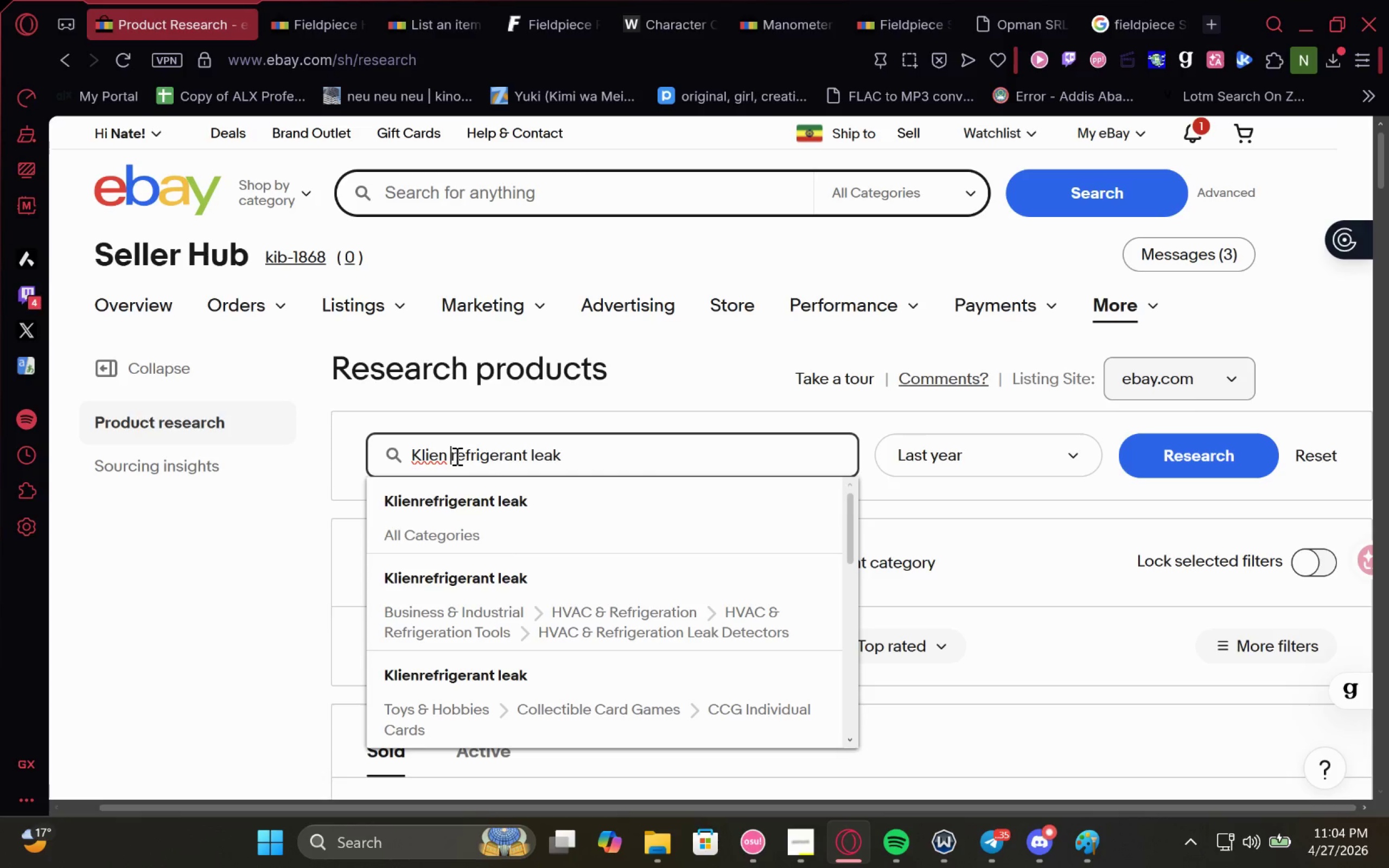 
key(ArrowLeft)
 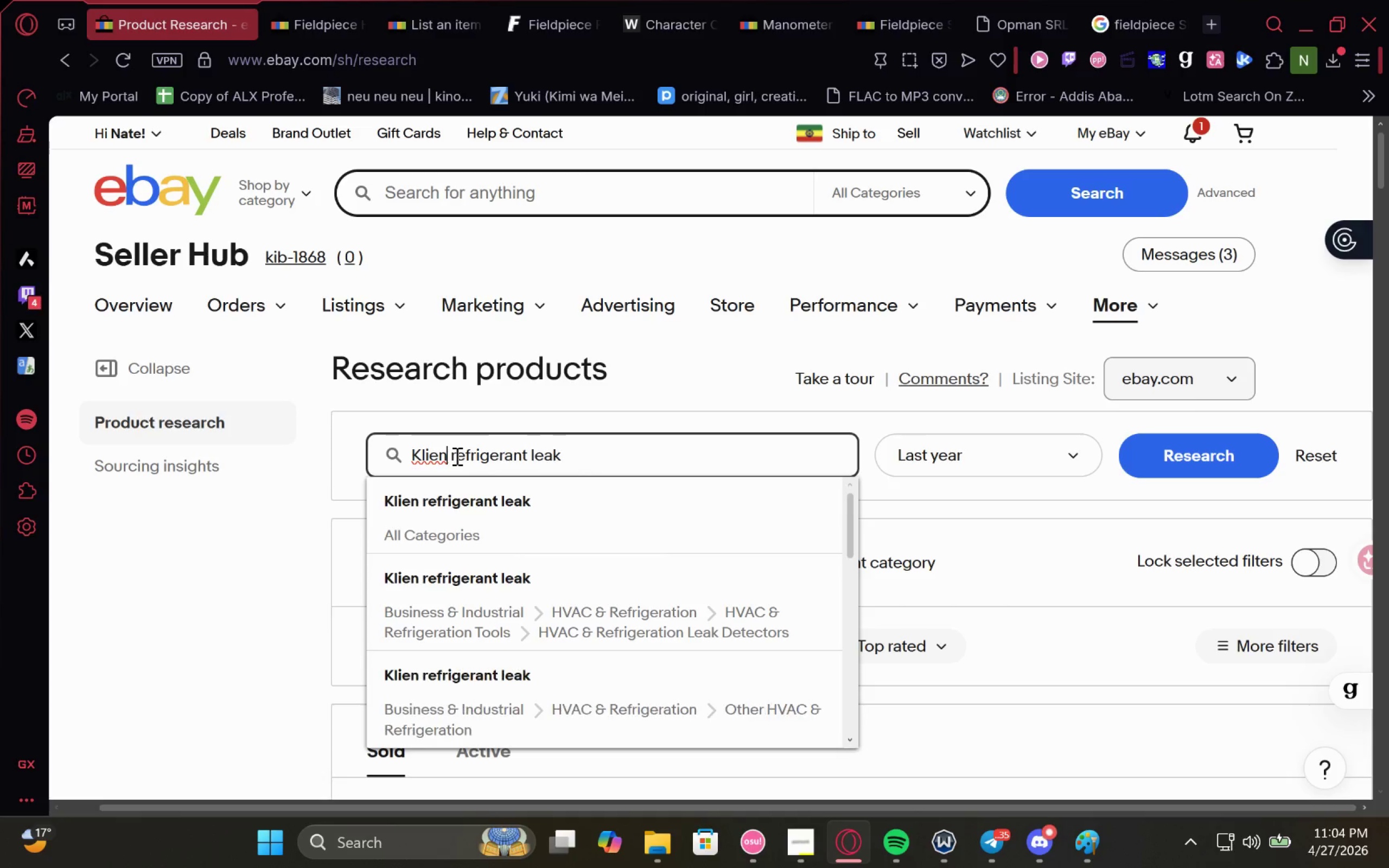 
key(ArrowLeft)
 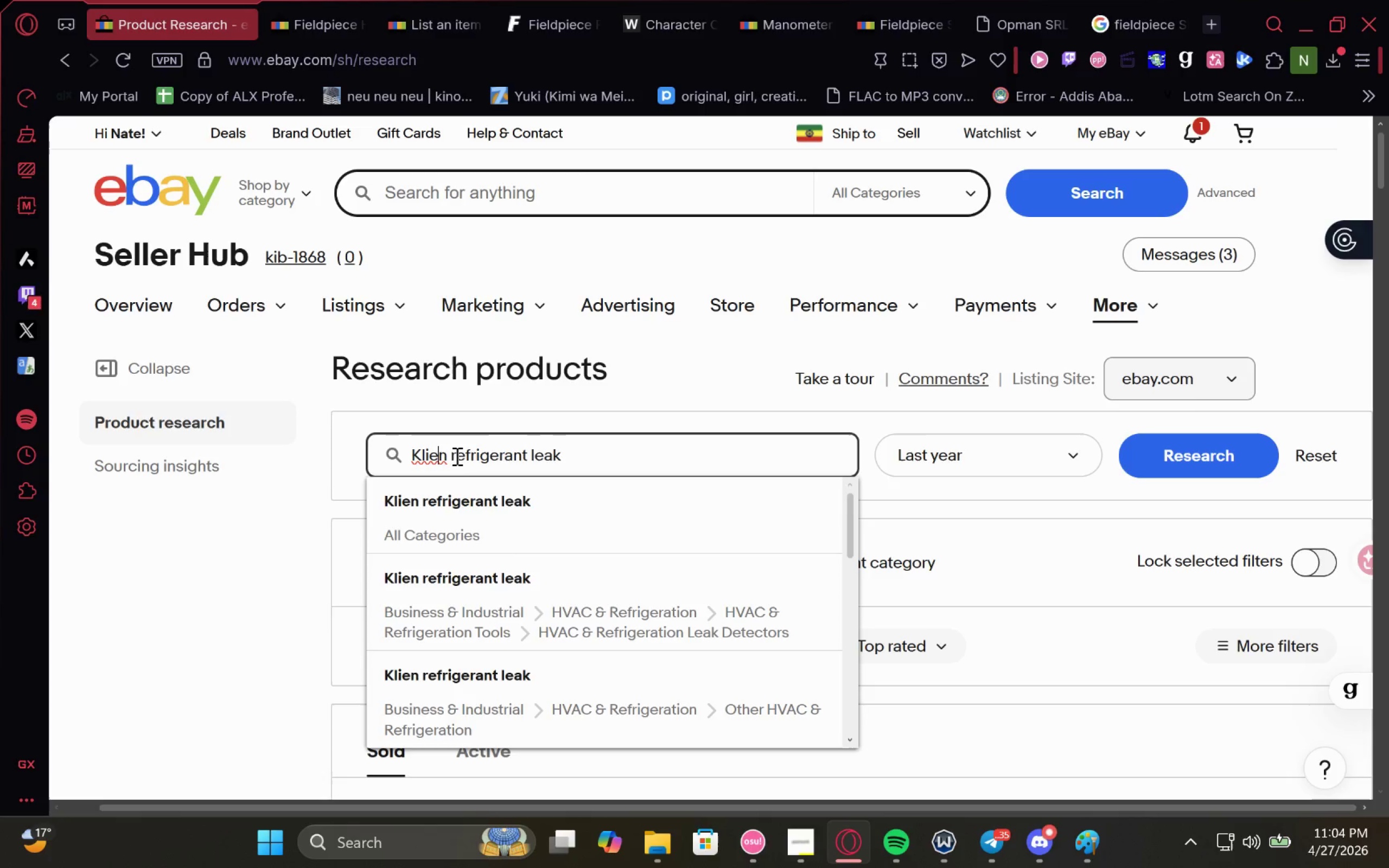 
key(Backspace)
key(Backspace)
type(ei)
 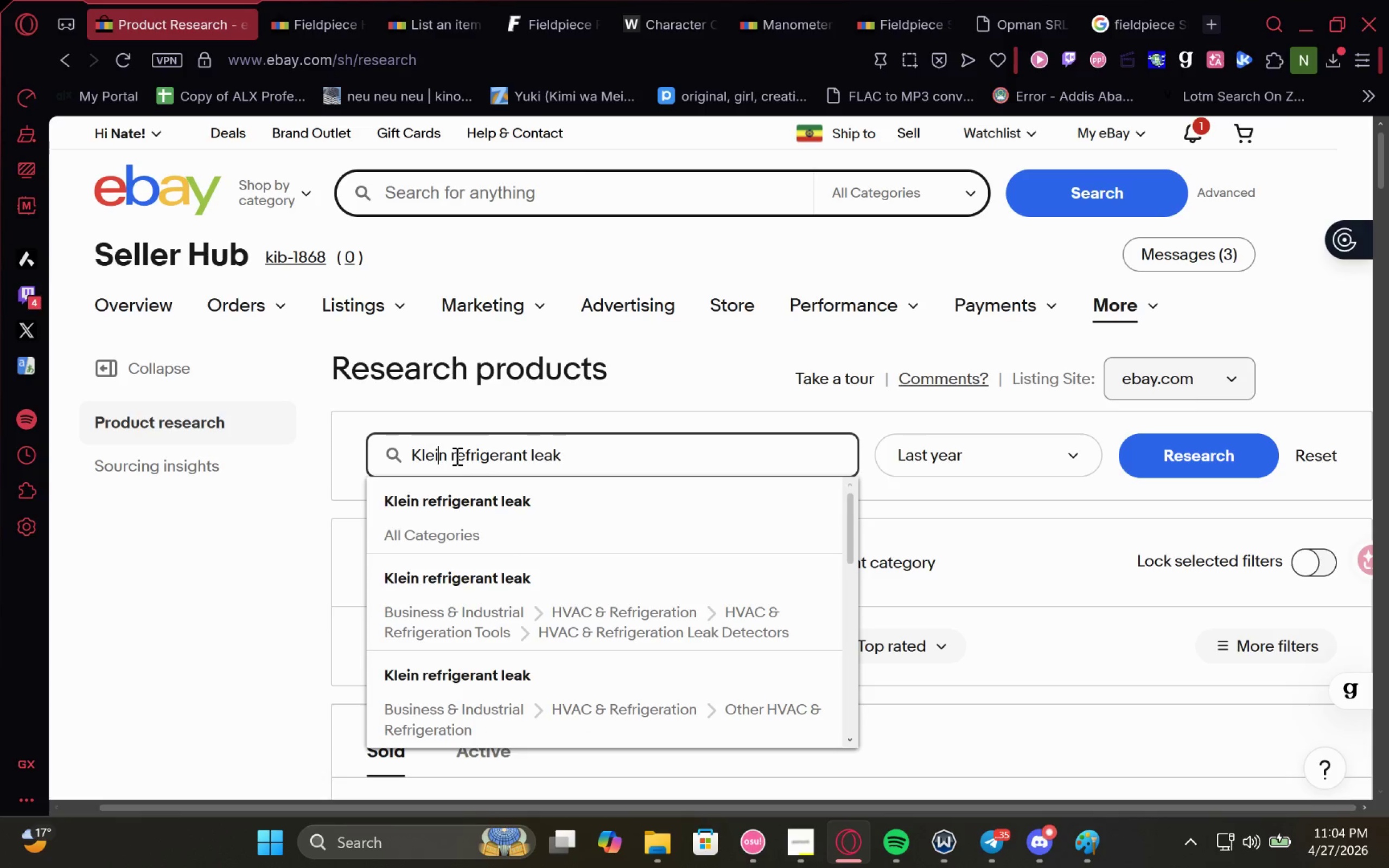 
key(ArrowRight)
 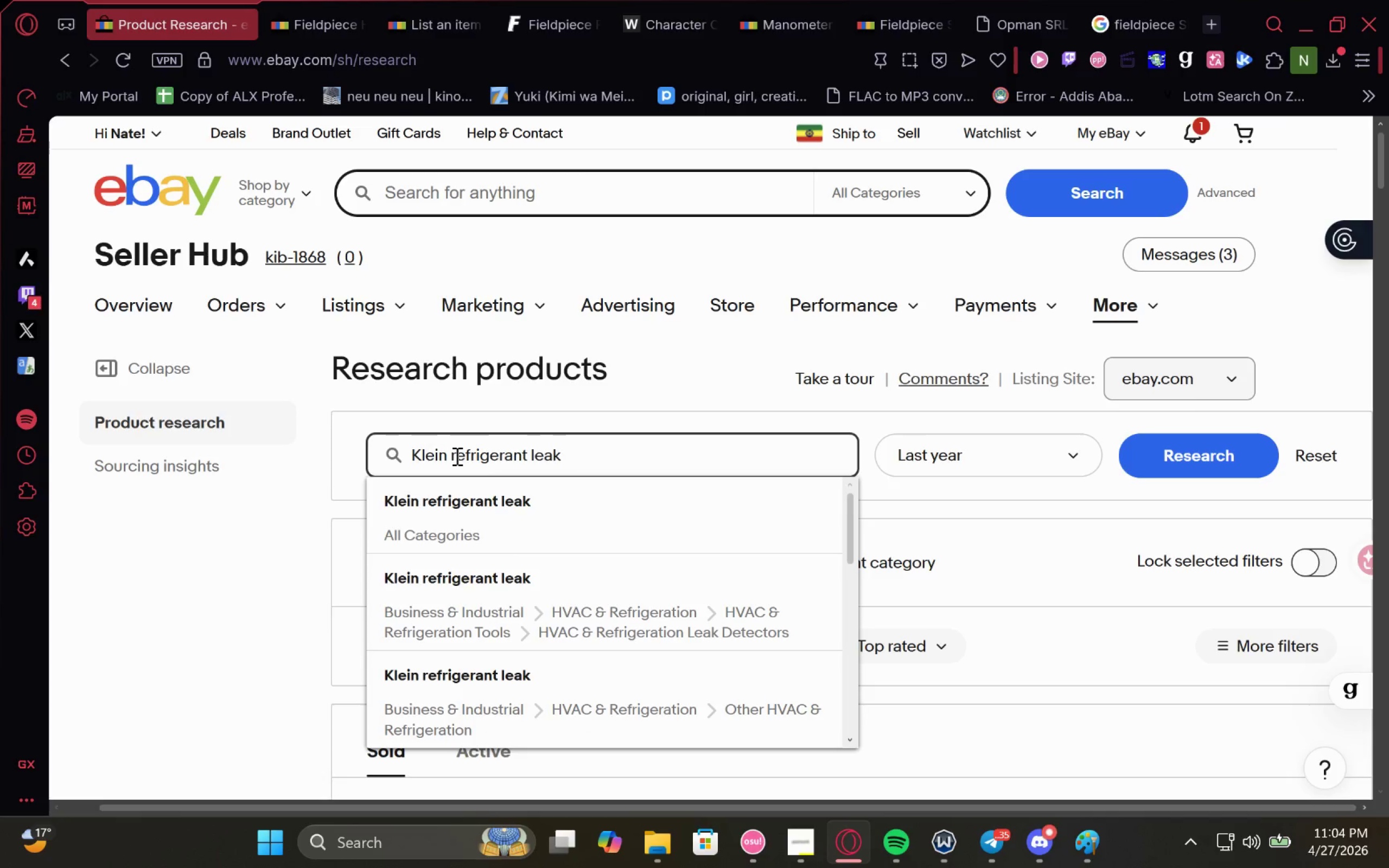 
type( tools)
 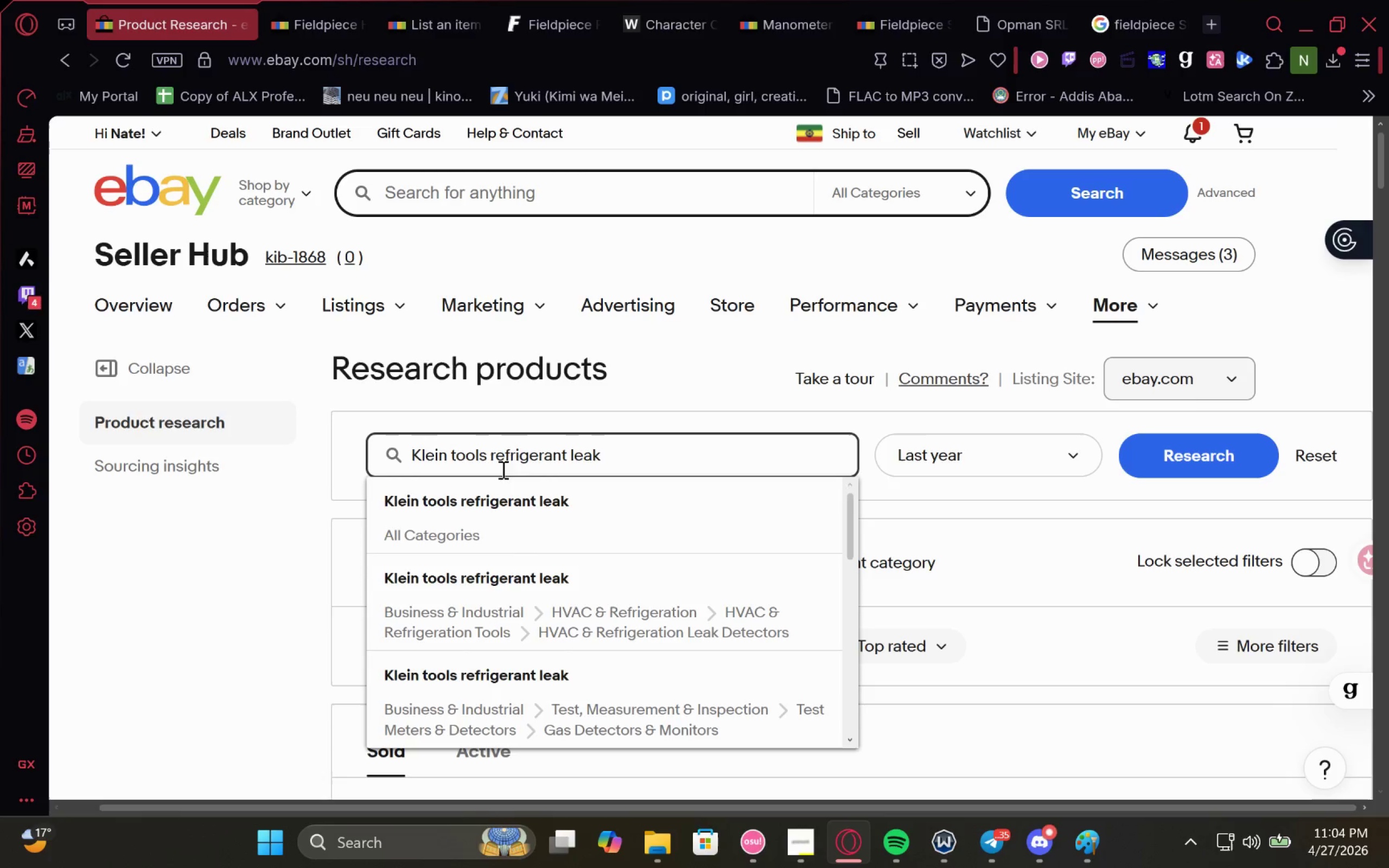 
key(Enter)
 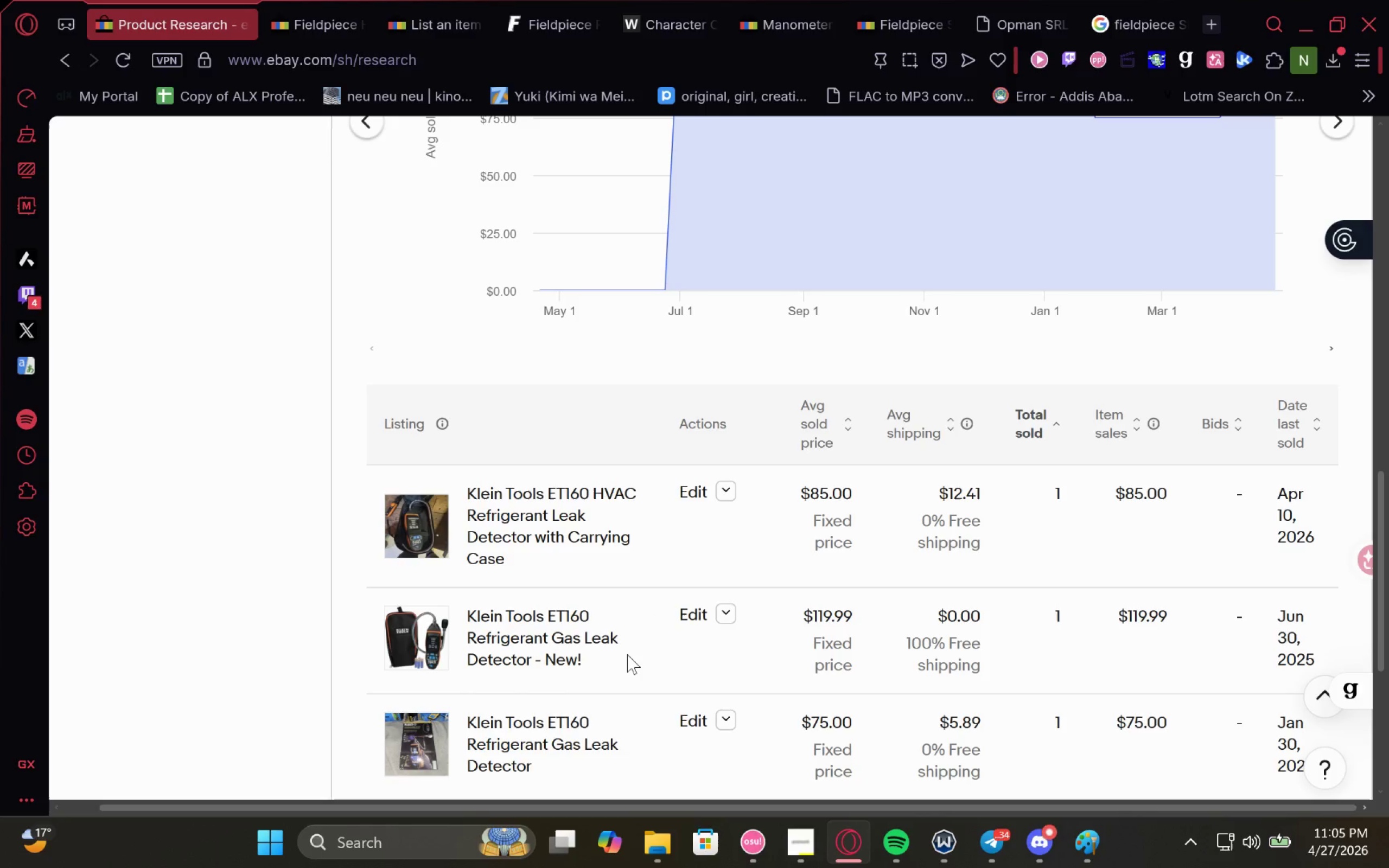 
wait(21.03)
 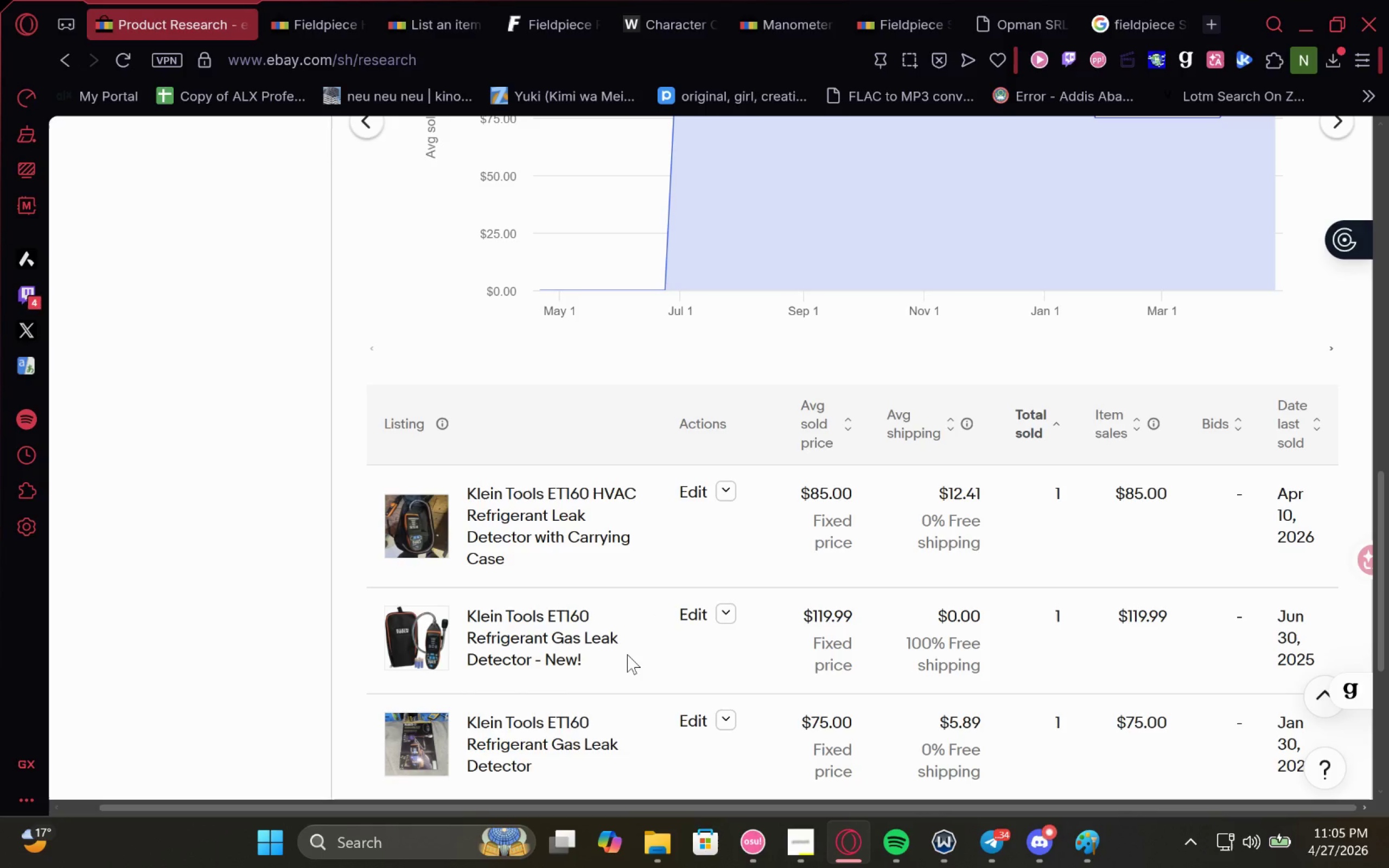 
left_click([74, 56])
 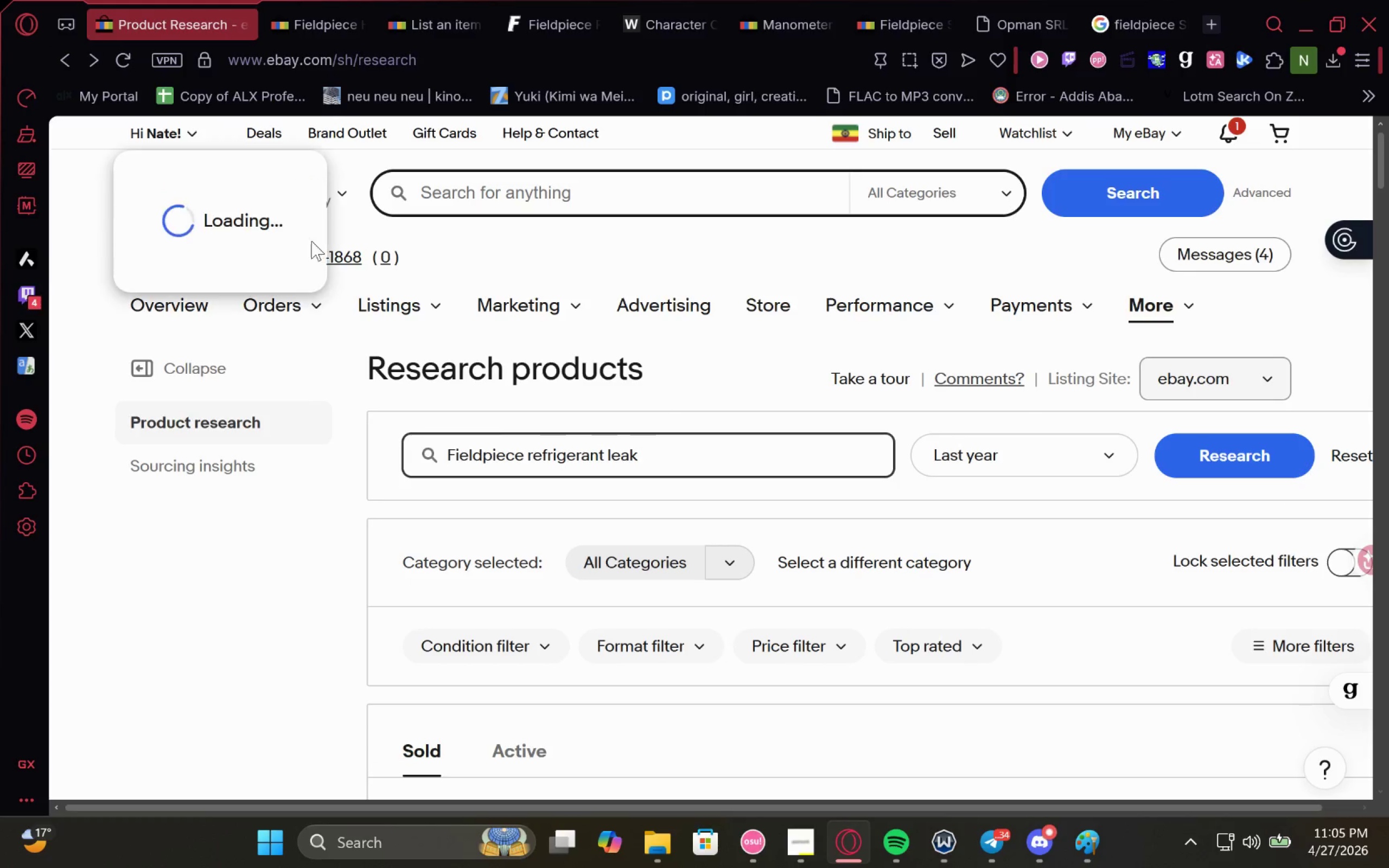 
wait(12.96)
 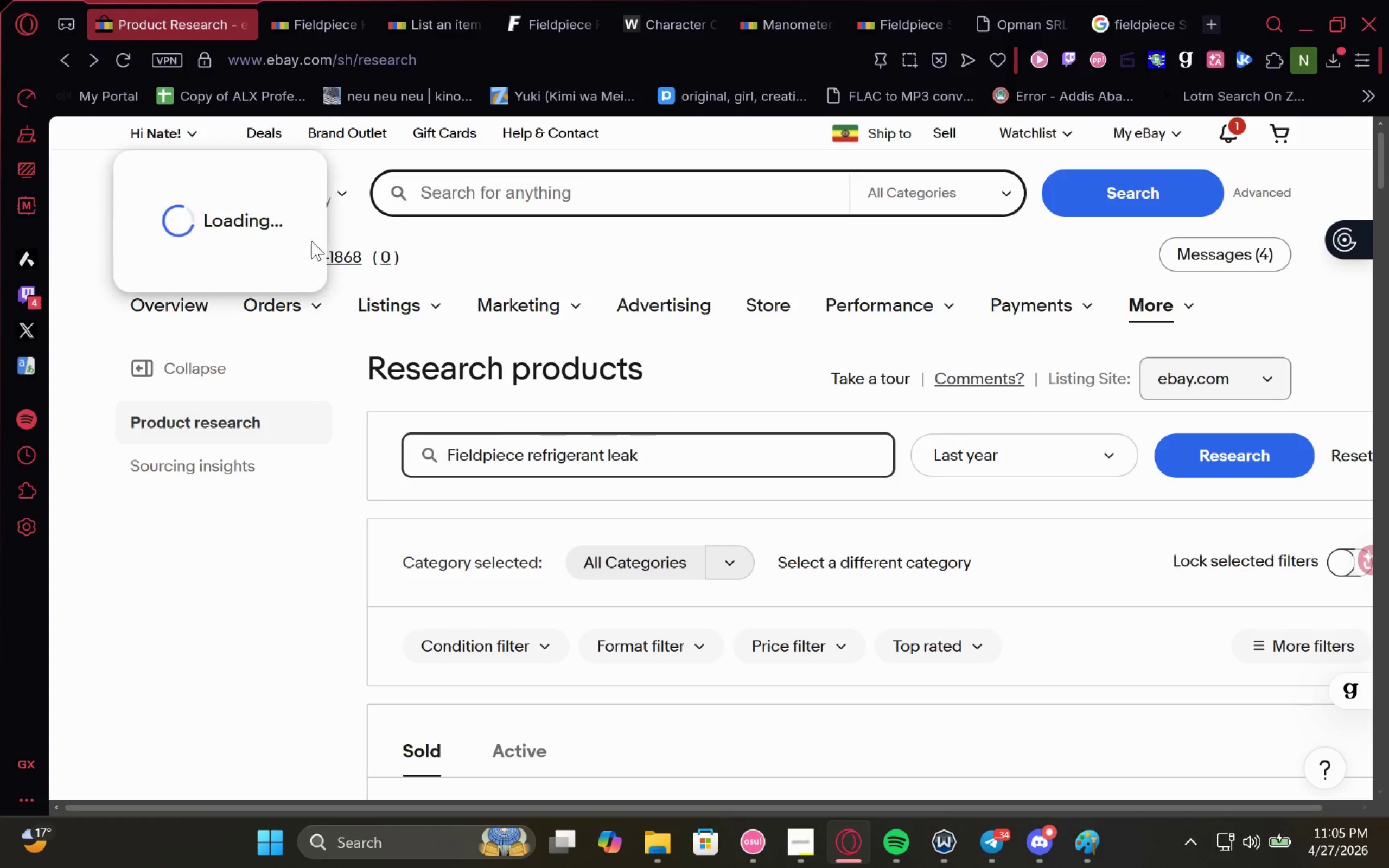 
left_click([490, 650])
 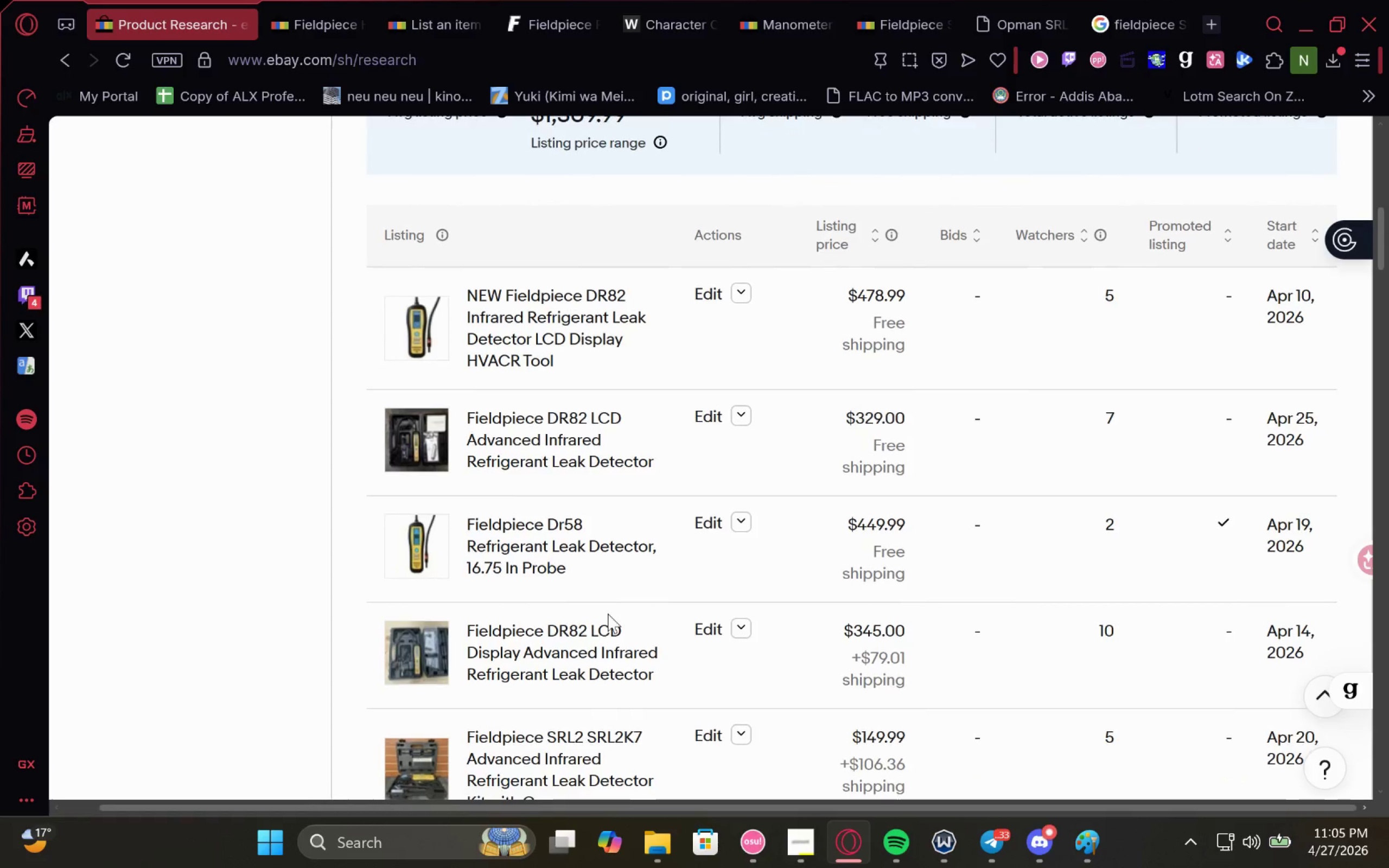 
wait(5.85)
 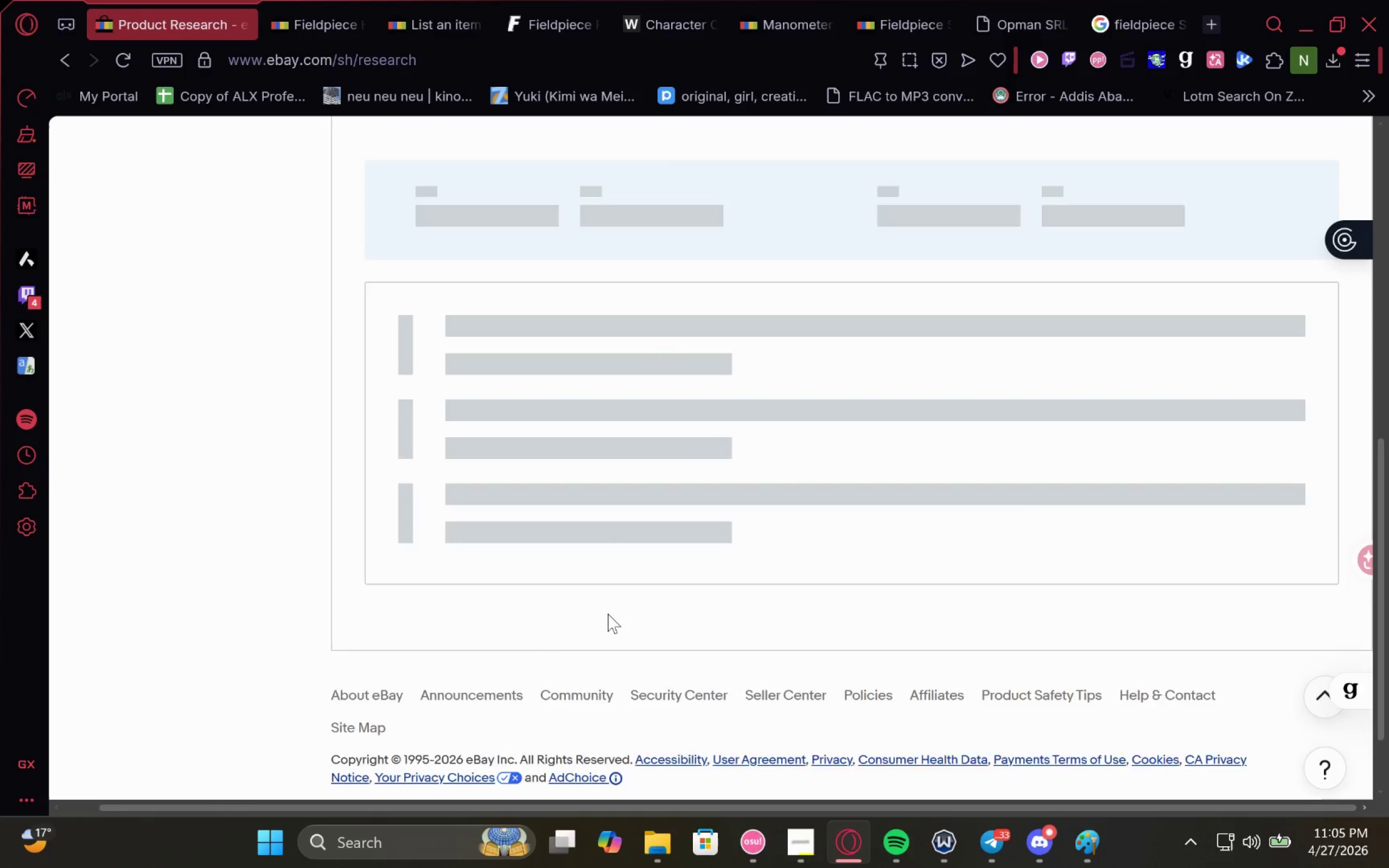 
left_click([1062, 244])
 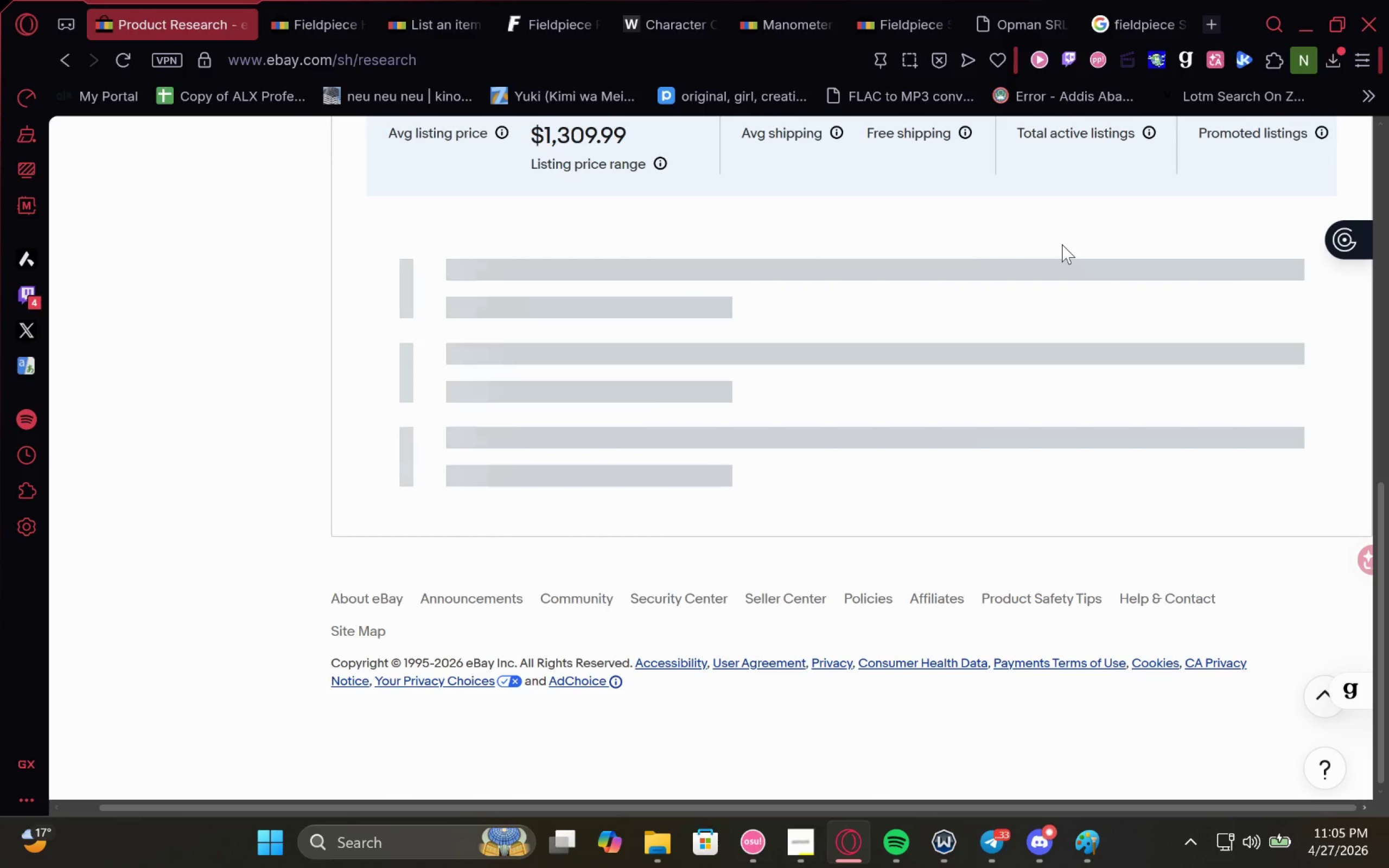 
mouse_move([1132, 482])
 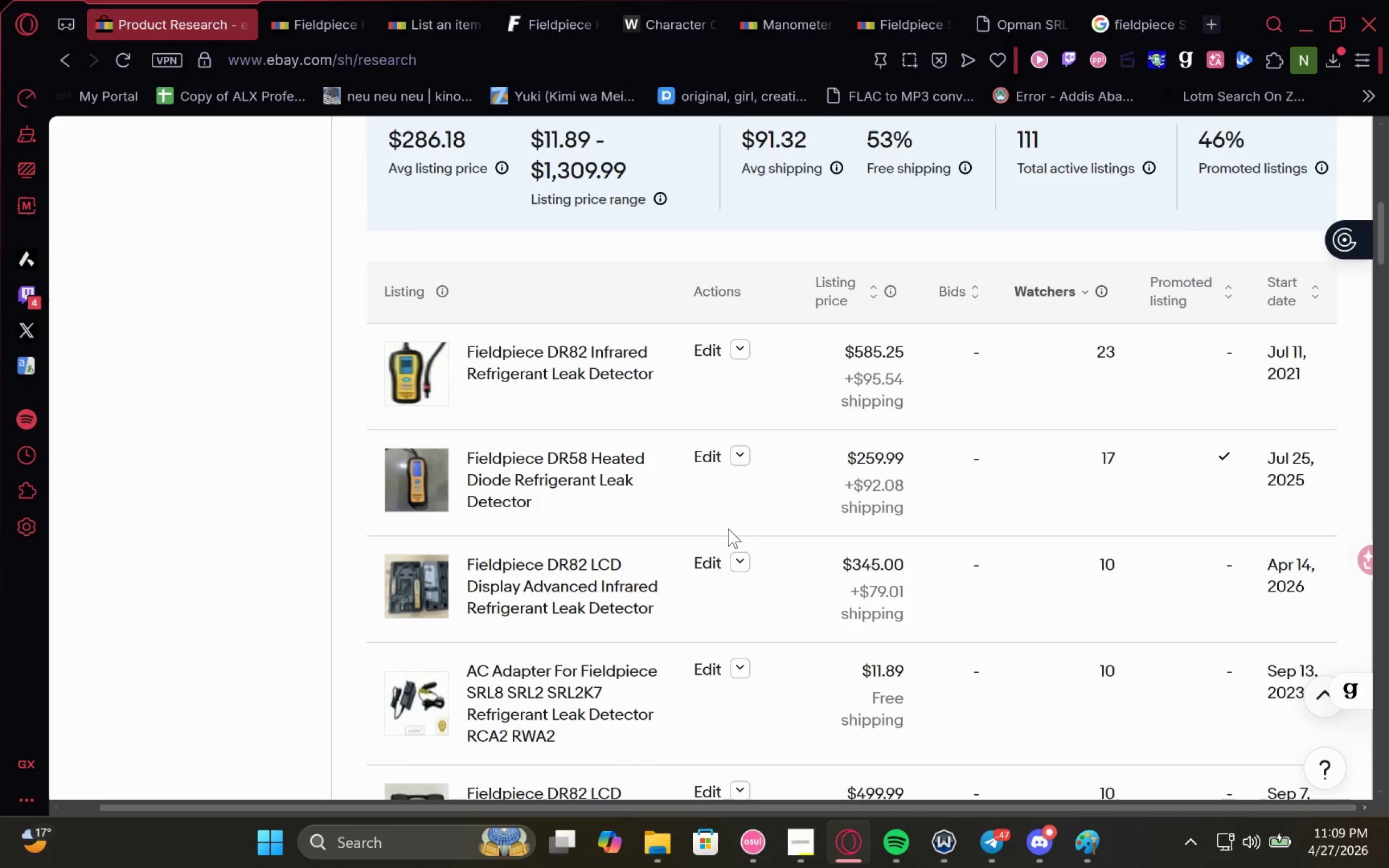 
wait(269.54)
 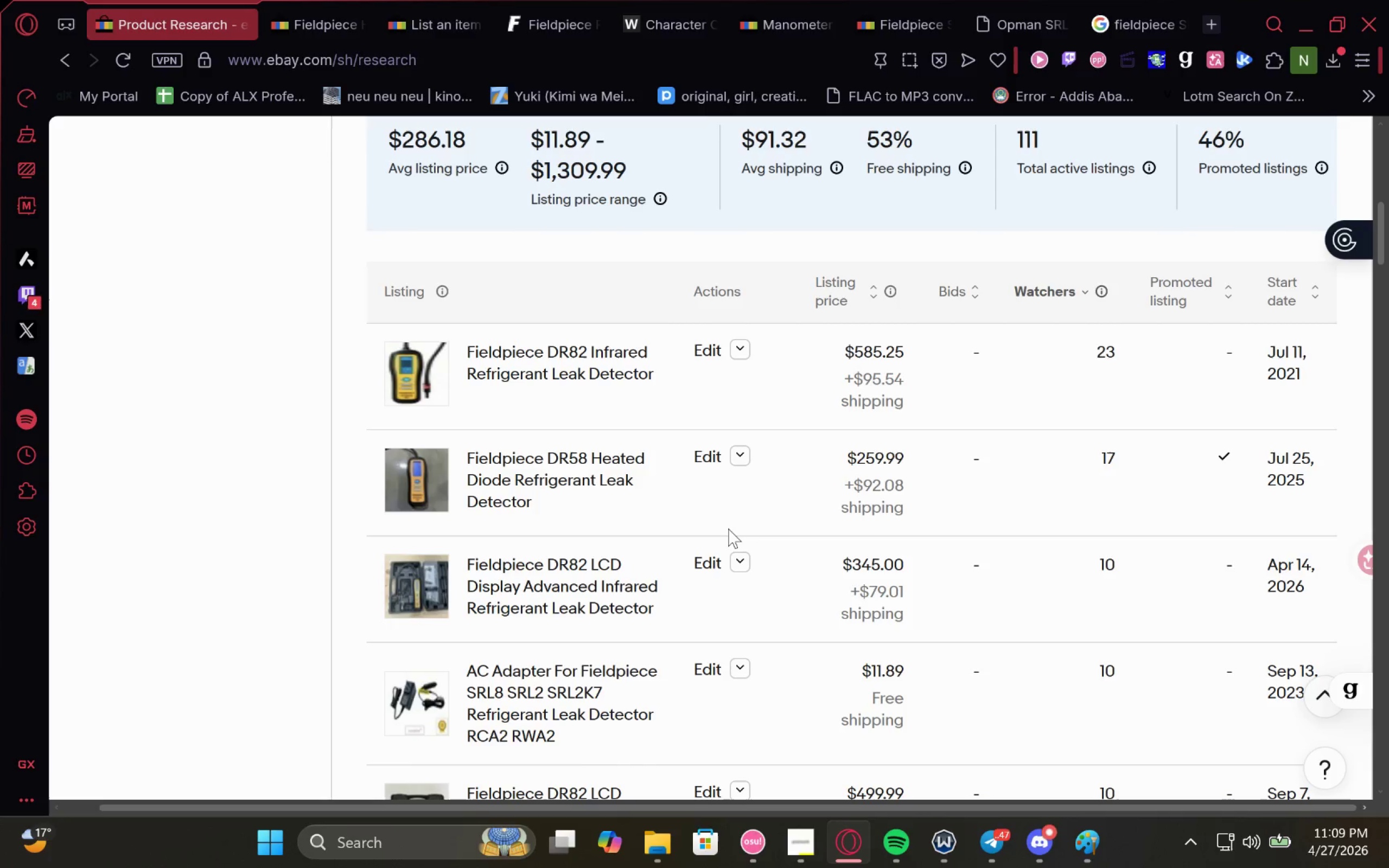 
left_click([292, 1])
 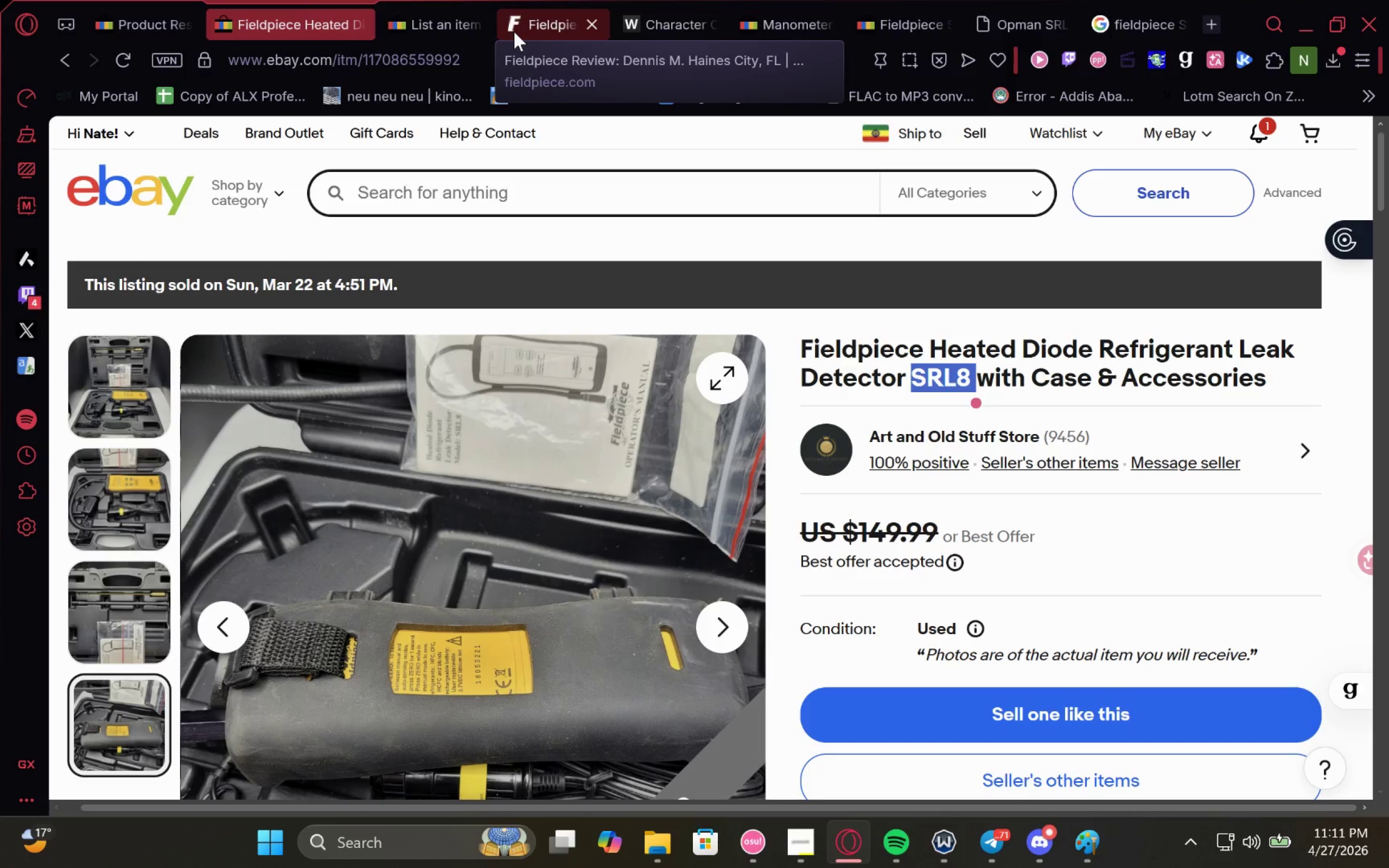 
wait(78.71)
 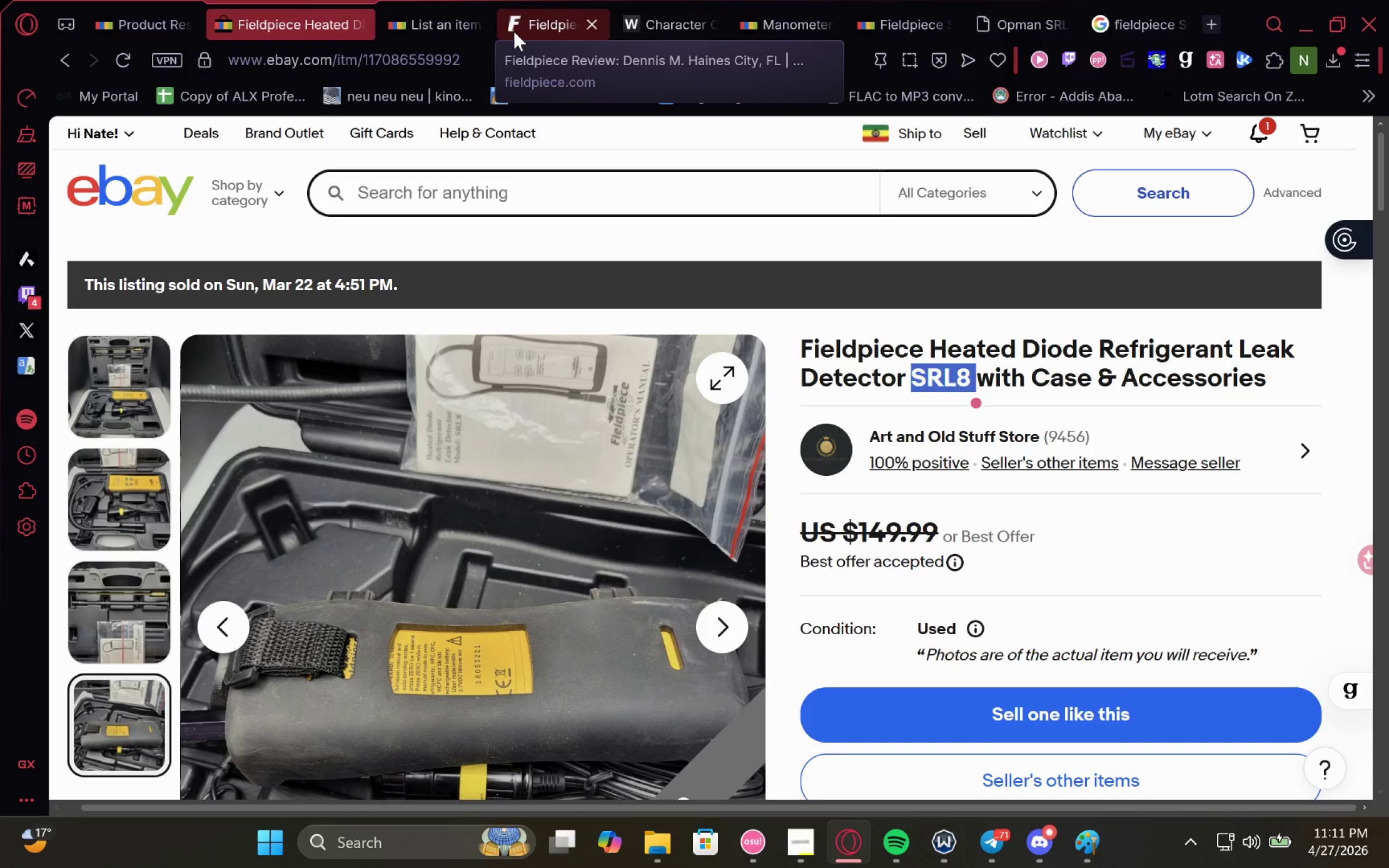 
mouse_move([44, -7])
 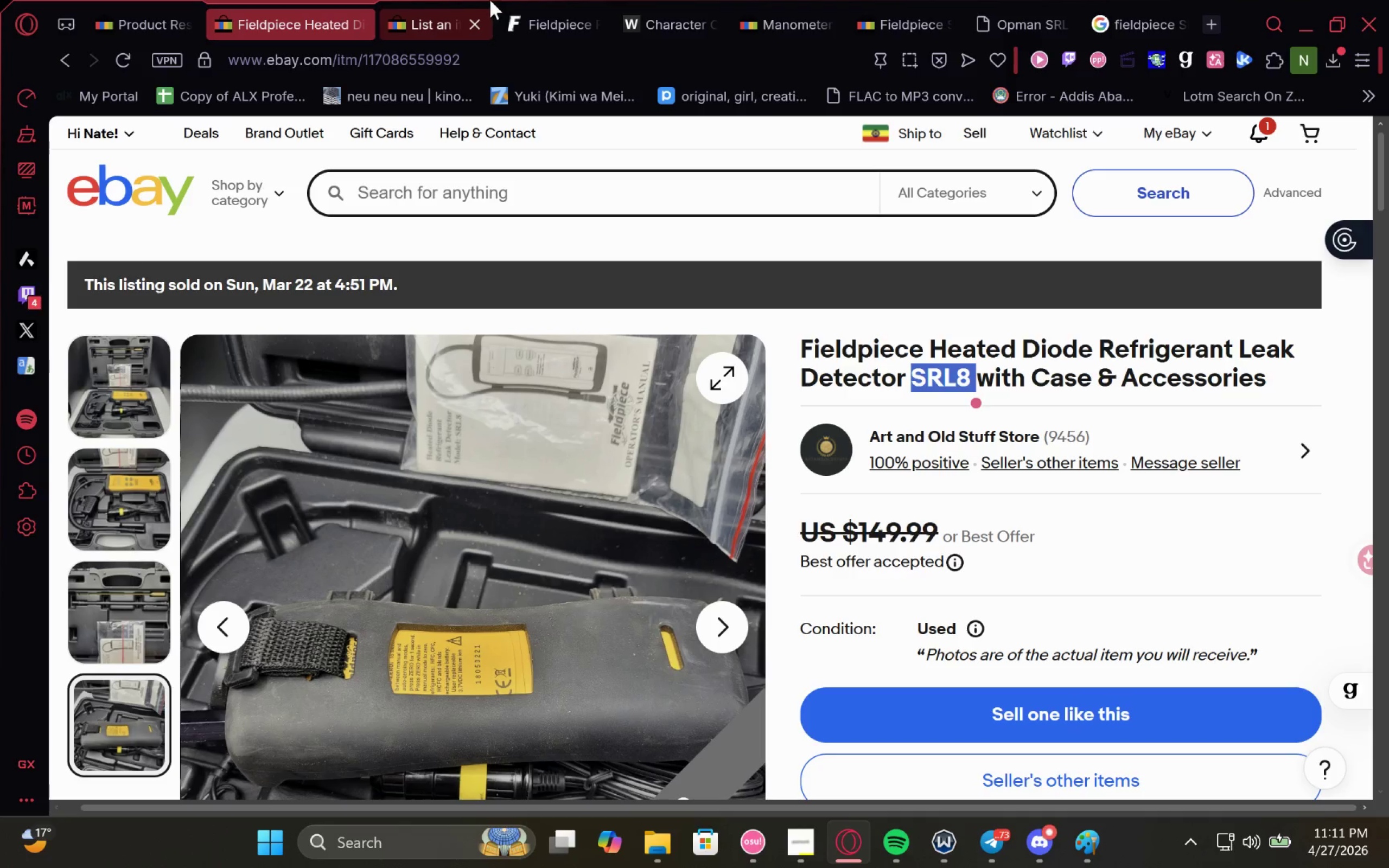 
left_click([457, 0])
 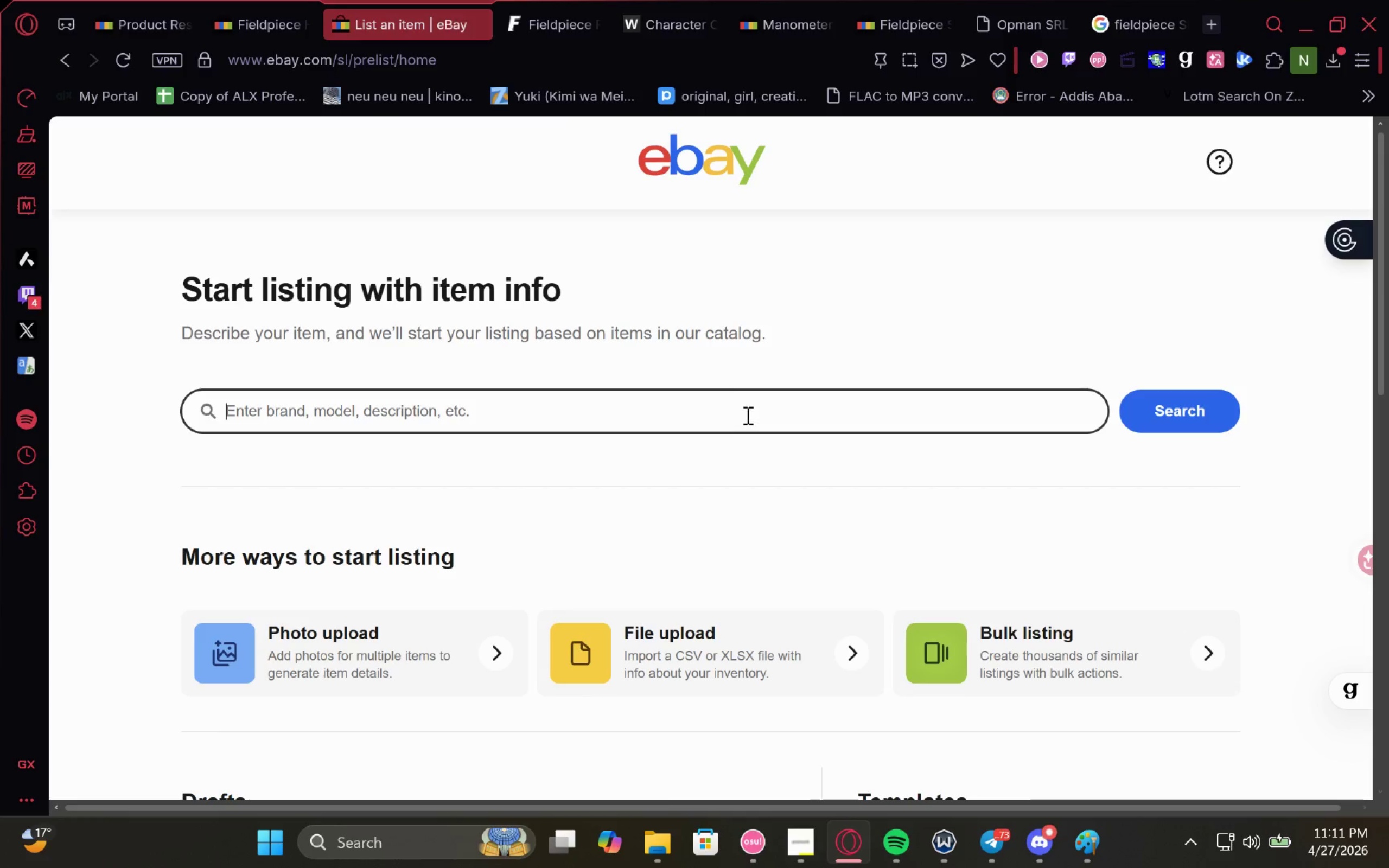 
scroll: coordinate [747, 415], scroll_direction: down, amount: 2.0
 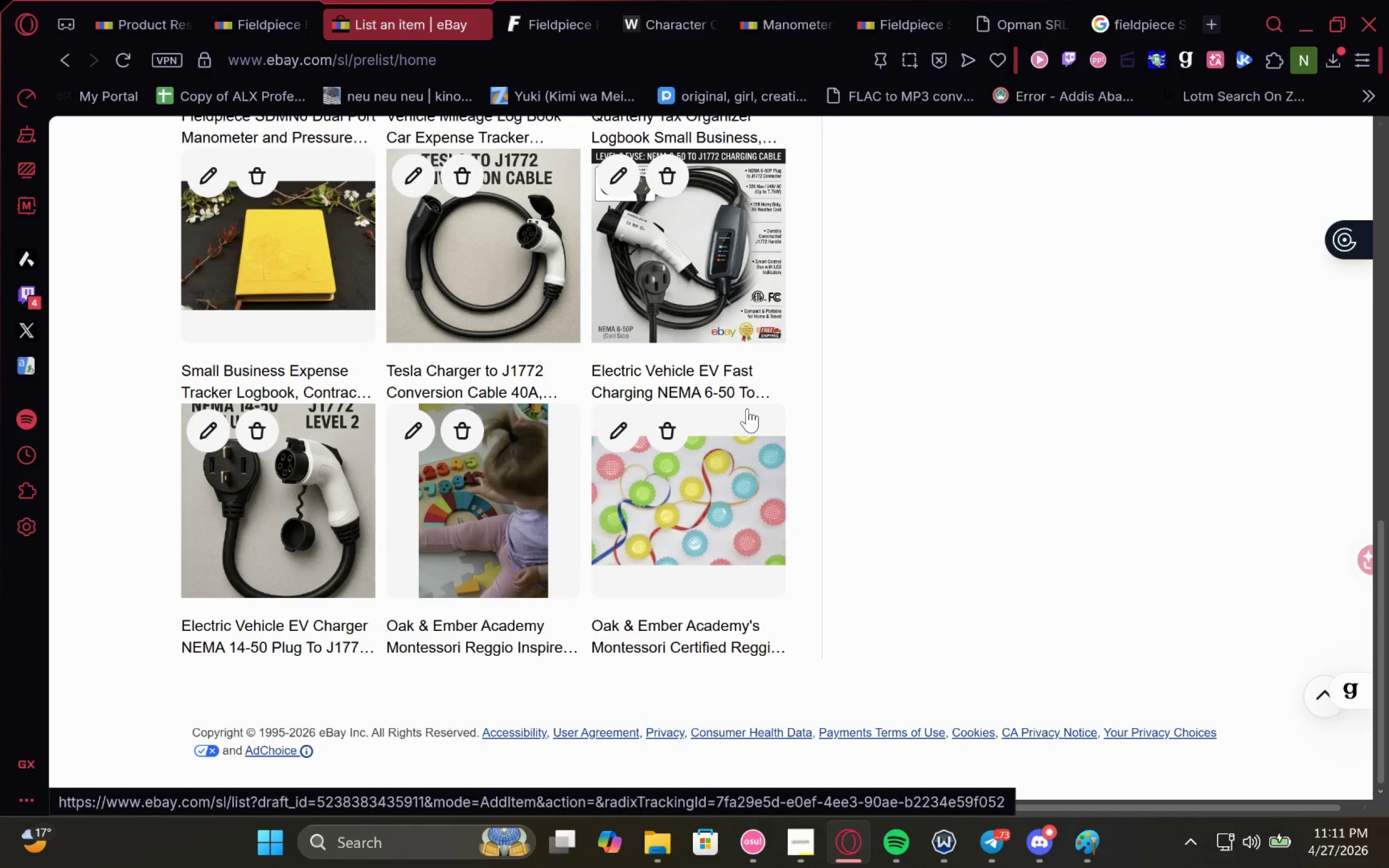 
scroll: coordinate [748, 409], scroll_direction: none, amount: 0.0
 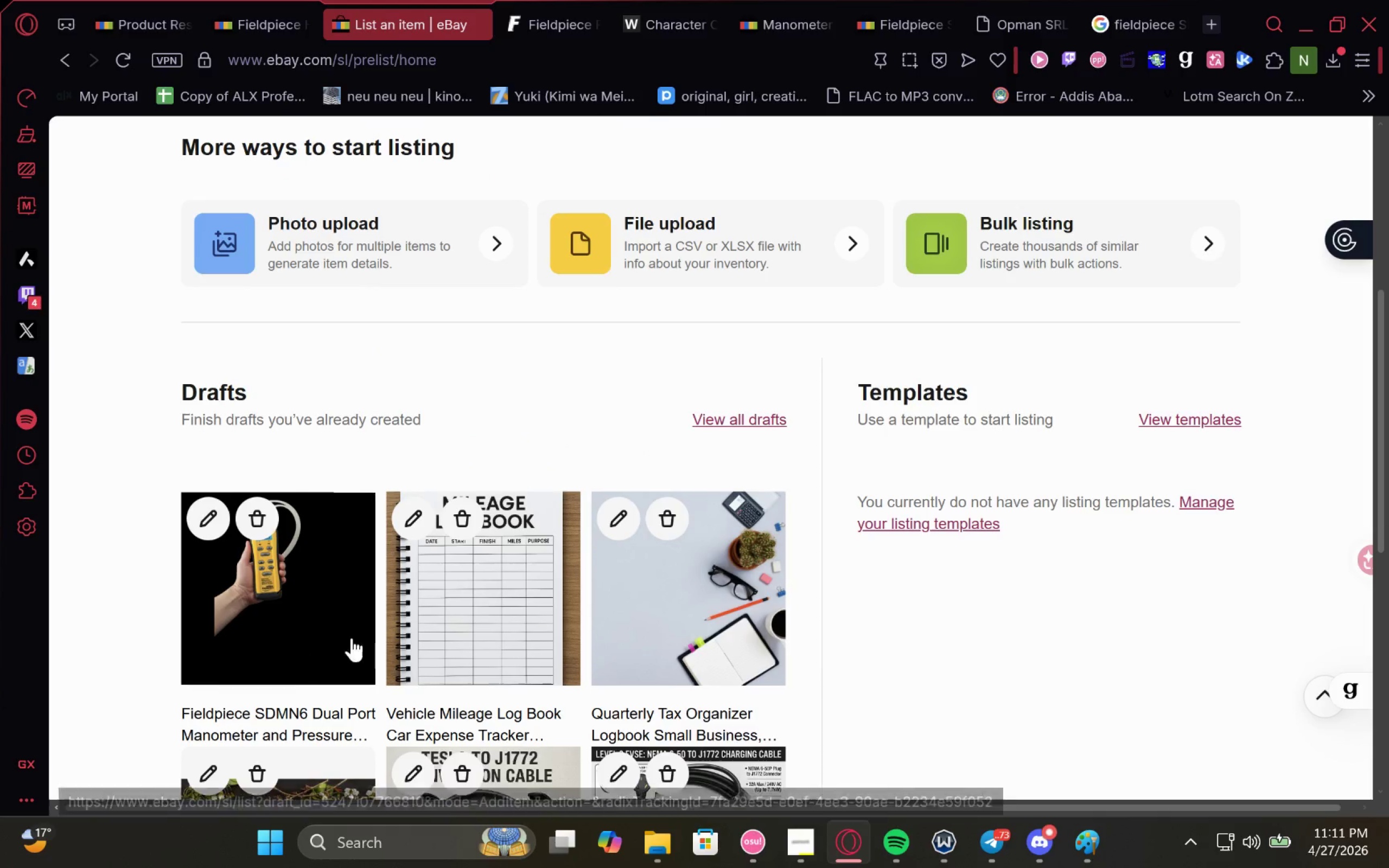 
left_click([355, 633])
 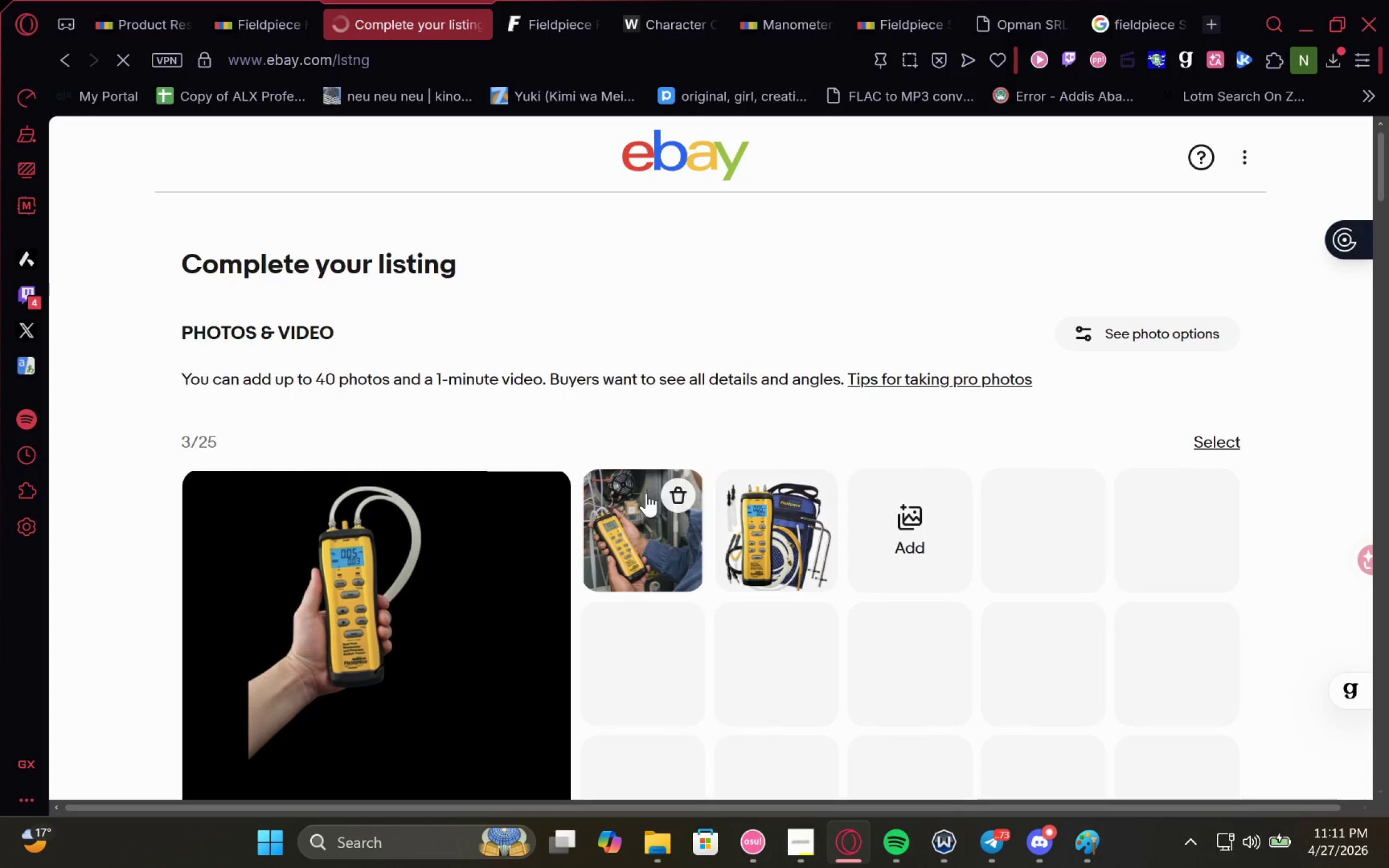 
wait(5.54)
 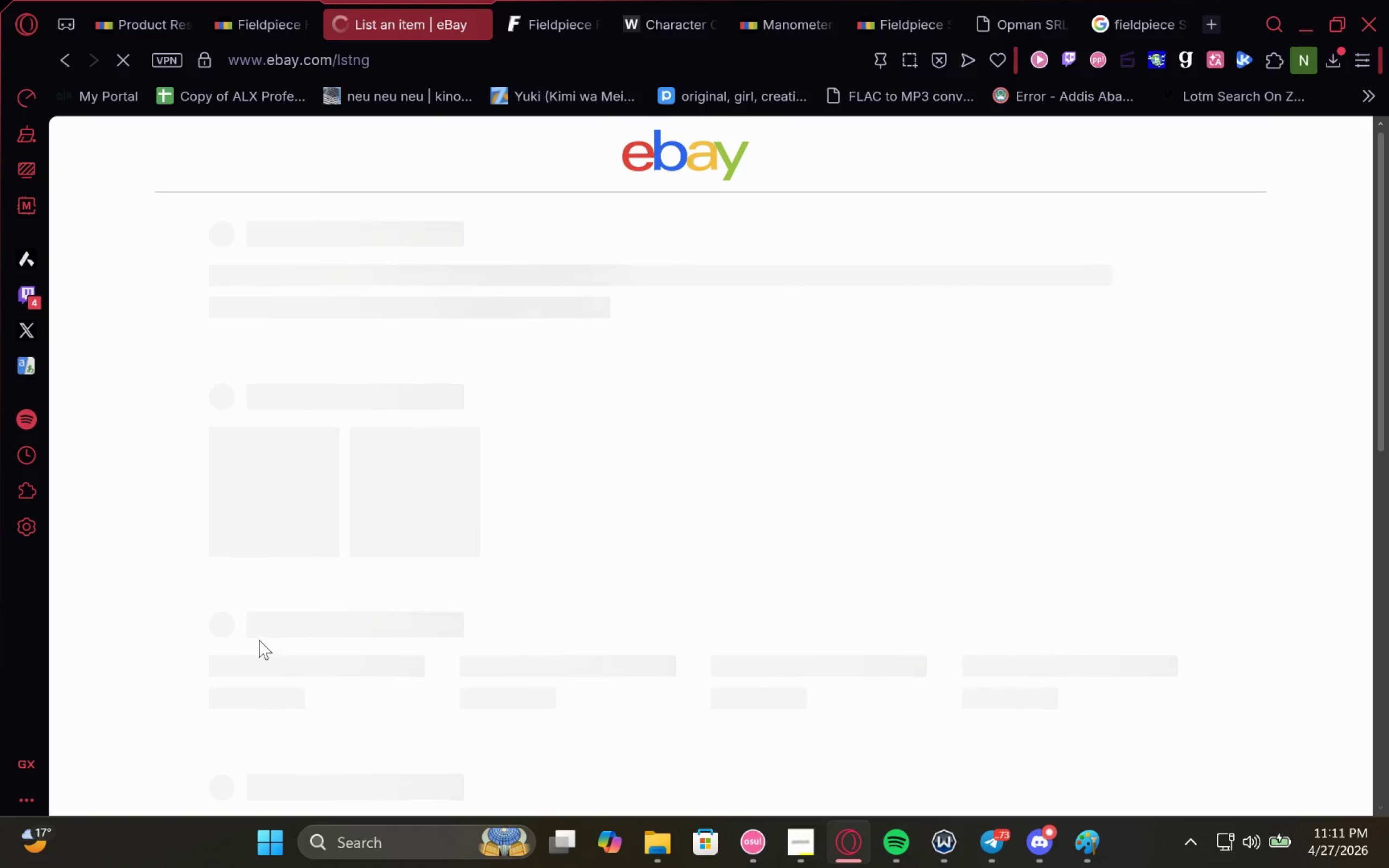 
left_click_drag(start_coordinate=[624, 537], to_coordinate=[420, 610])
 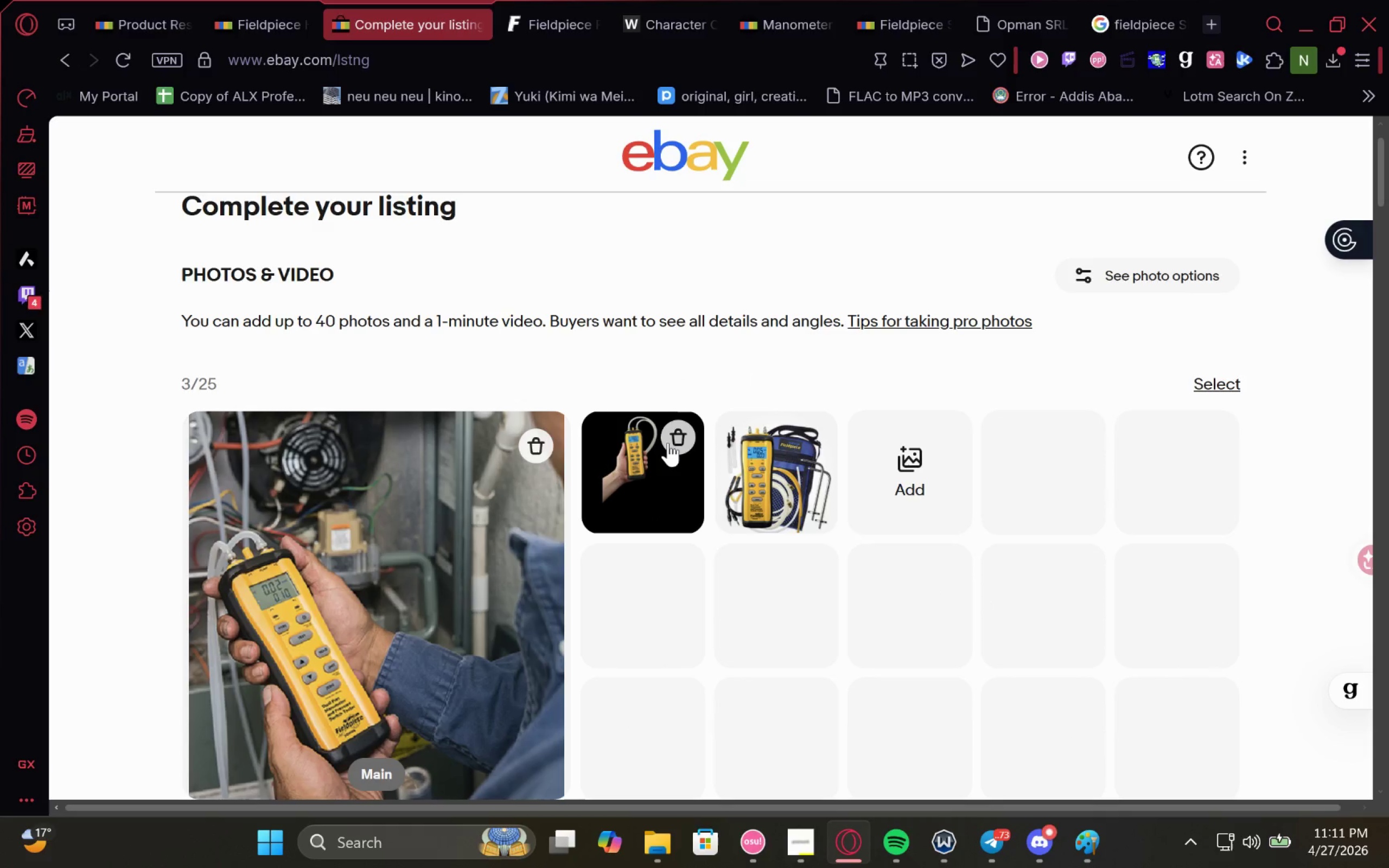 
left_click([674, 433])
 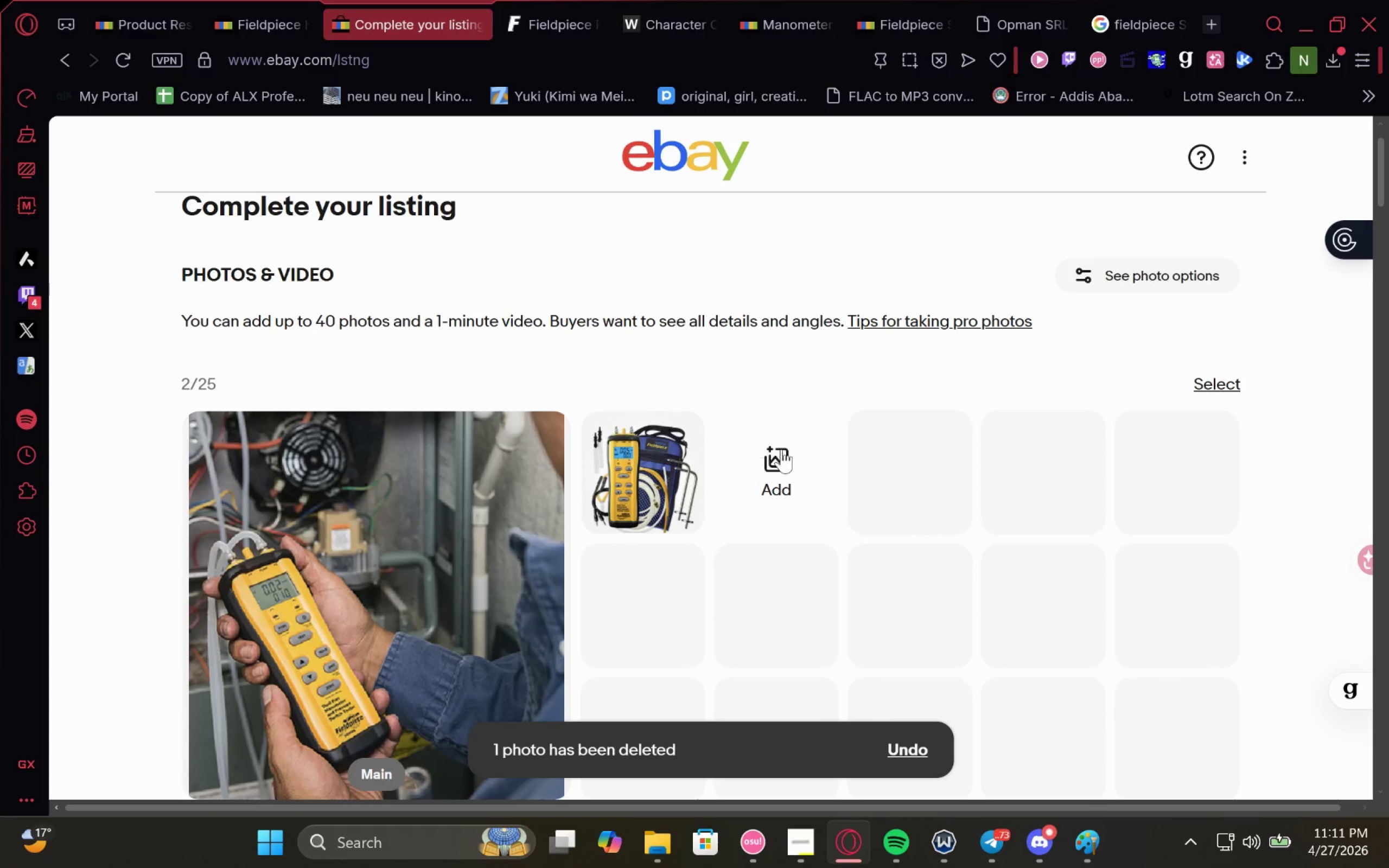 
left_click([776, 449])
 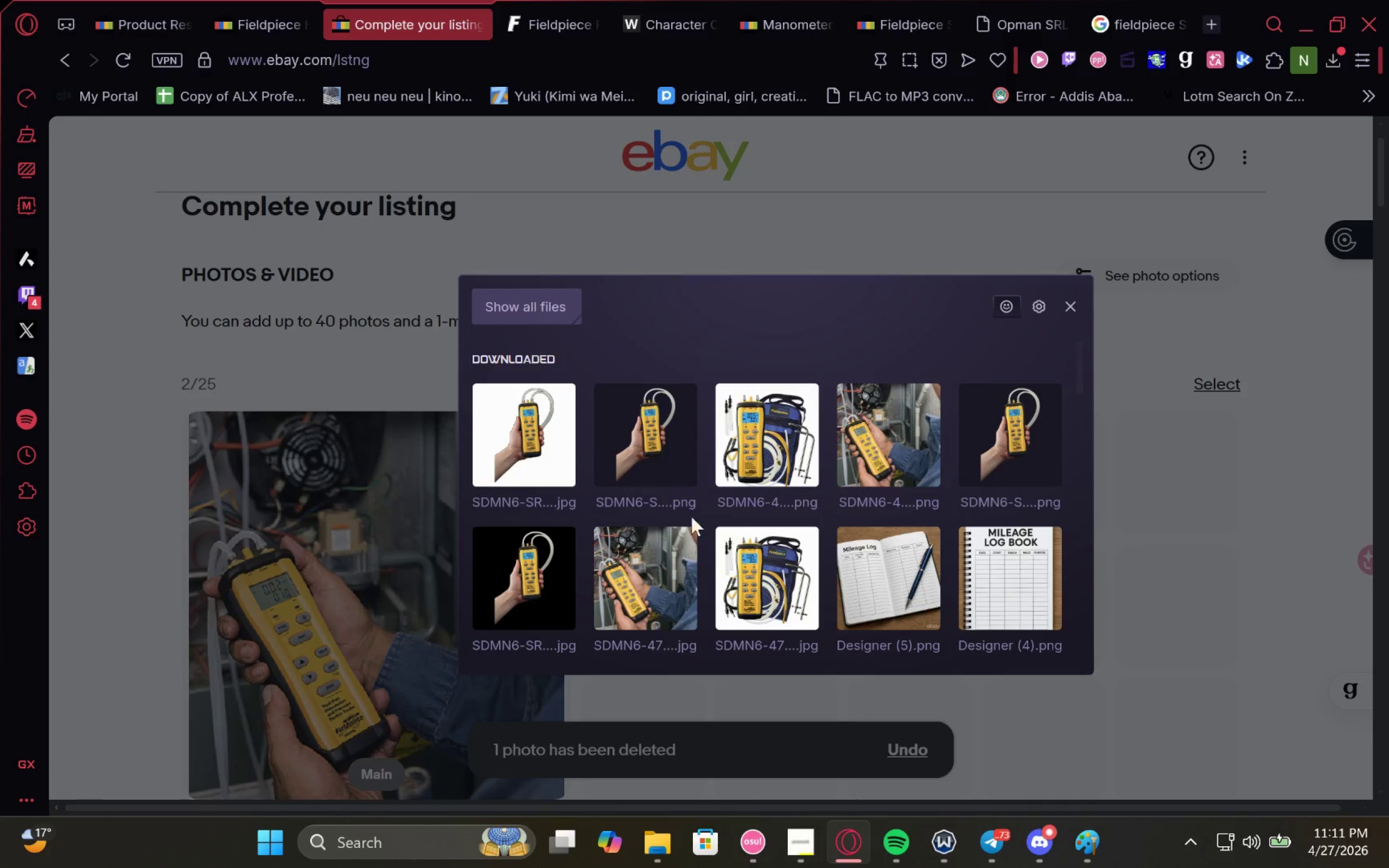 
left_click([563, 458])
 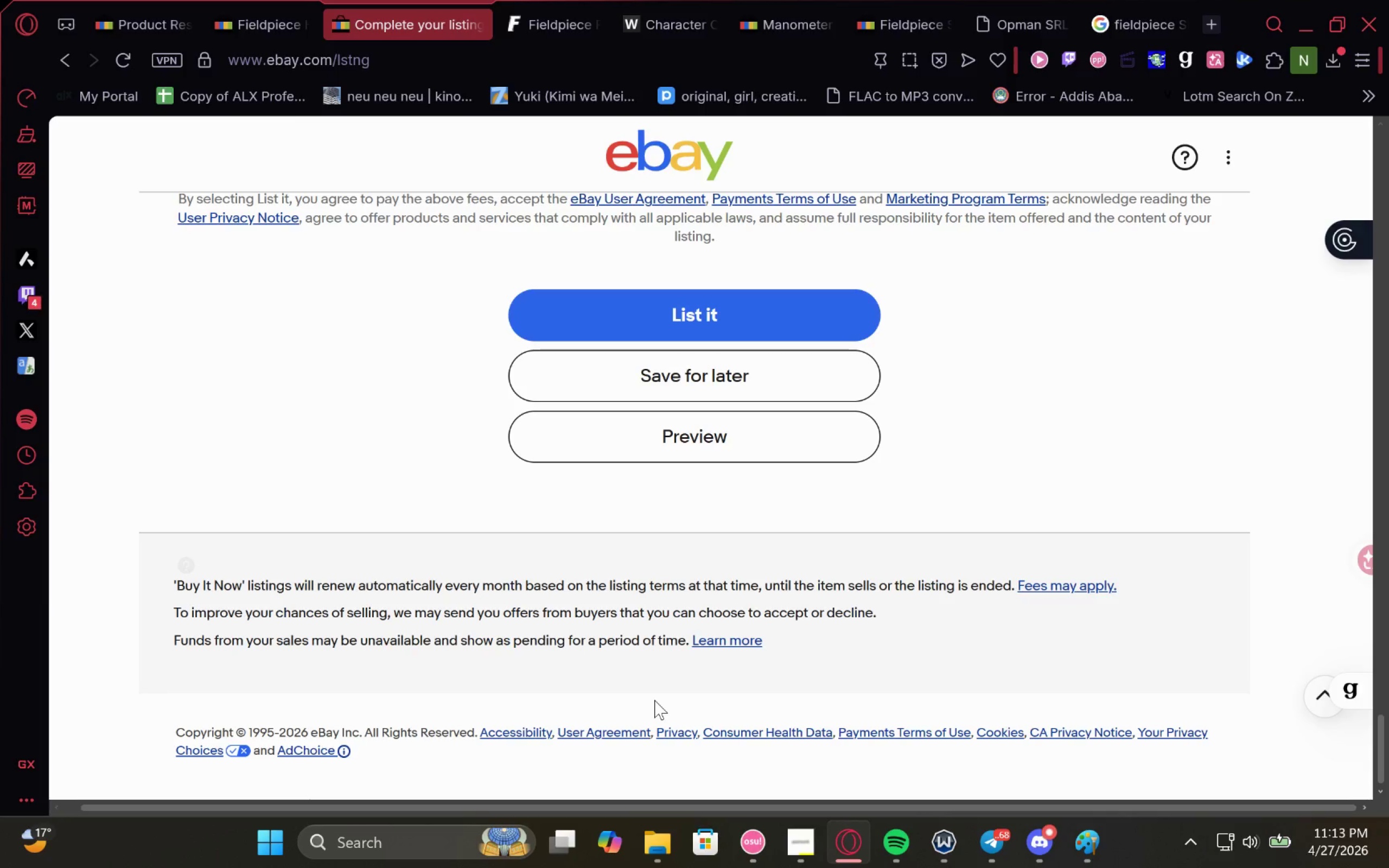 
wait(86.73)
 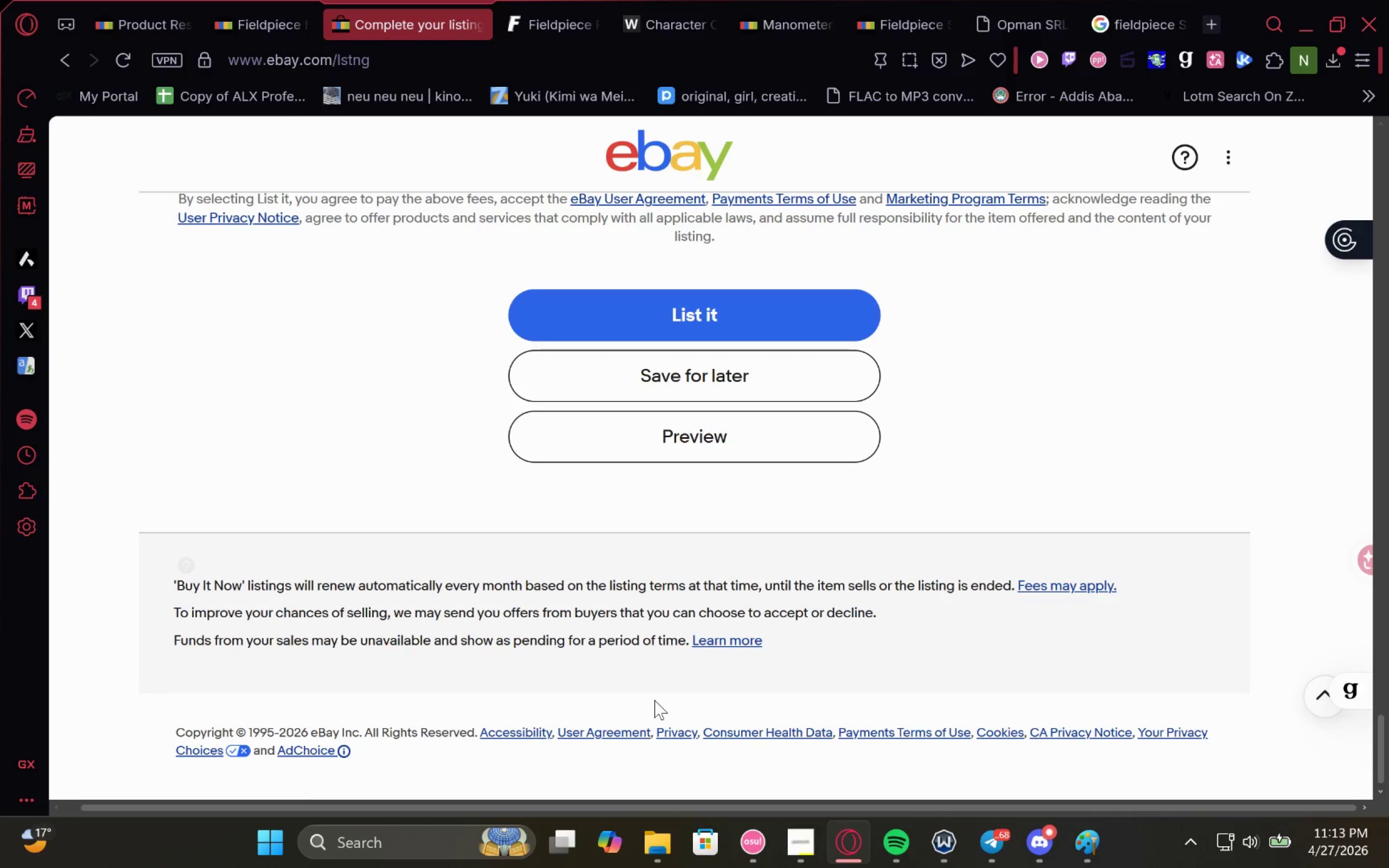 
mouse_move([697, 854])
 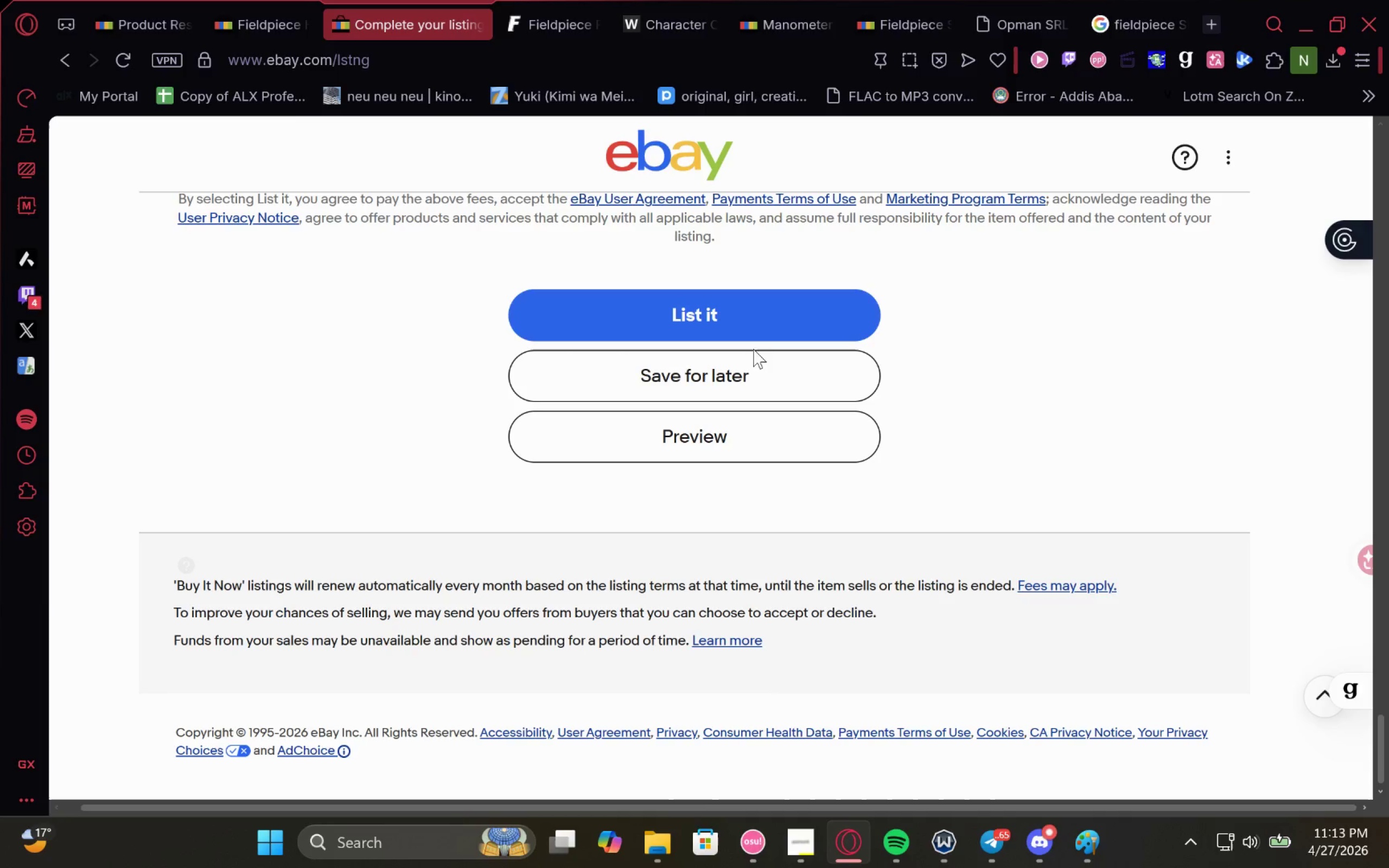 
left_click([757, 362])
 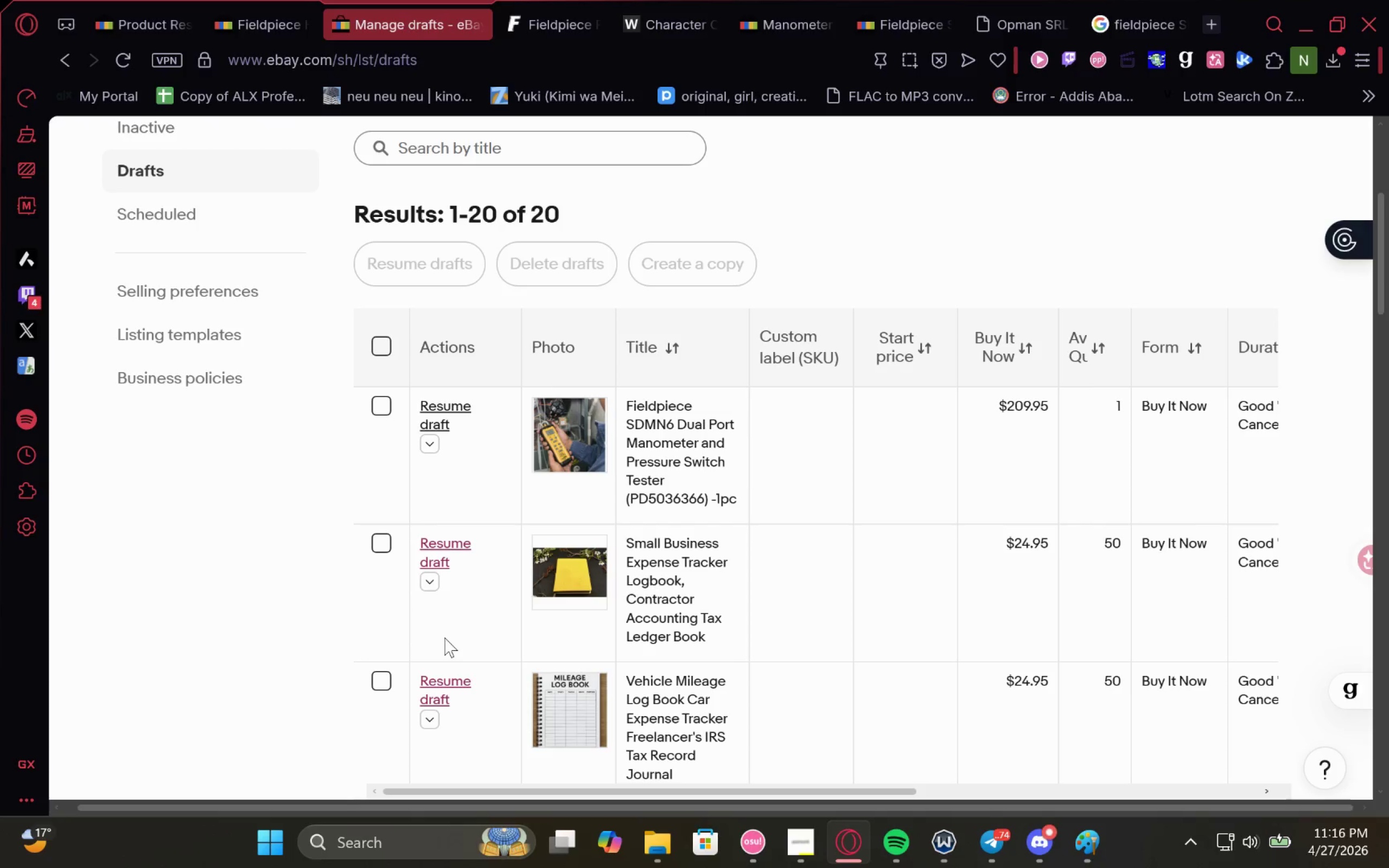 
wait(194.04)
 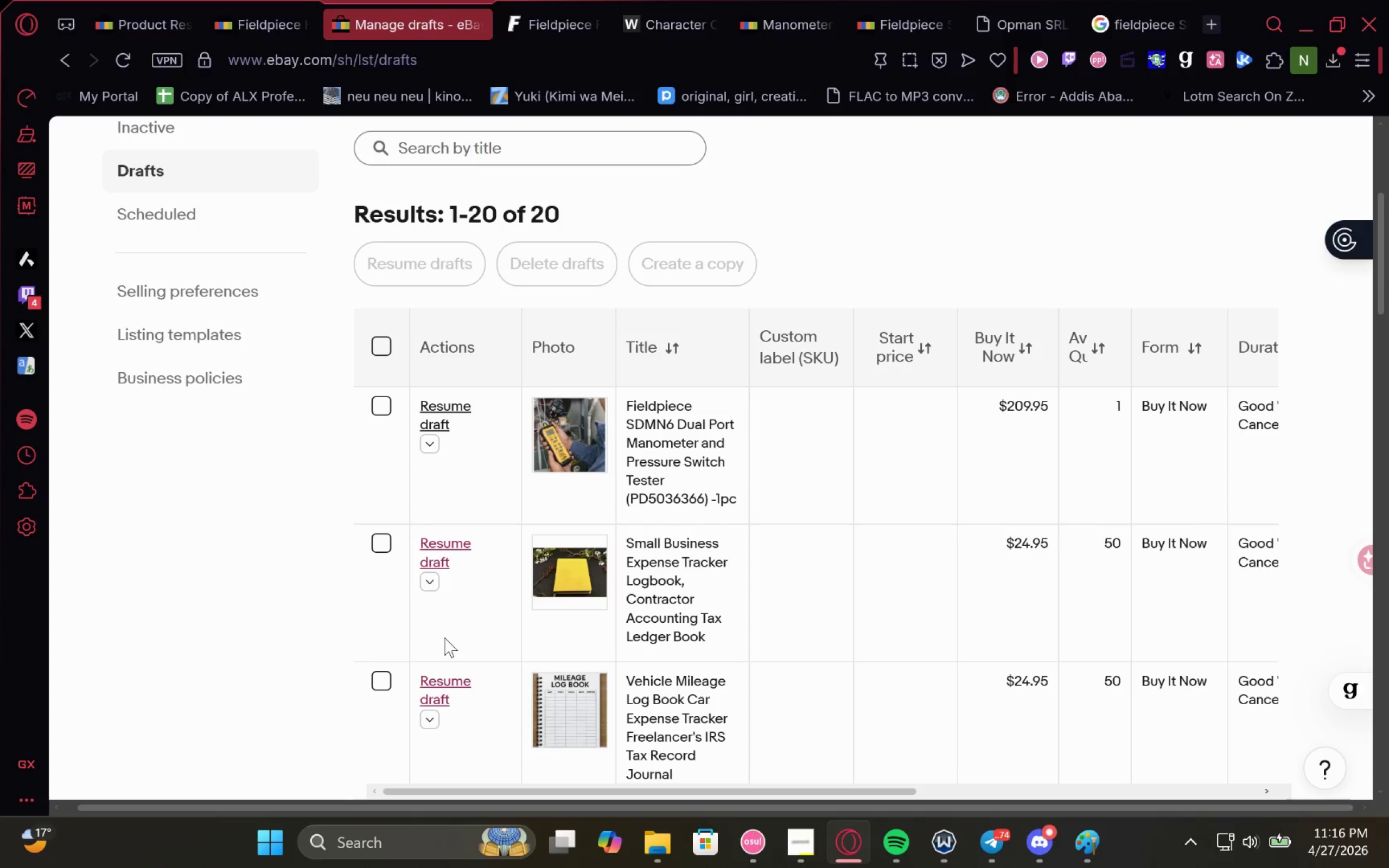 
mouse_move([566, 575])
 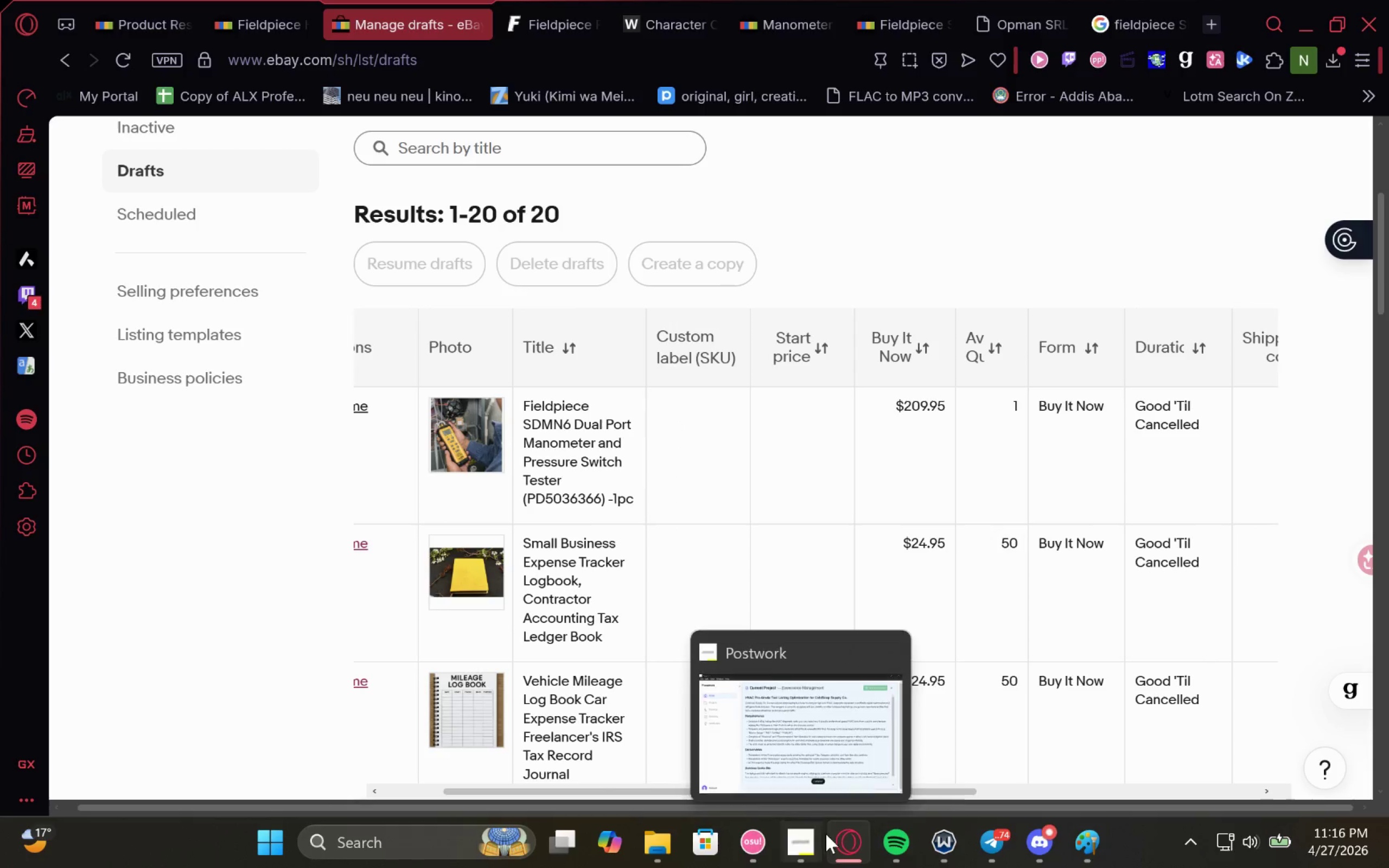 
left_click_drag(start_coordinate=[826, 837], to_coordinate=[808, 835])
 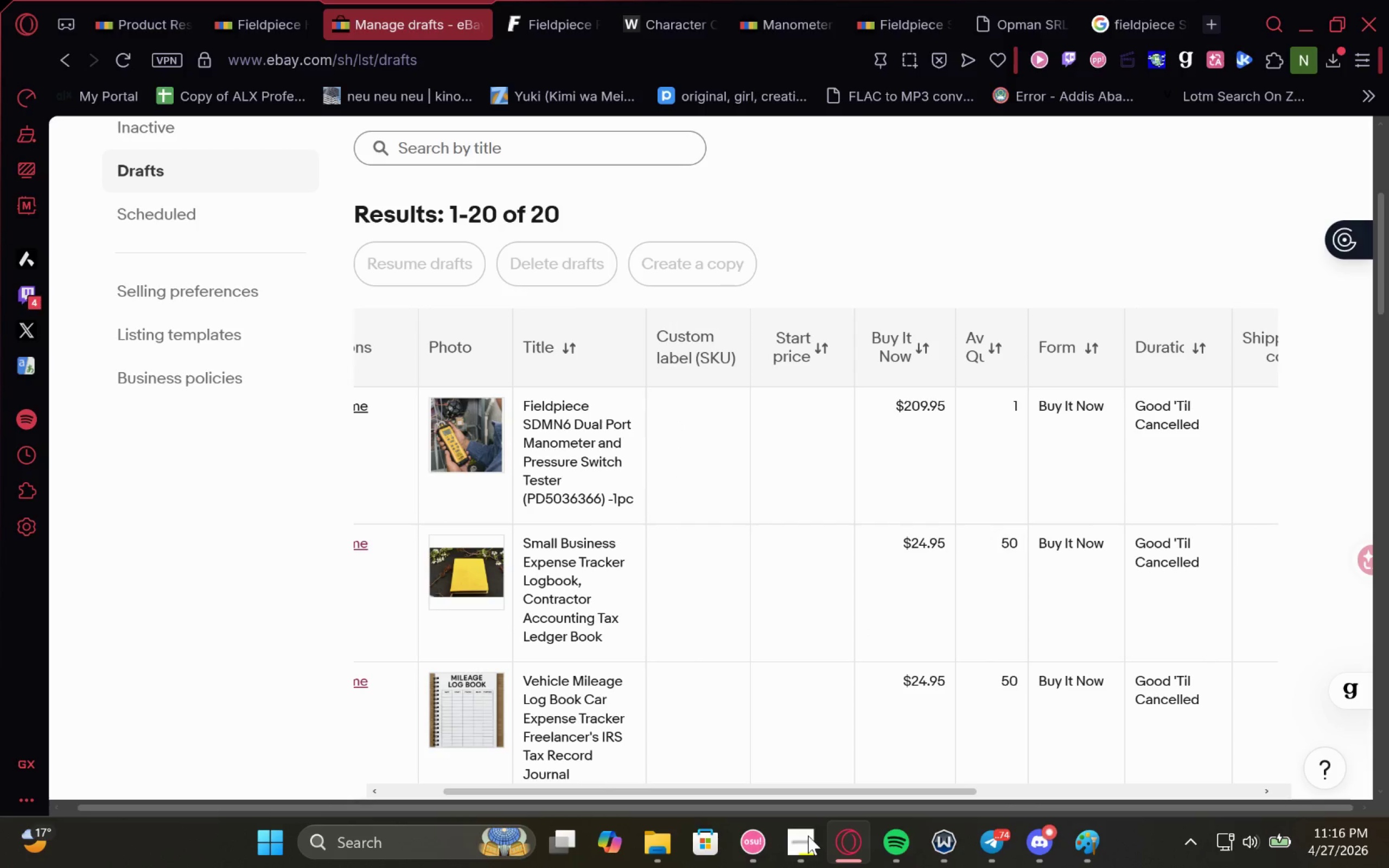 
left_click([808, 835])